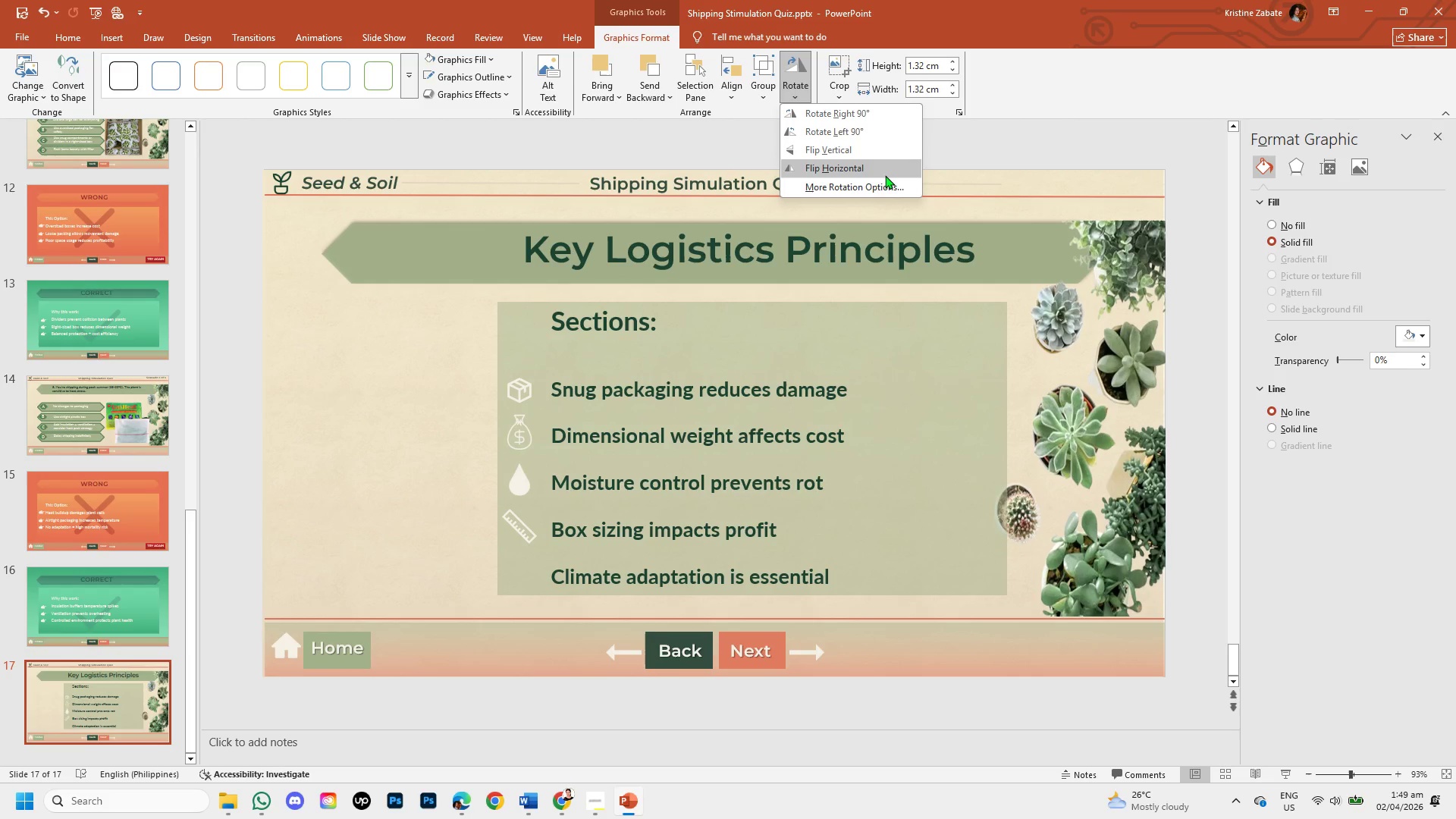 
left_click([880, 172])
 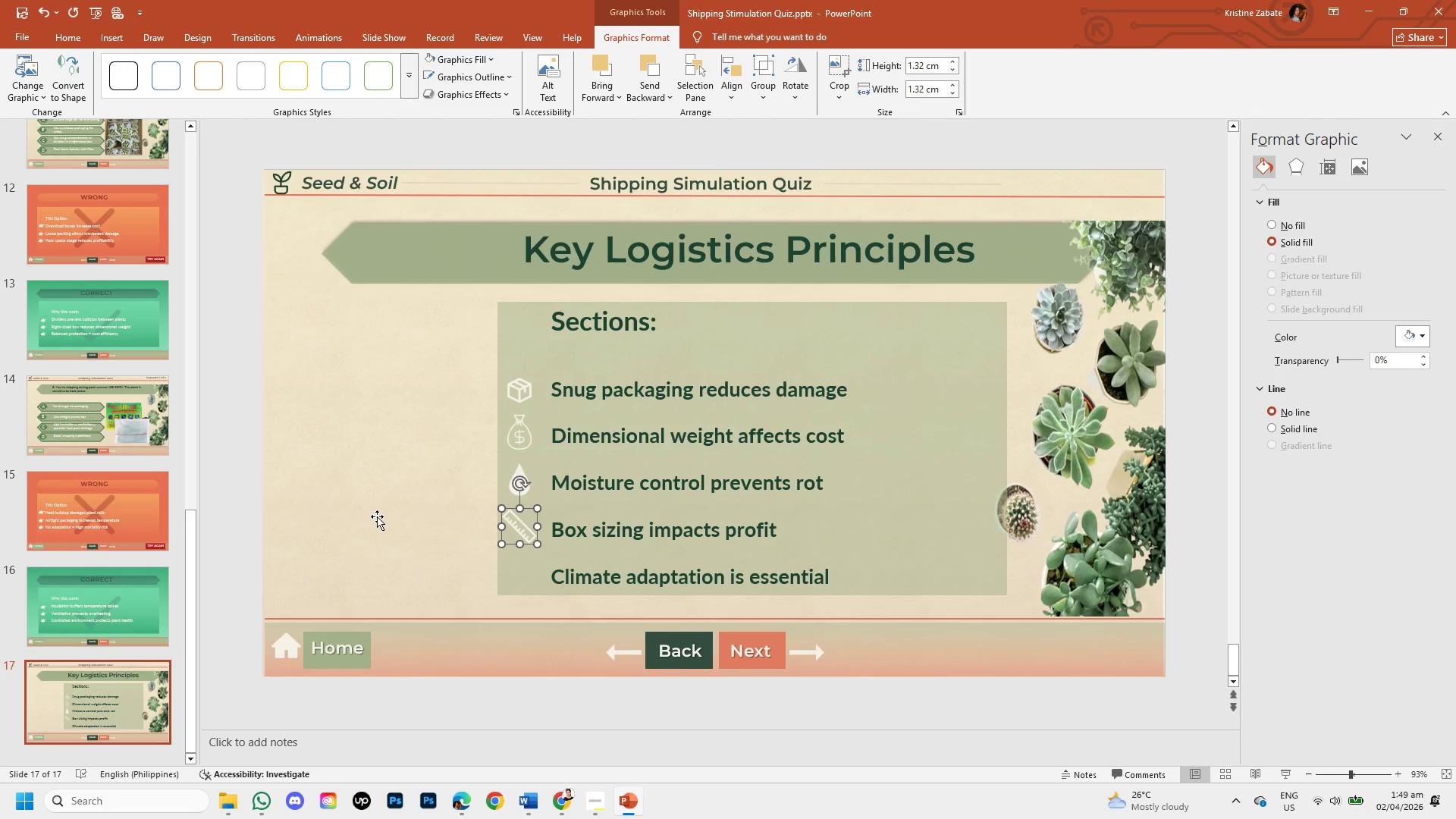 
left_click([377, 516])
 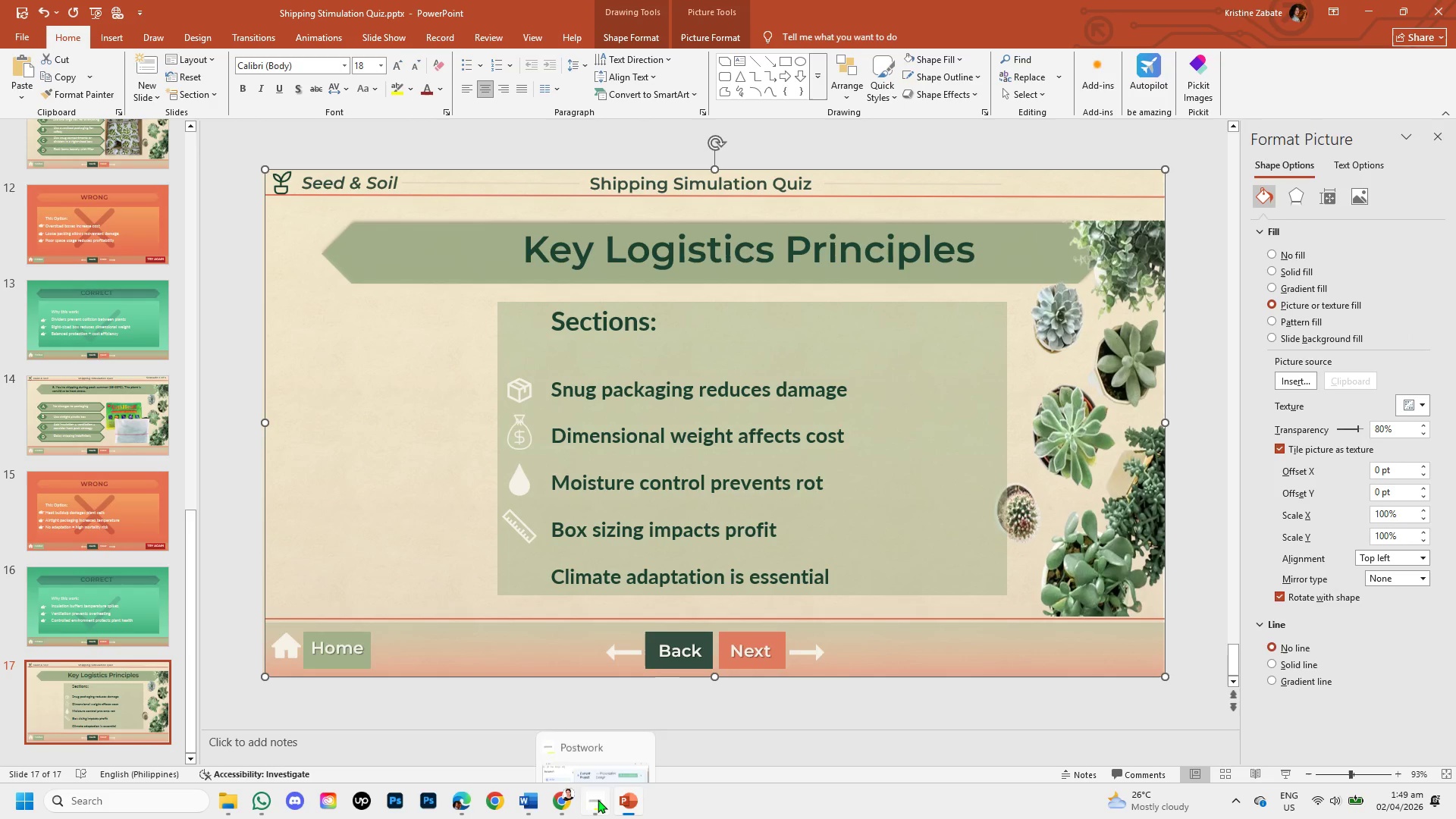 
left_click([565, 795])
 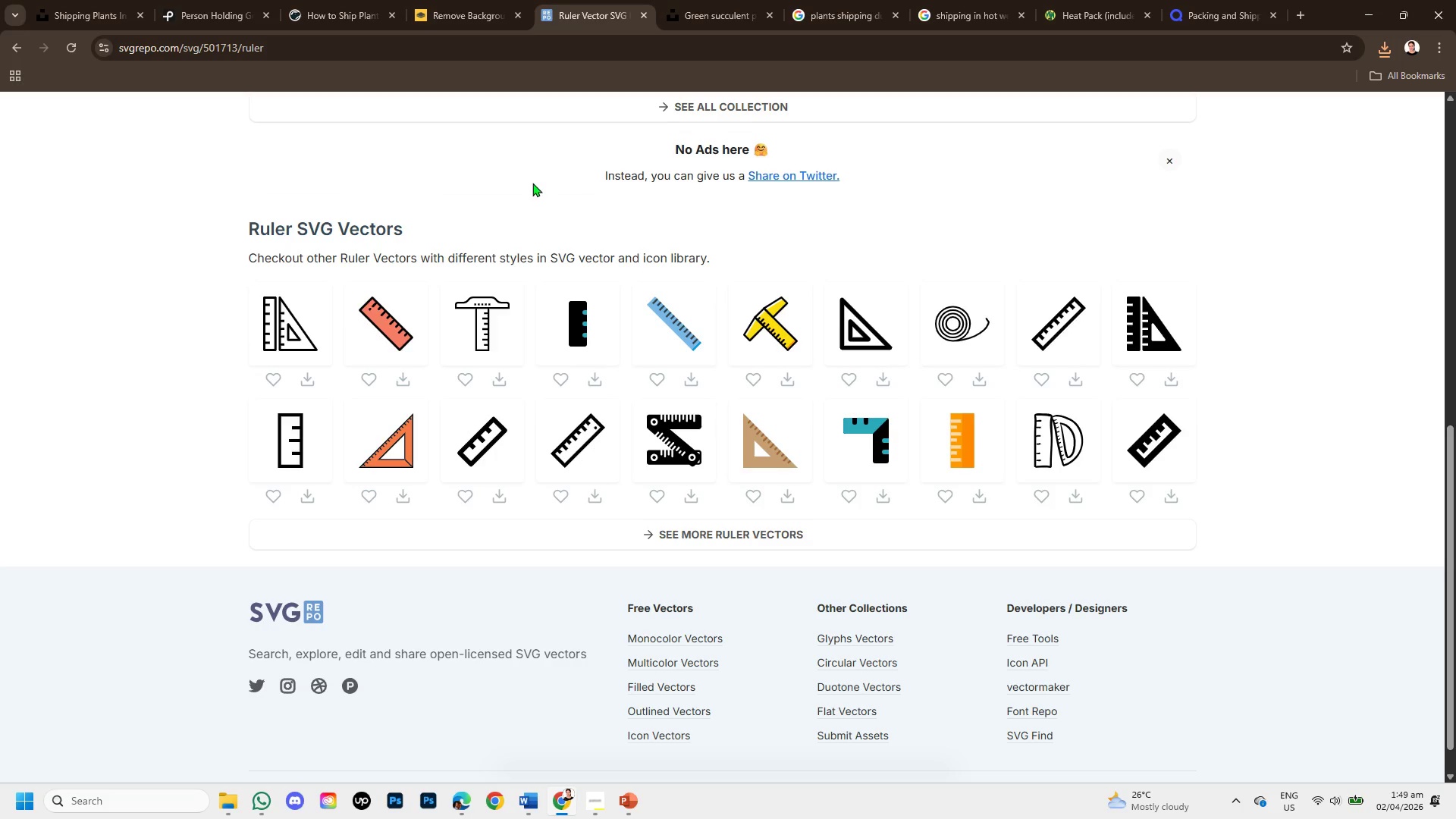 
scroll: coordinate [419, 206], scroll_direction: up, amount: 7.0
 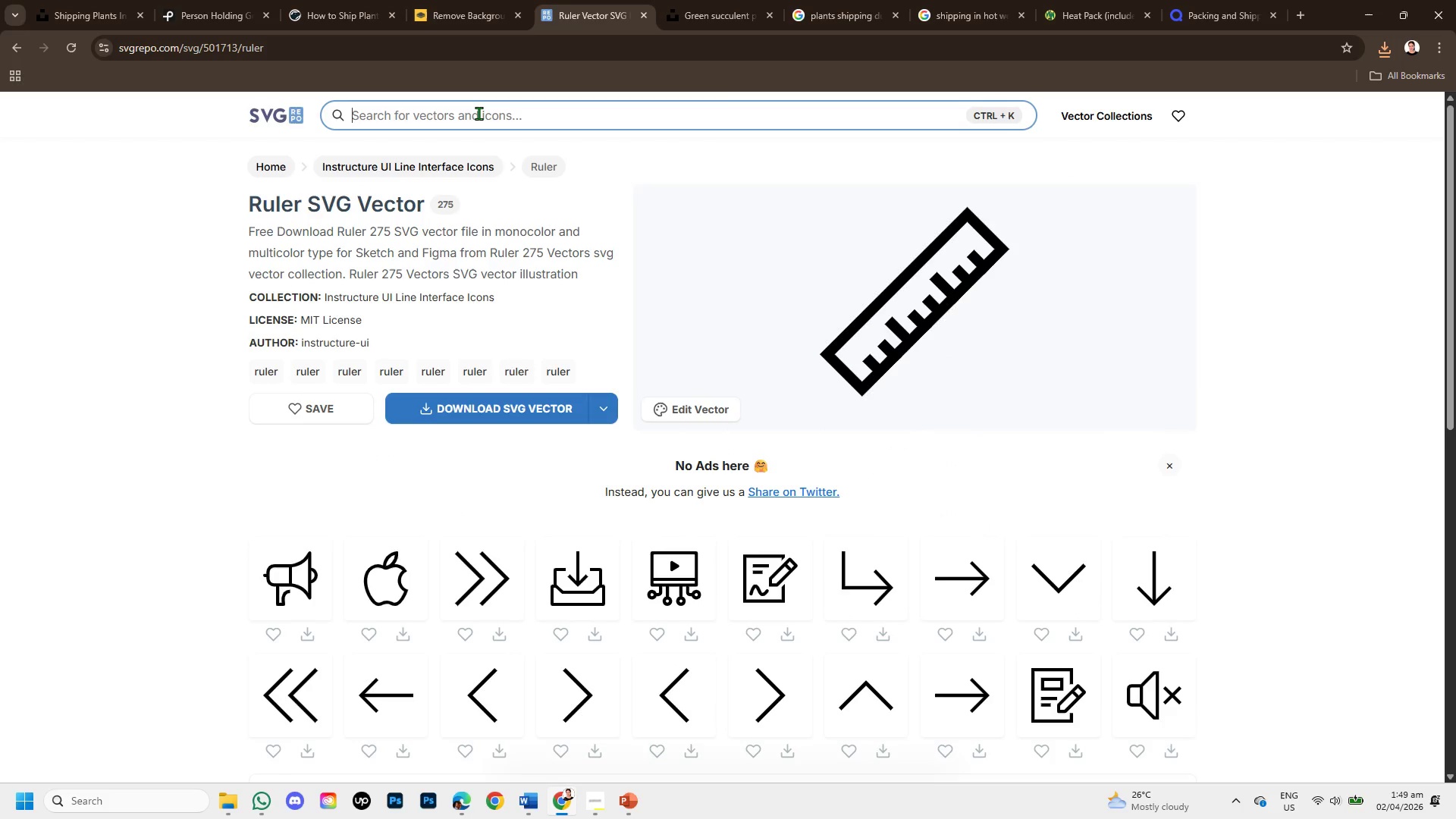 
left_click([479, 113])
 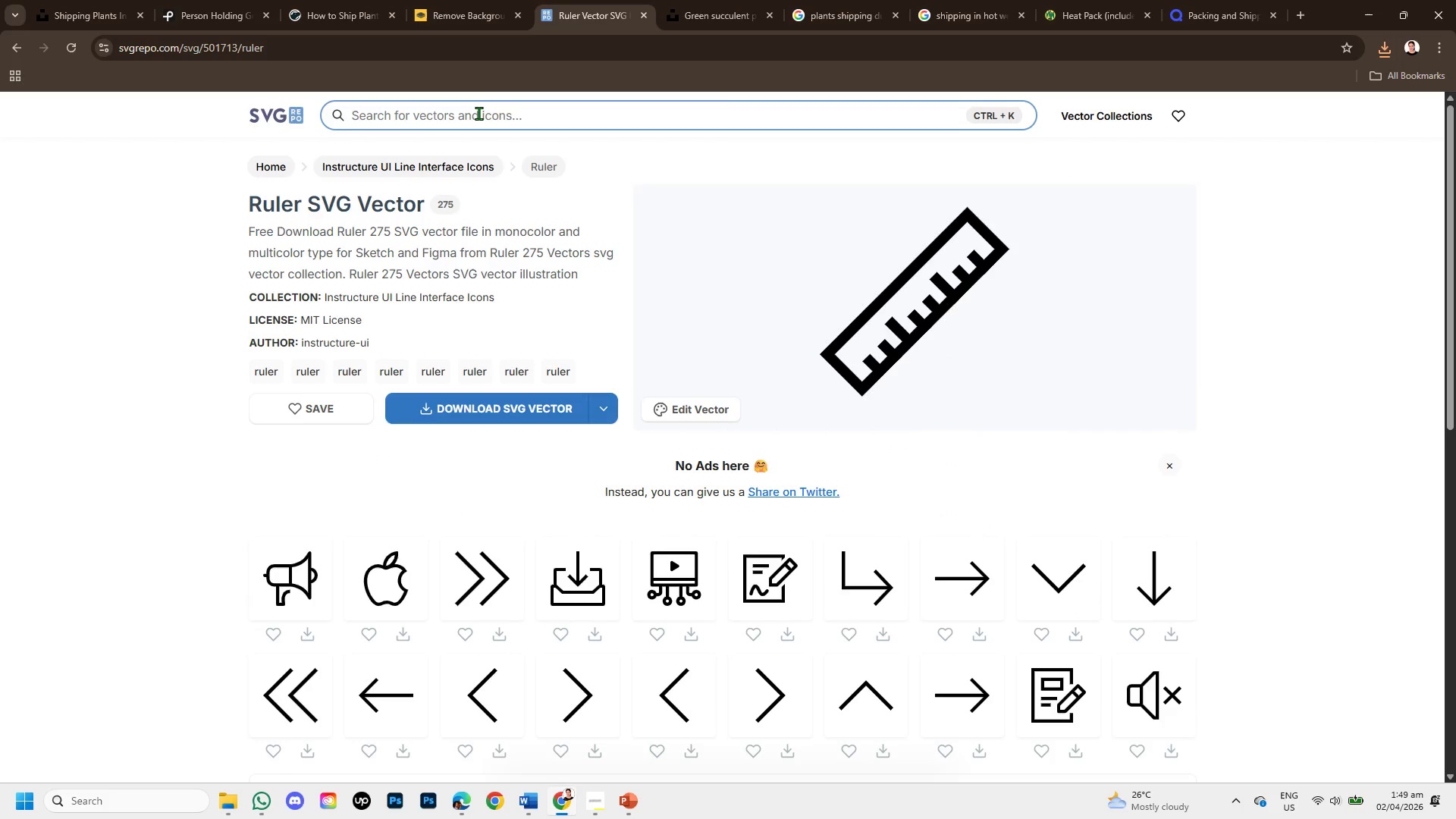 
type(climate )
 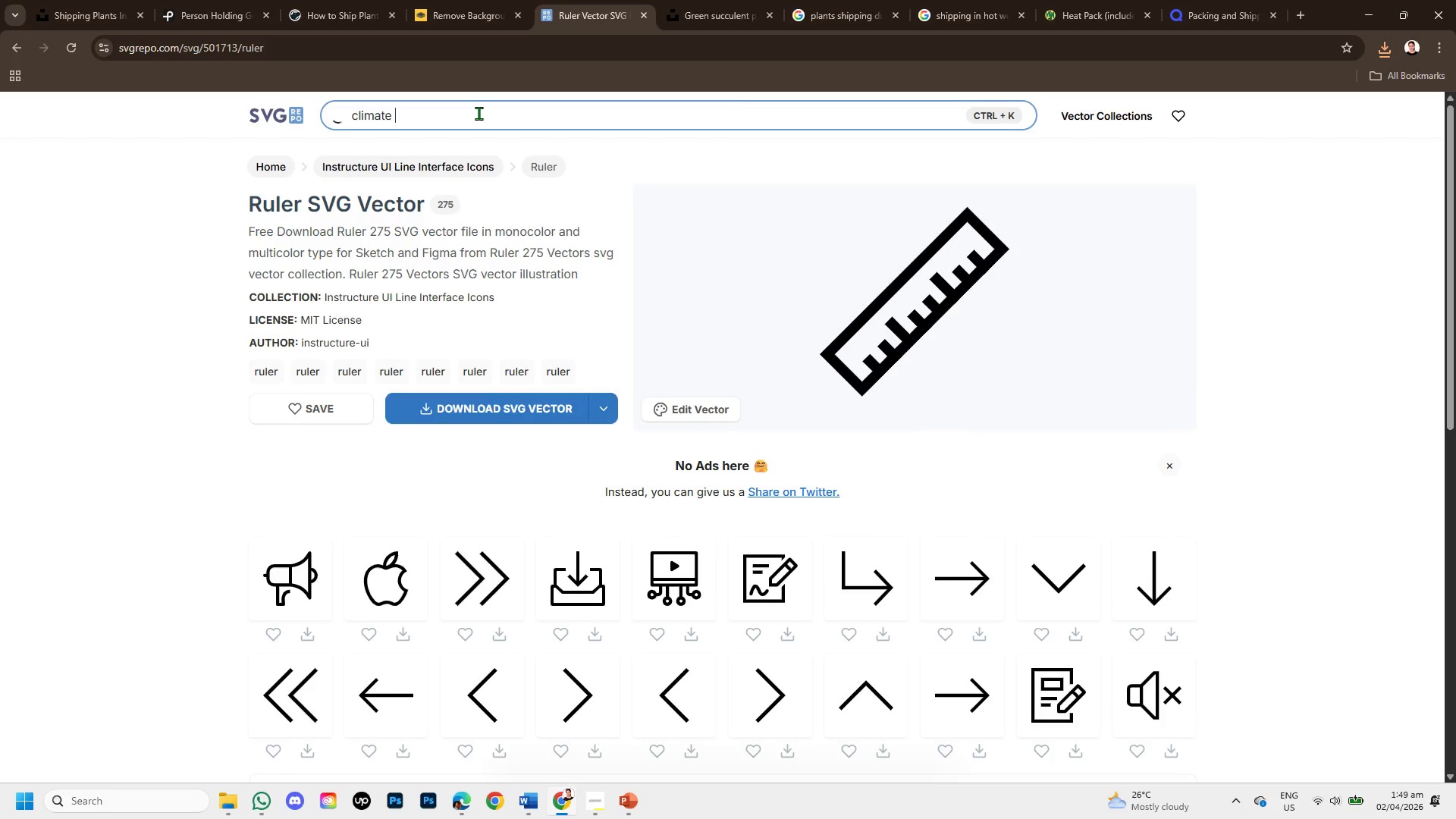 
key(Enter)
 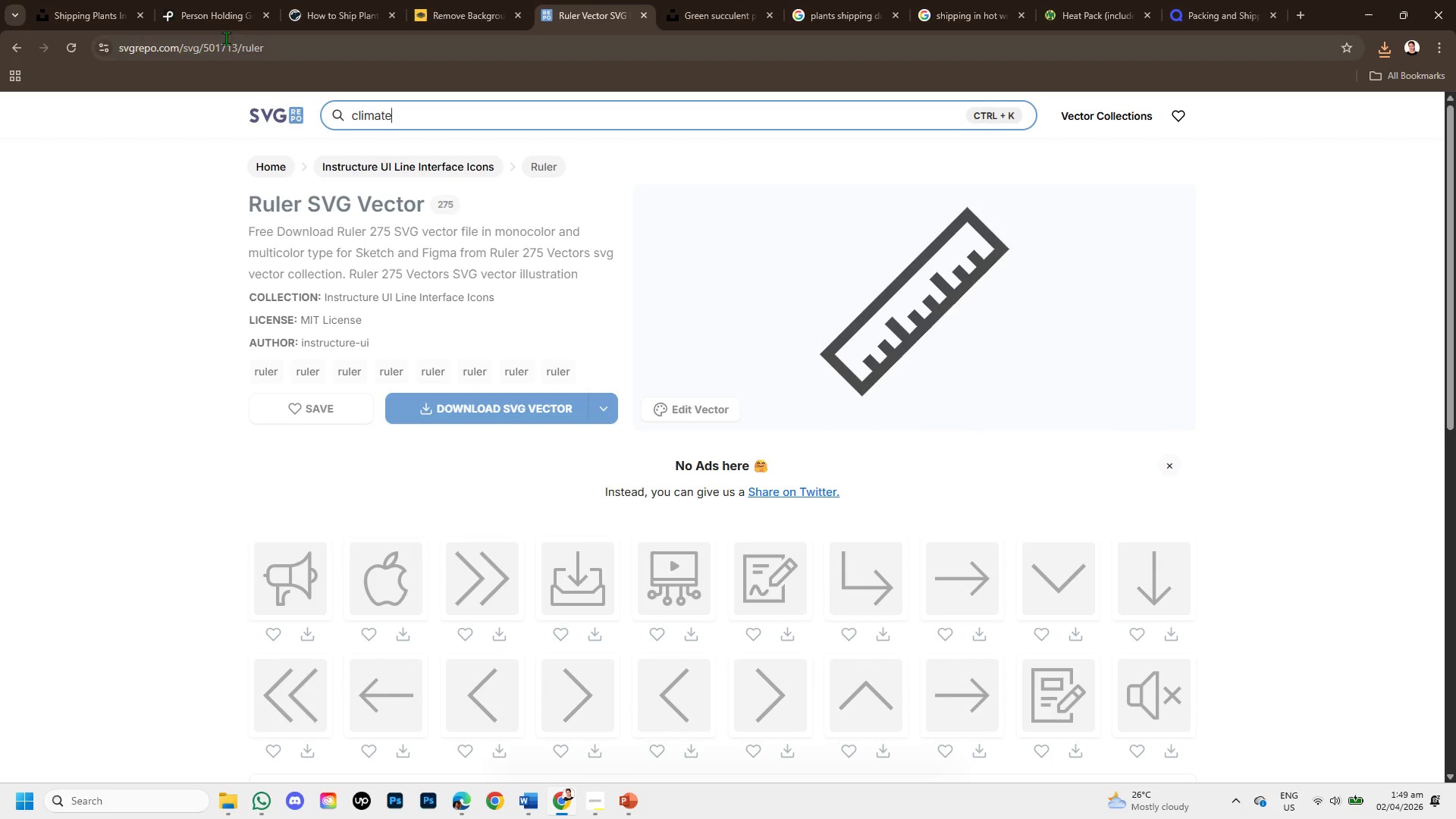 
left_click_drag(start_coordinate=[293, 36], to_coordinate=[99, 38])
 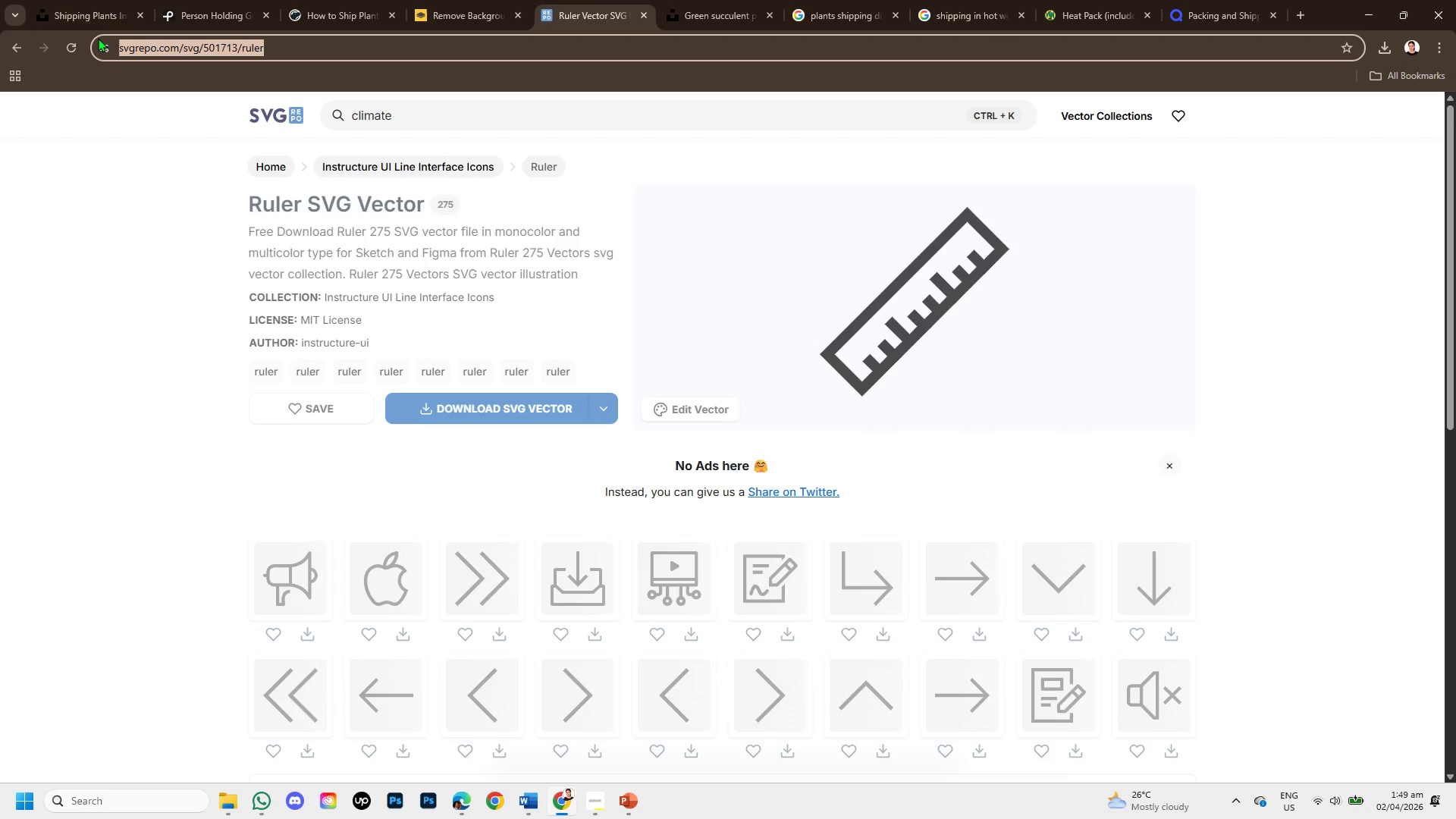 
key(Control+C)
 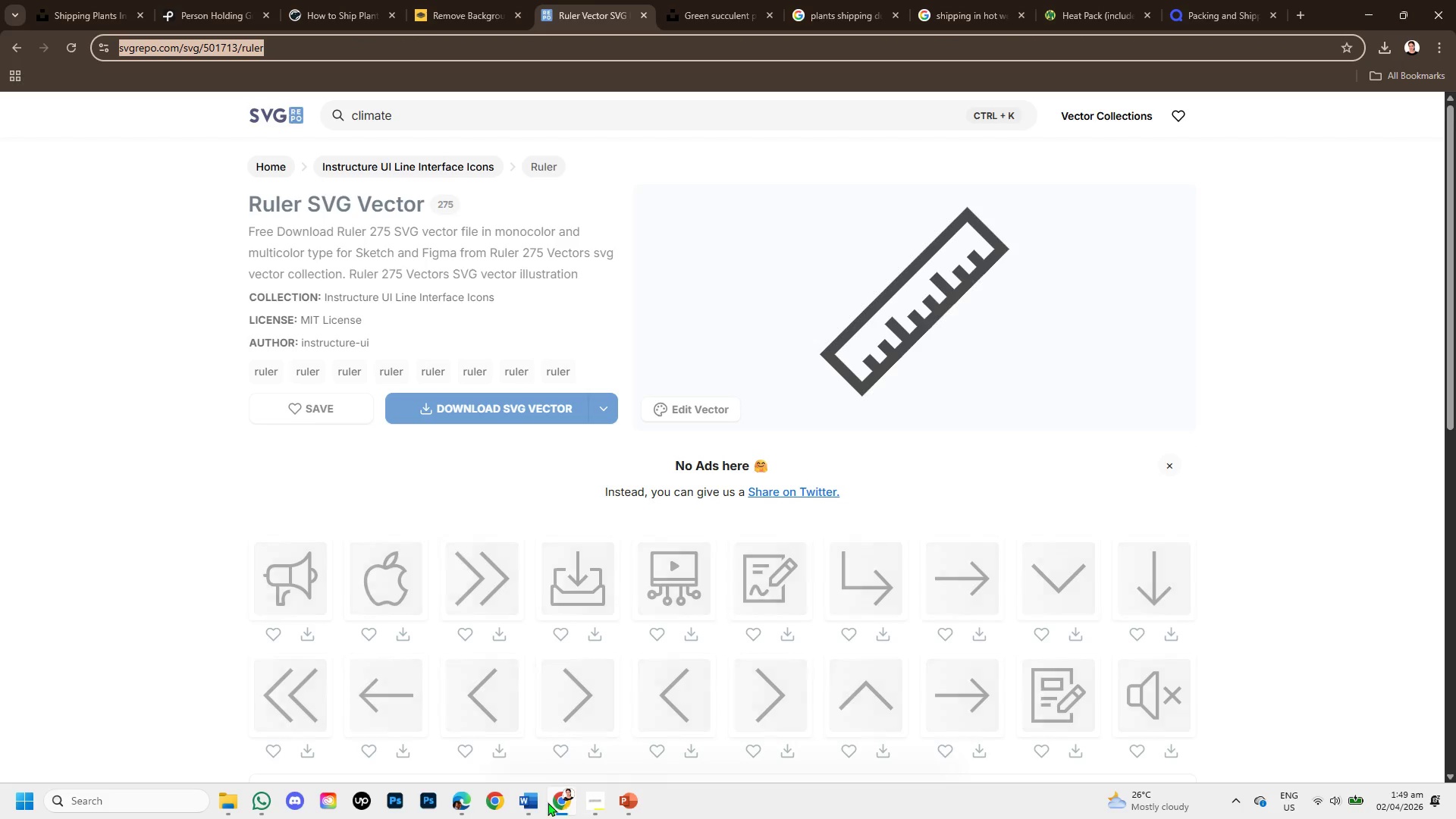 
left_click([529, 799])
 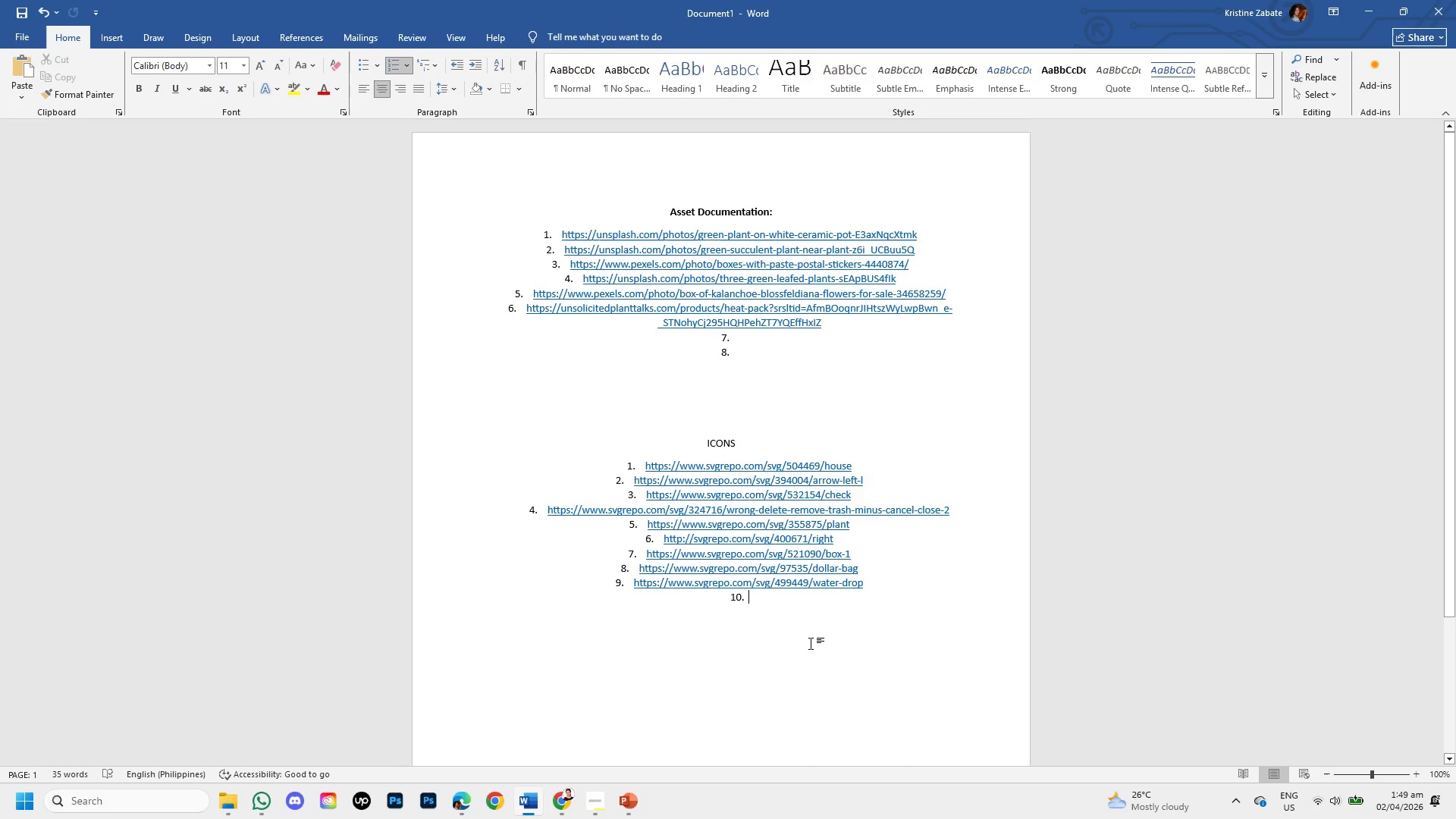 
key(Control+V)
 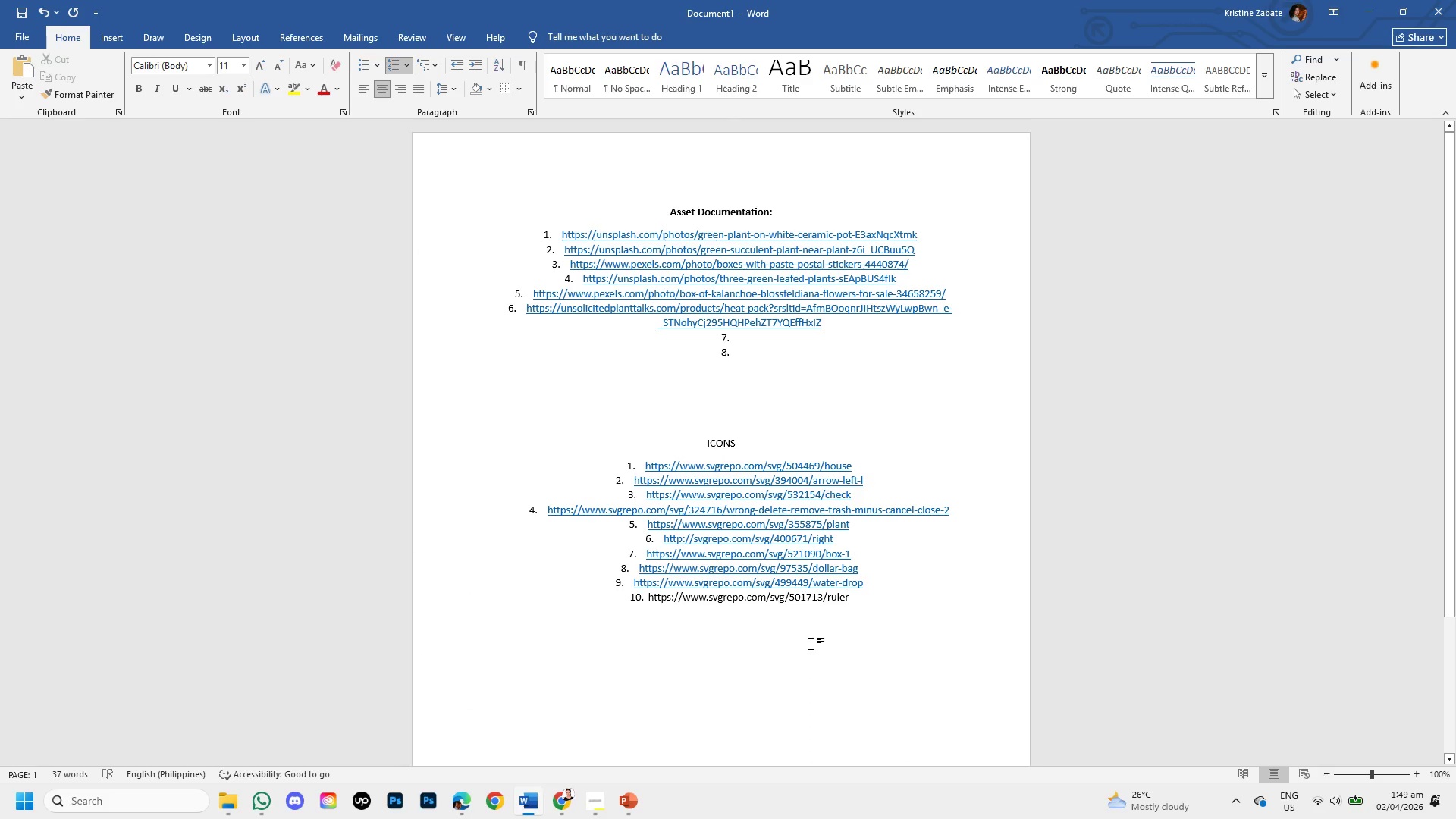 
key(Enter)
 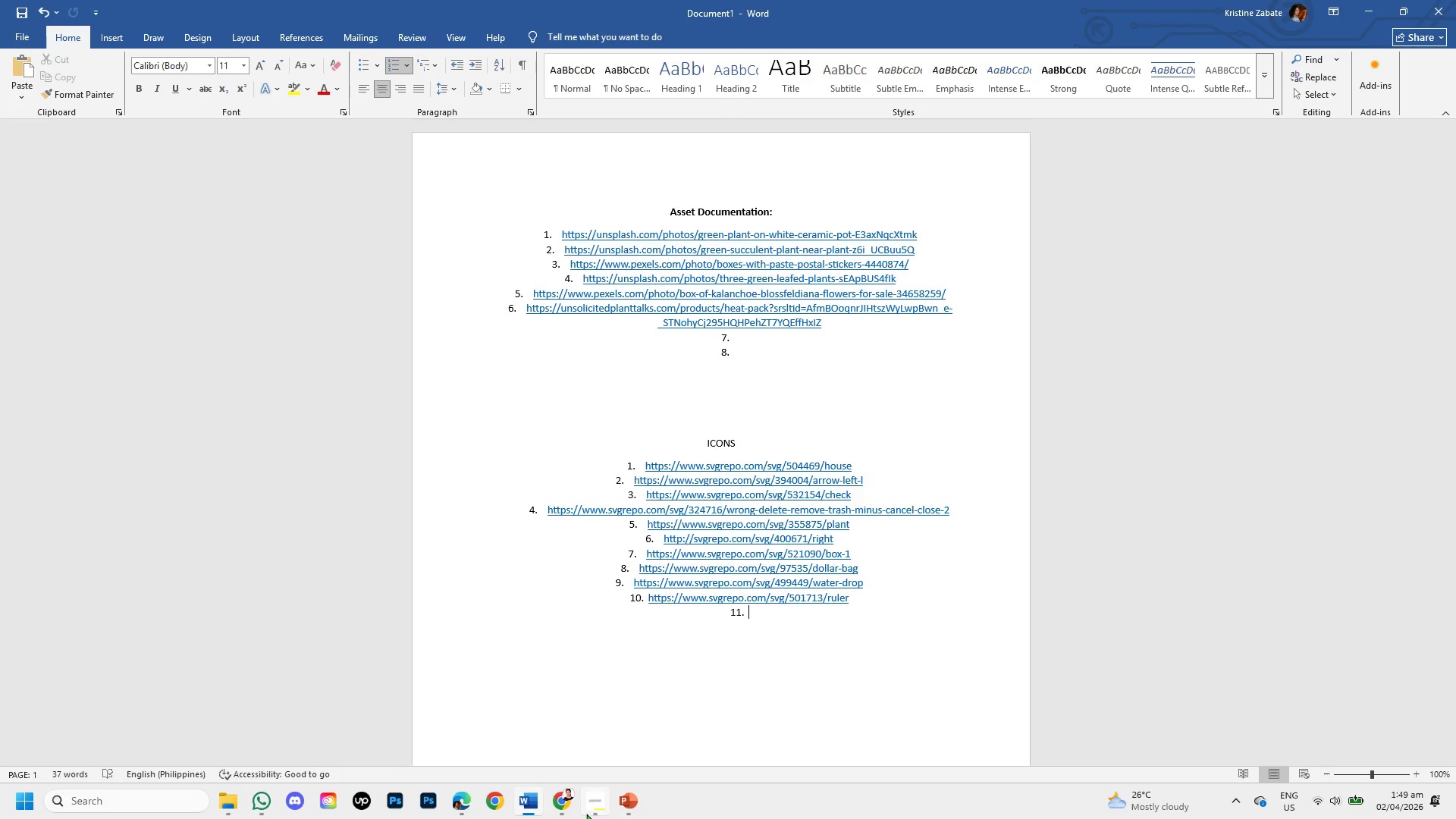 
left_click([565, 803])
 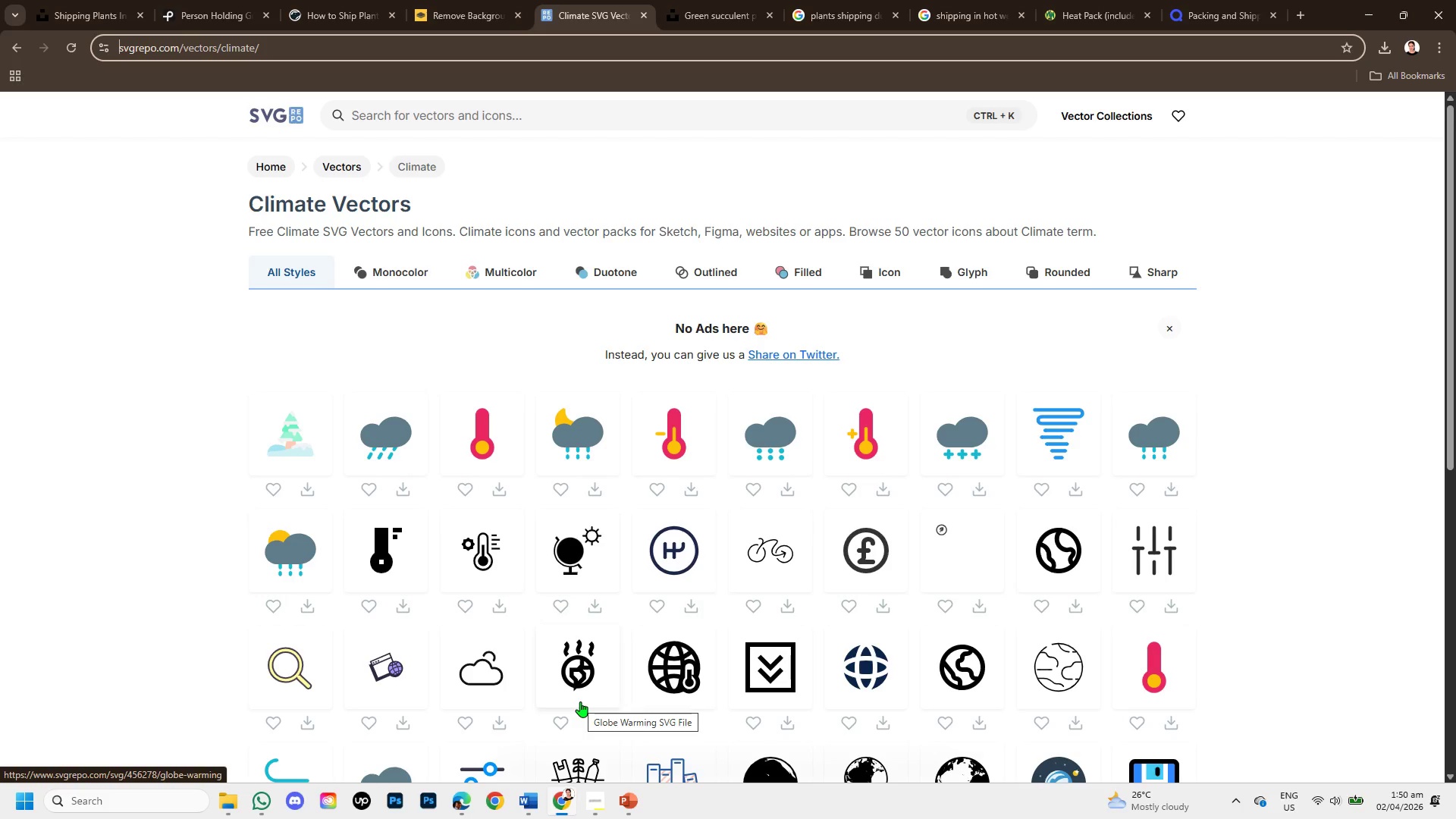 
wait(7.53)
 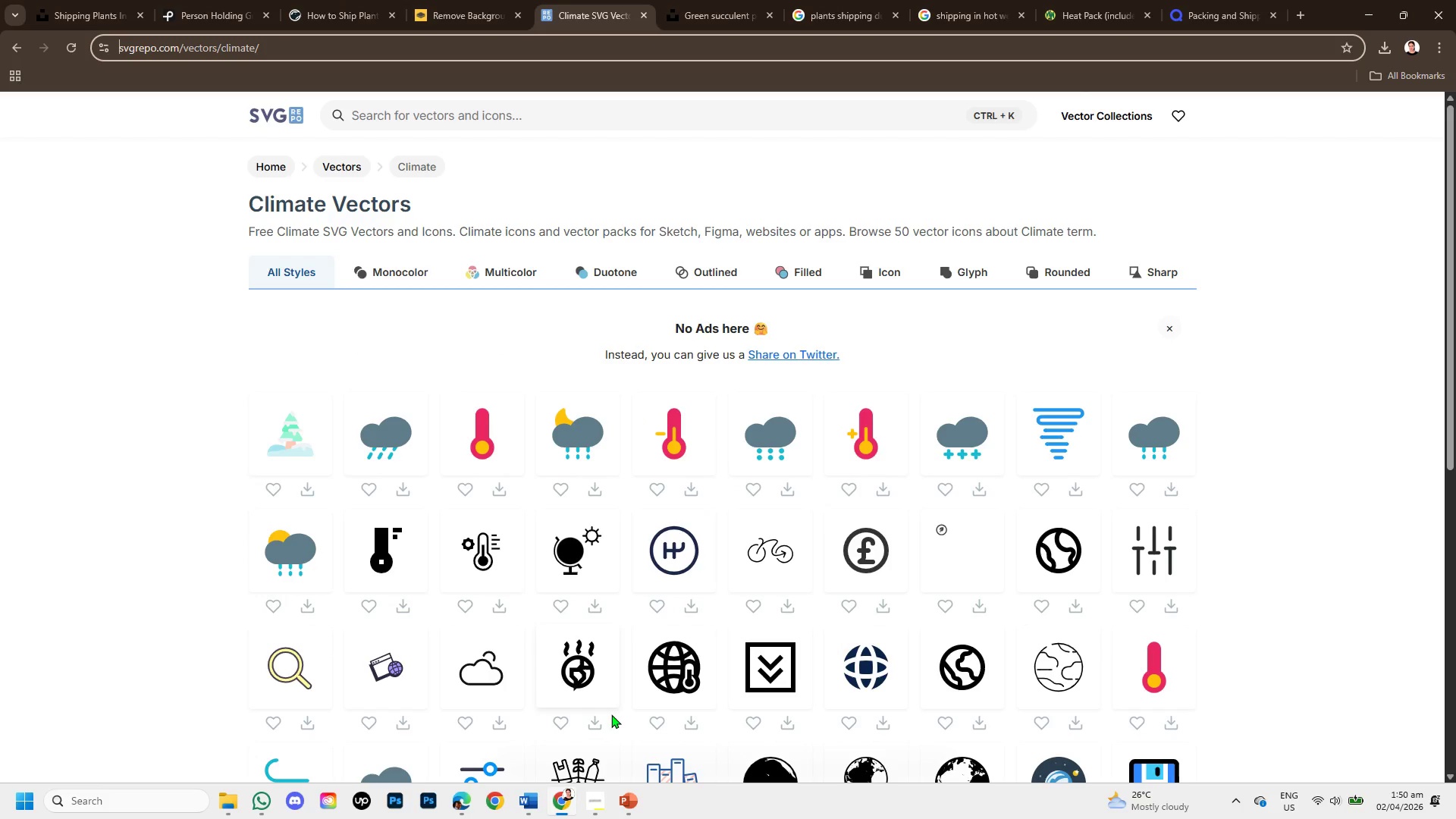 
scroll: coordinate [593, 673], scroll_direction: down, amount: 1.0
 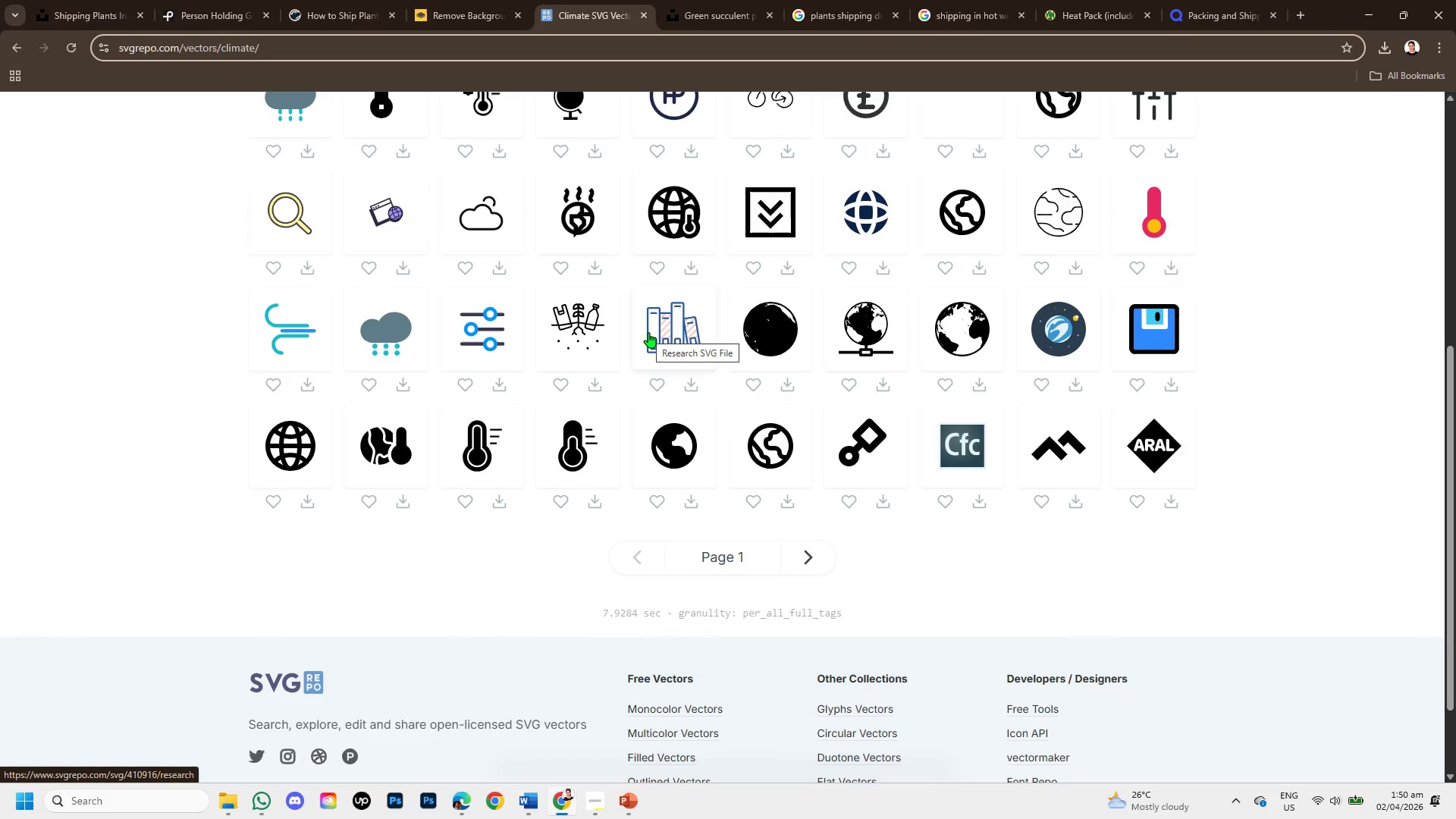 
scroll: coordinate [648, 332], scroll_direction: up, amount: 3.0
 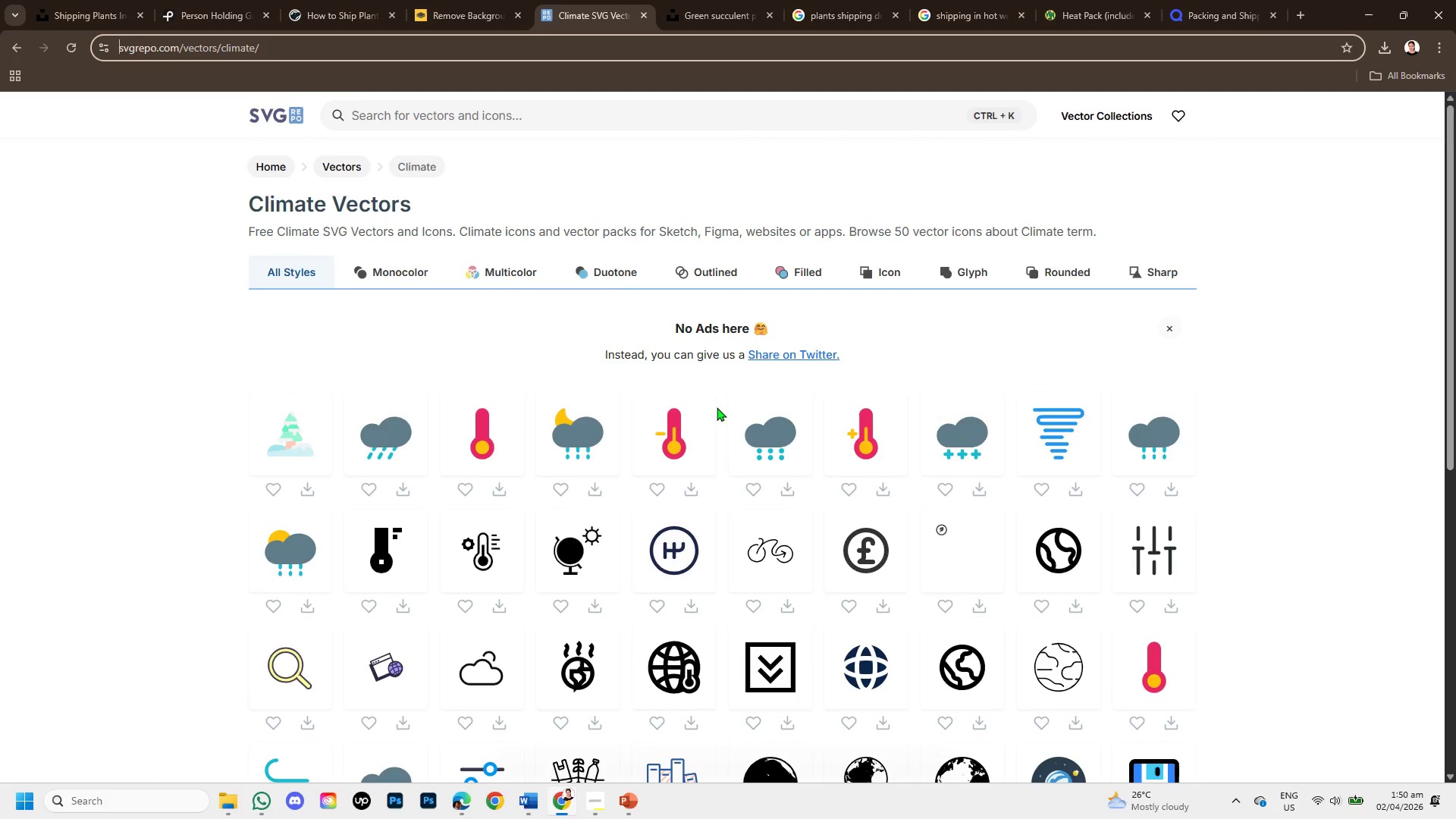 
scroll: coordinate [717, 407], scroll_direction: down, amount: 1.0
 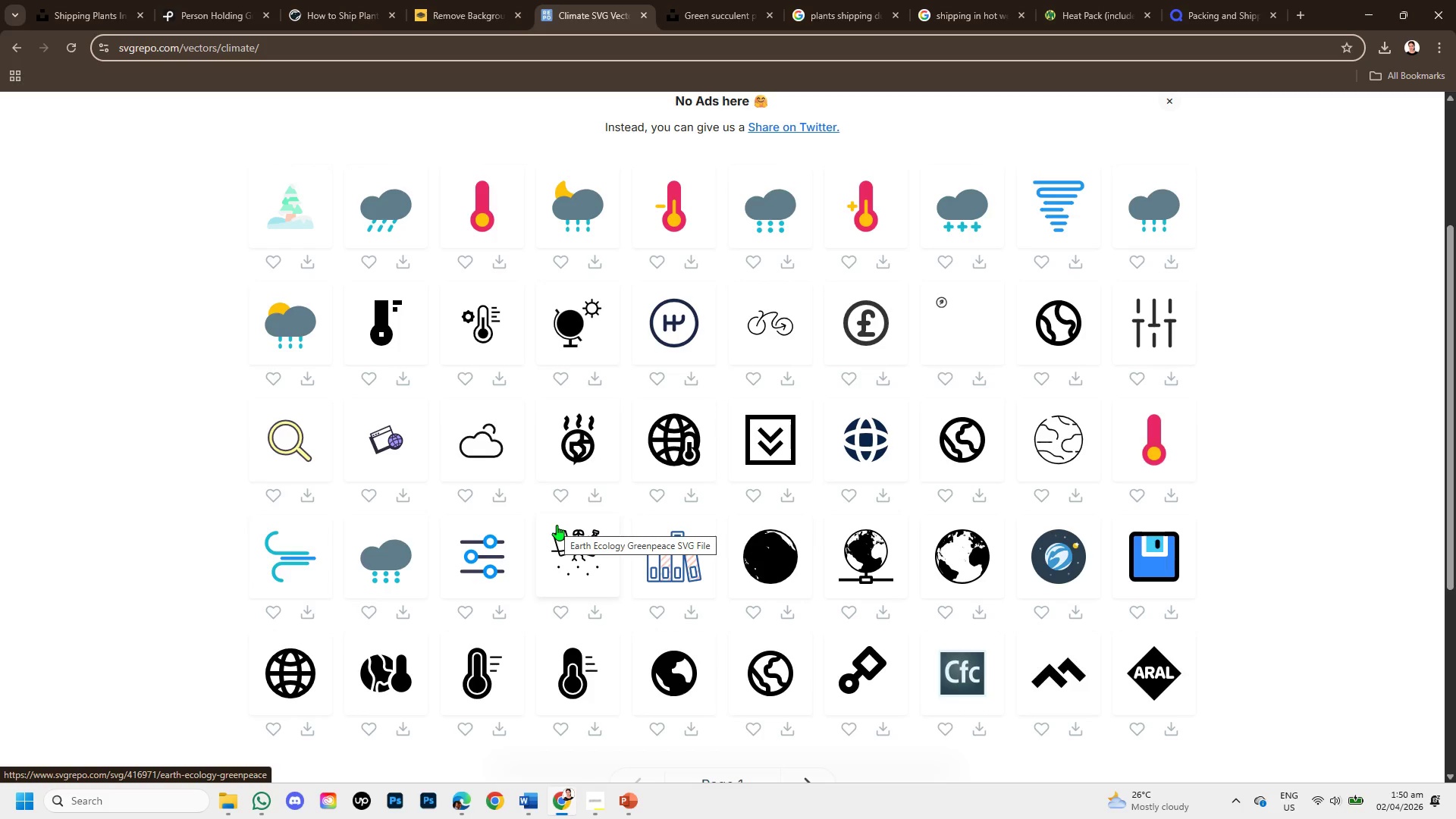 
wait(5.29)
 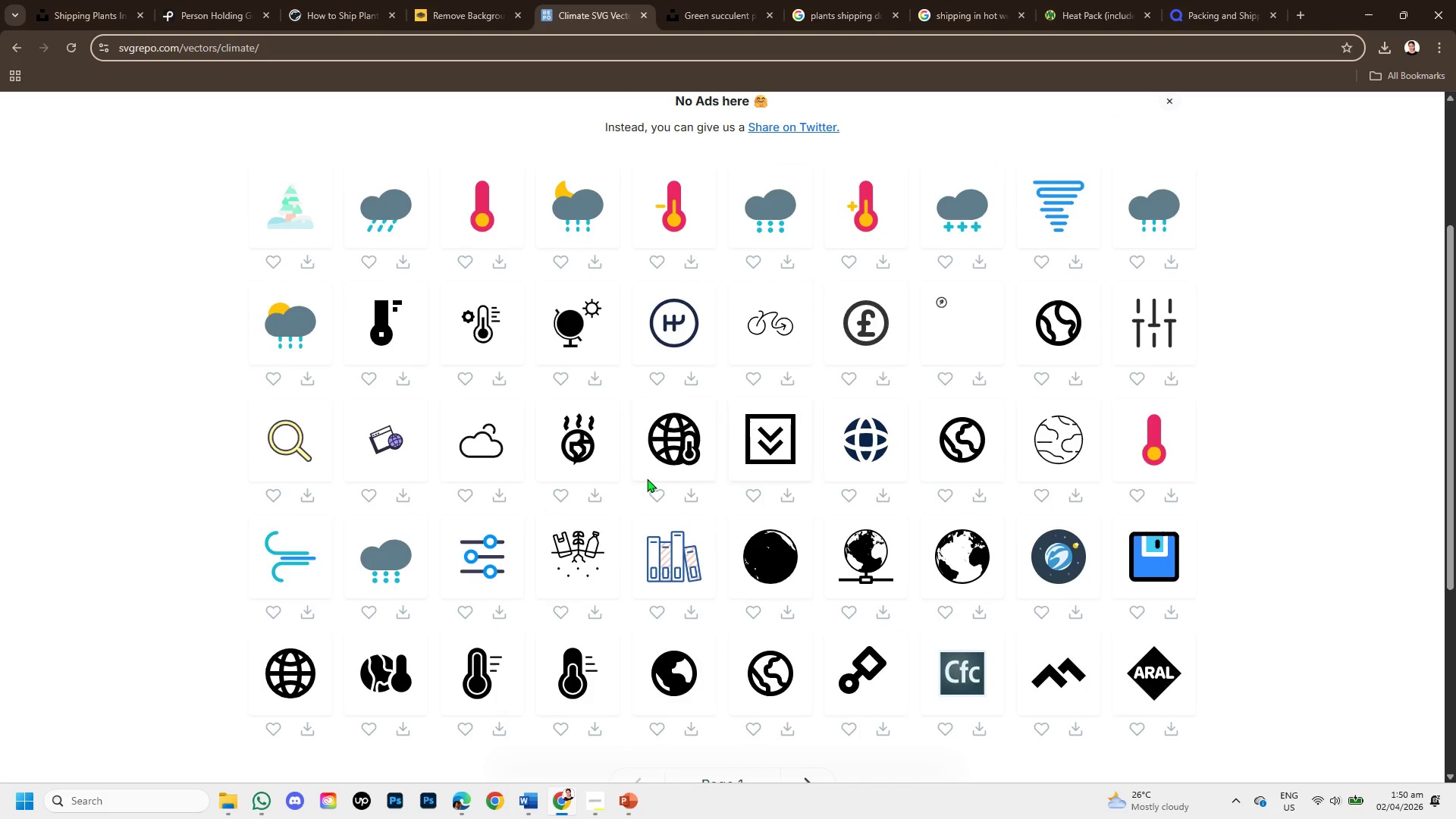 
scroll: coordinate [535, 549], scroll_direction: up, amount: 1.0
 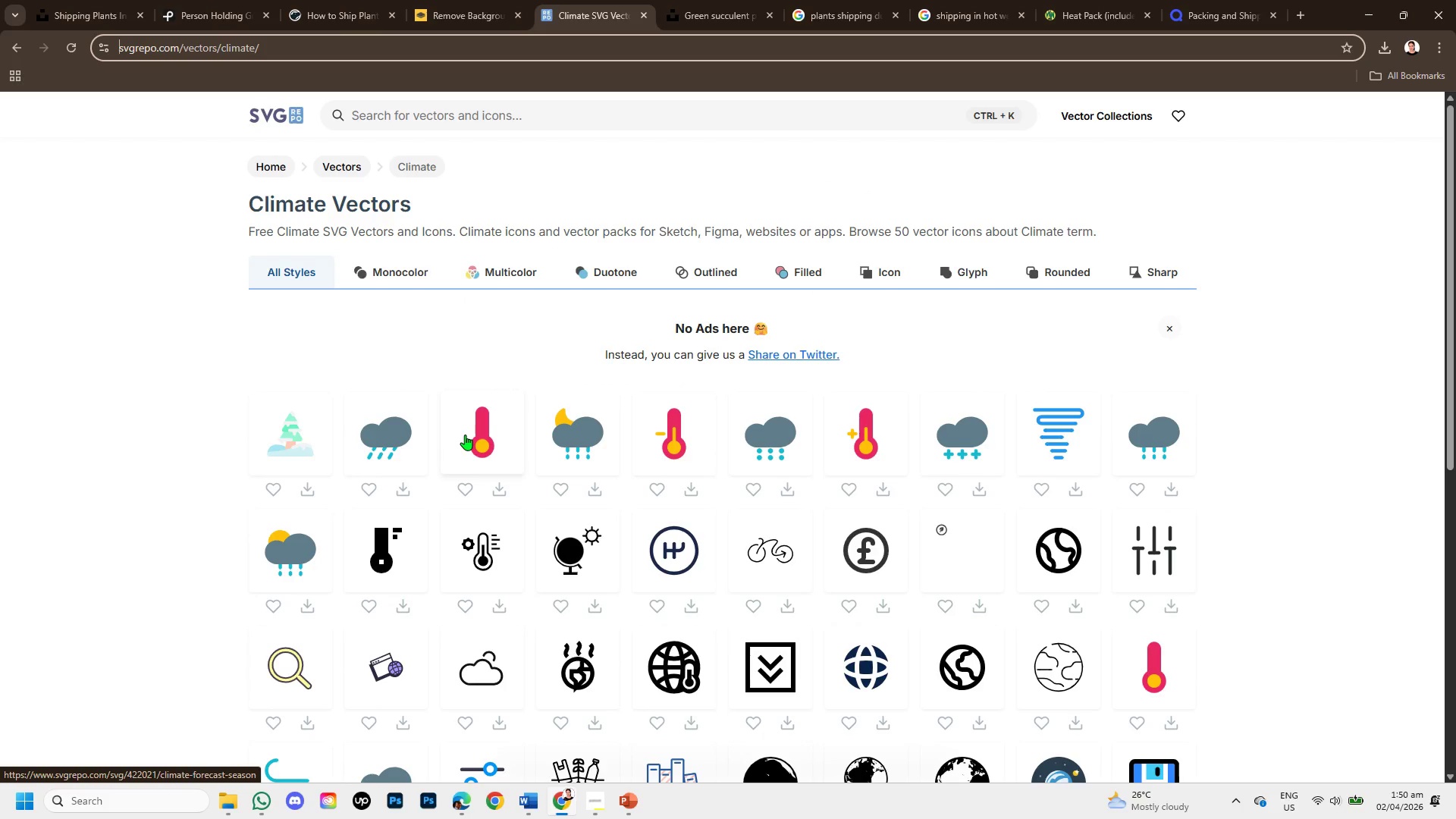 
wait(5.36)
 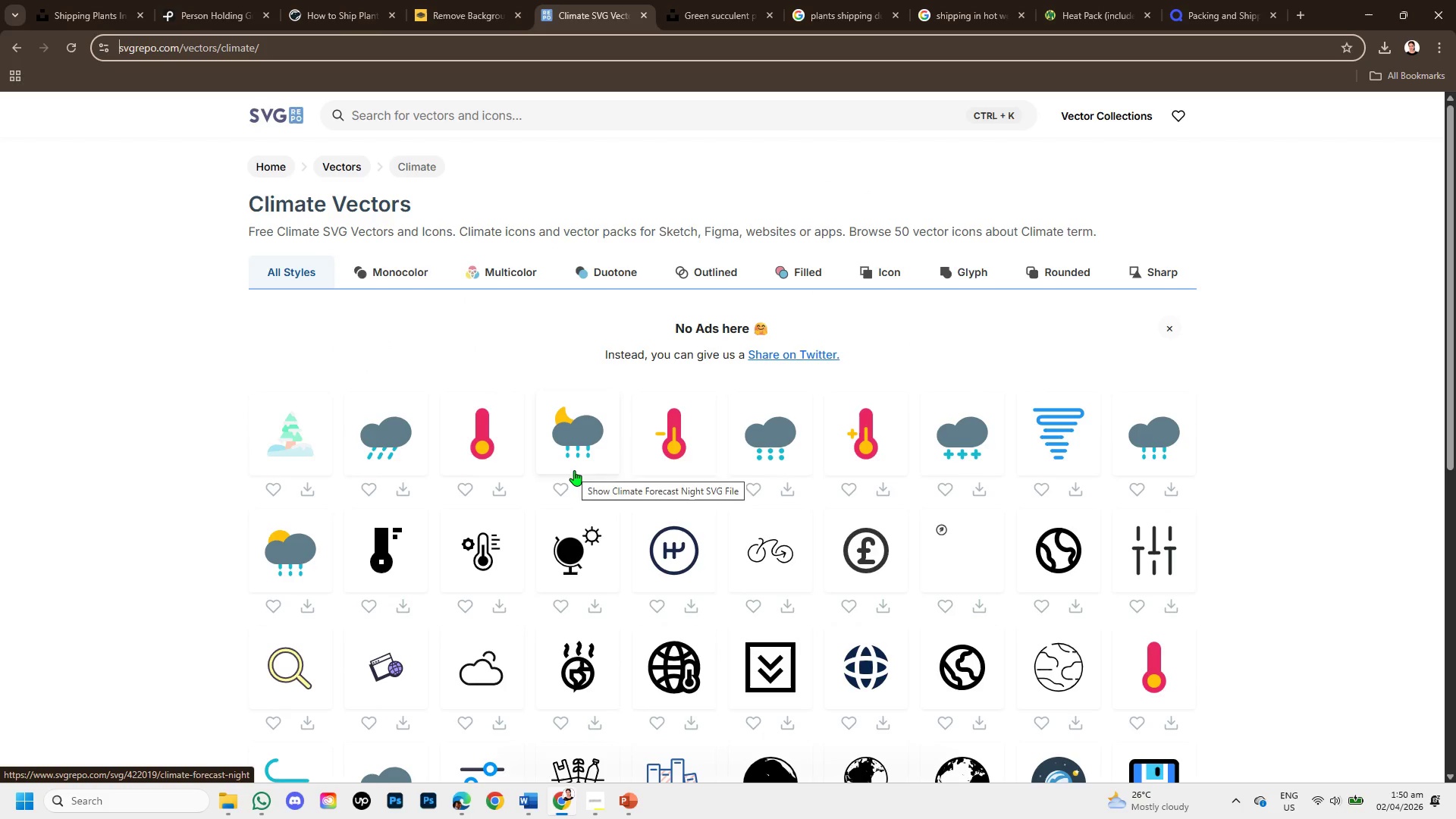 
scroll: coordinate [748, 483], scroll_direction: down, amount: 1.0
 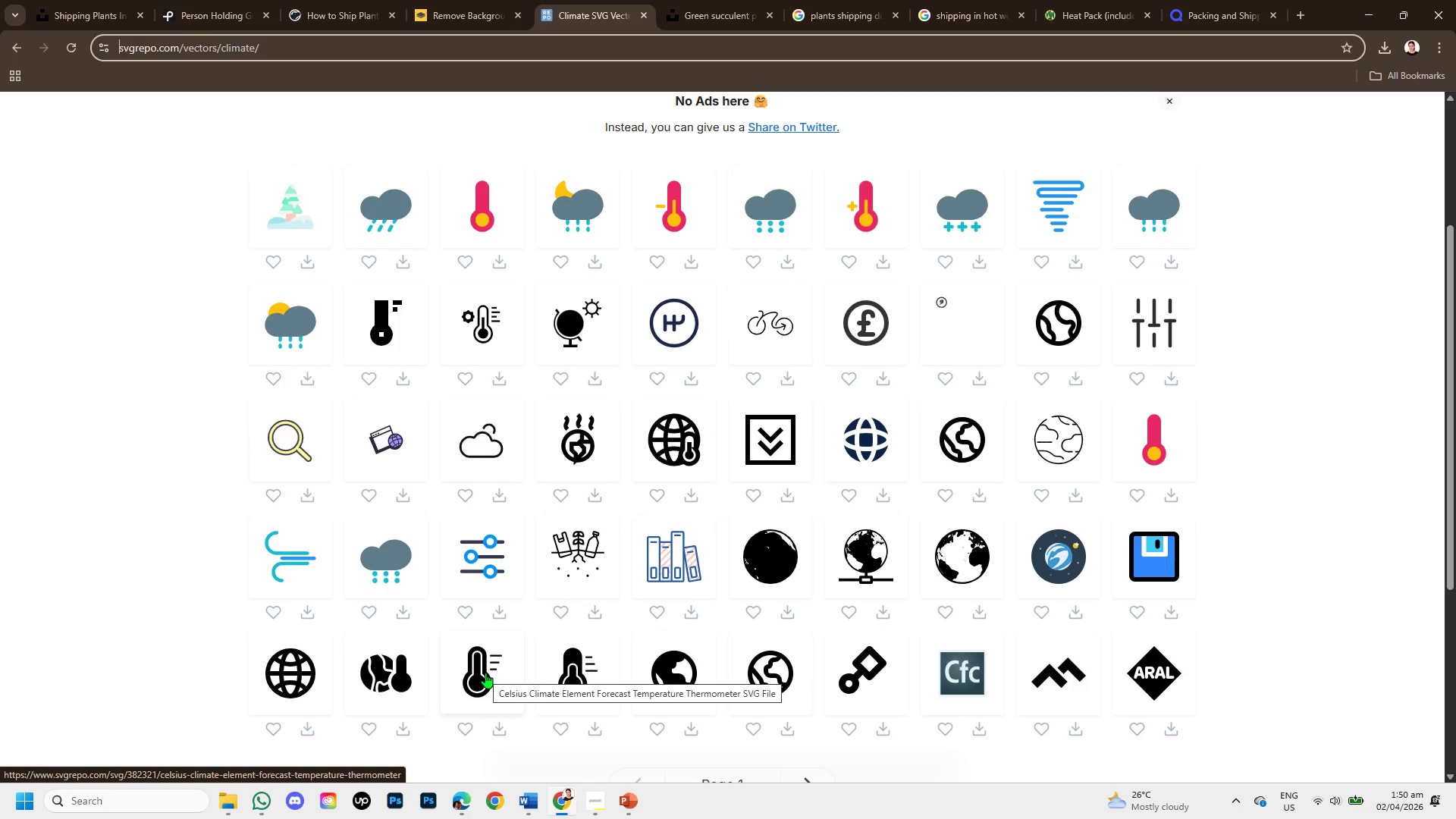 
scroll: coordinate [491, 655], scroll_direction: up, amount: 1.0
 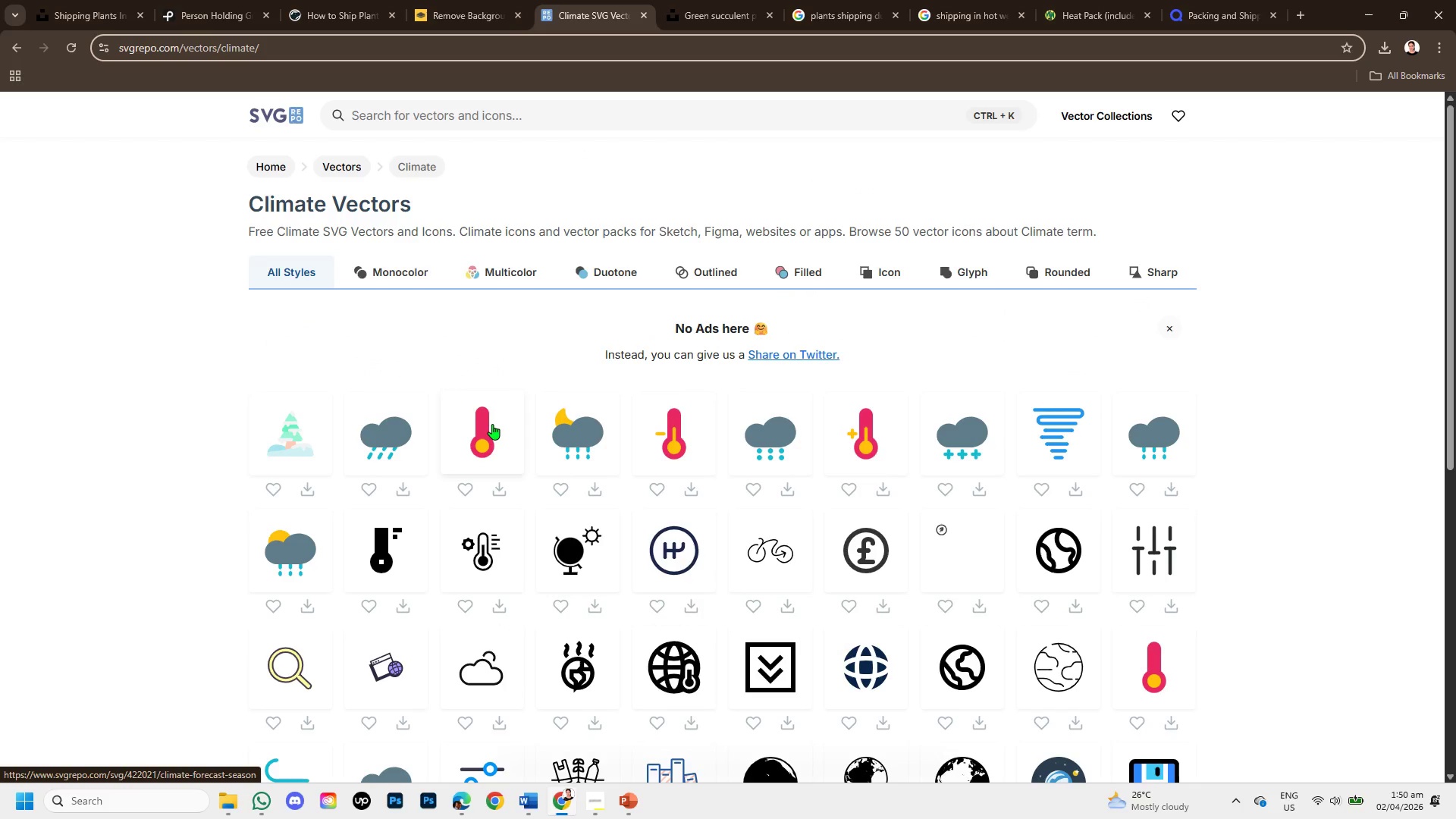 
left_click([492, 424])
 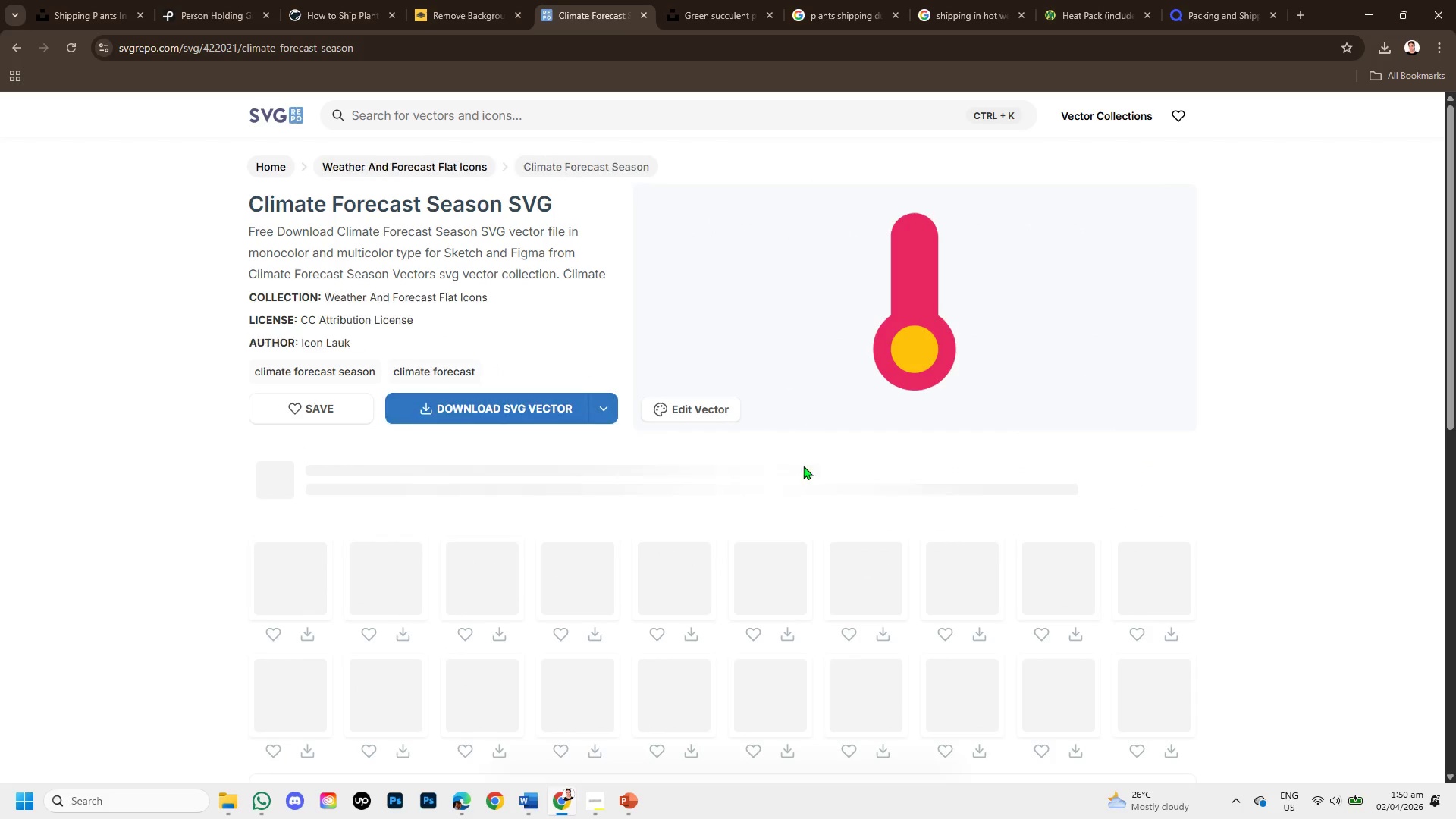 
scroll: coordinate [799, 476], scroll_direction: down, amount: 1.0
 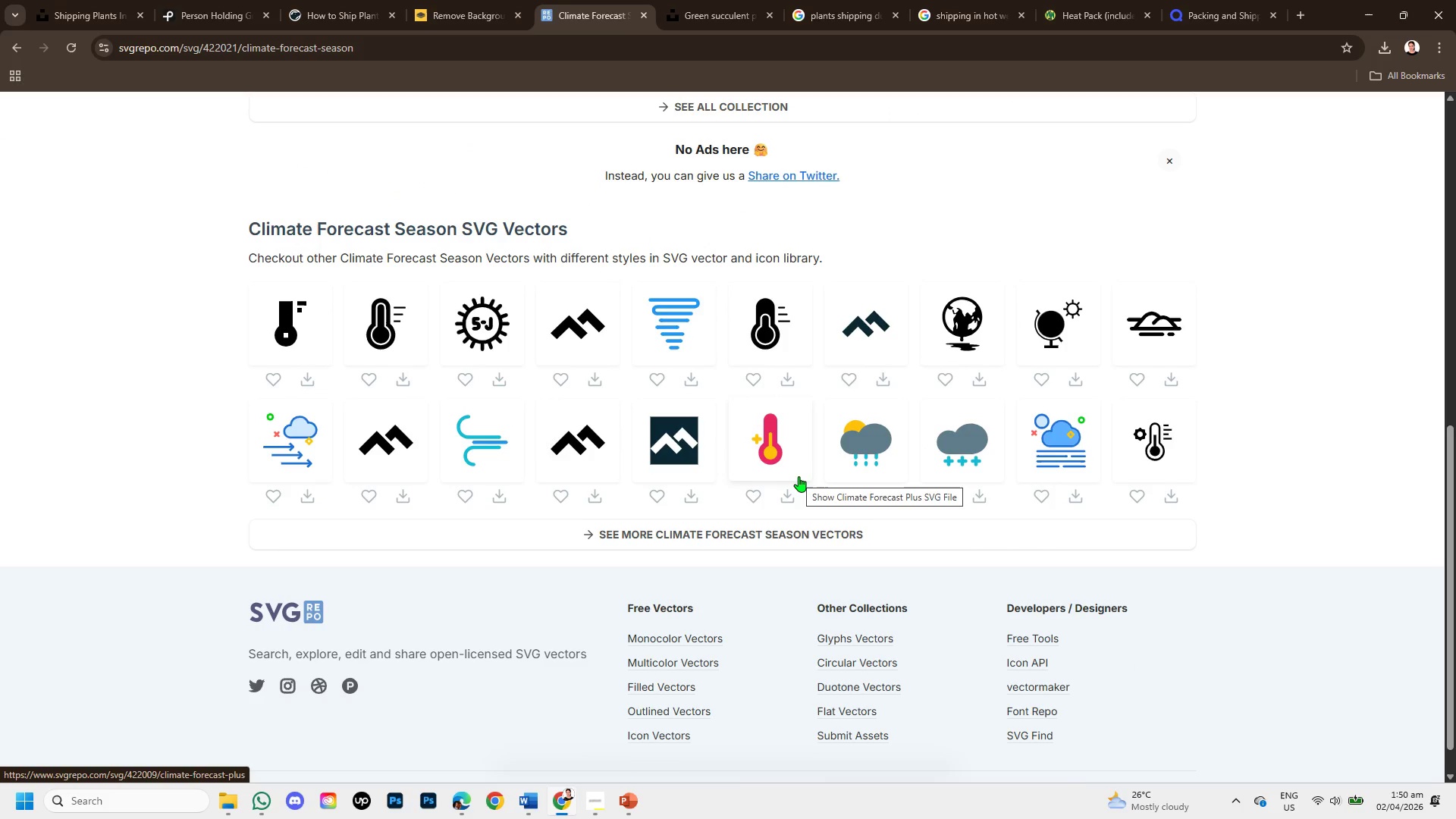 
scroll: coordinate [513, 544], scroll_direction: up, amount: 3.0
 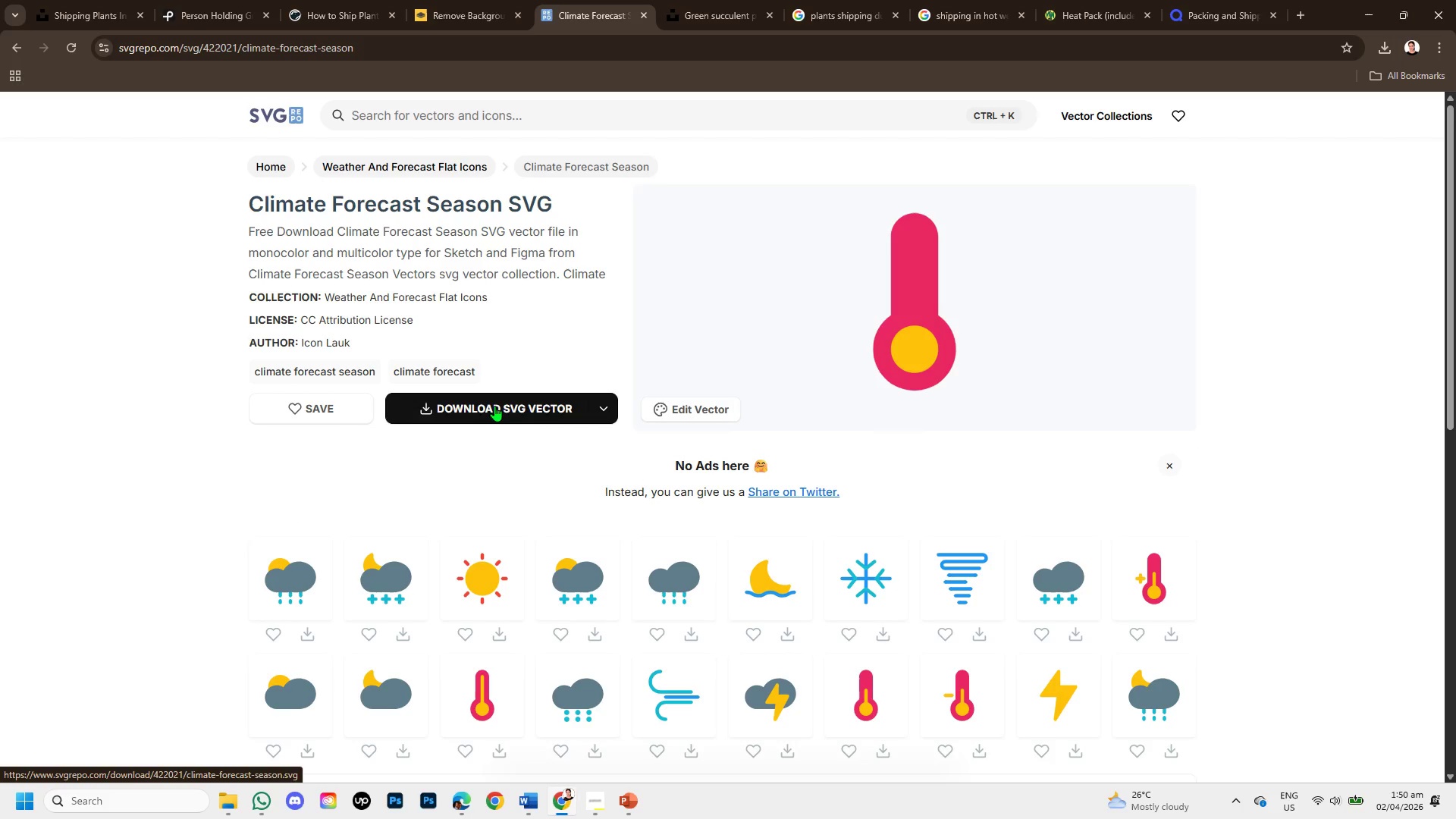 
left_click([494, 406])
 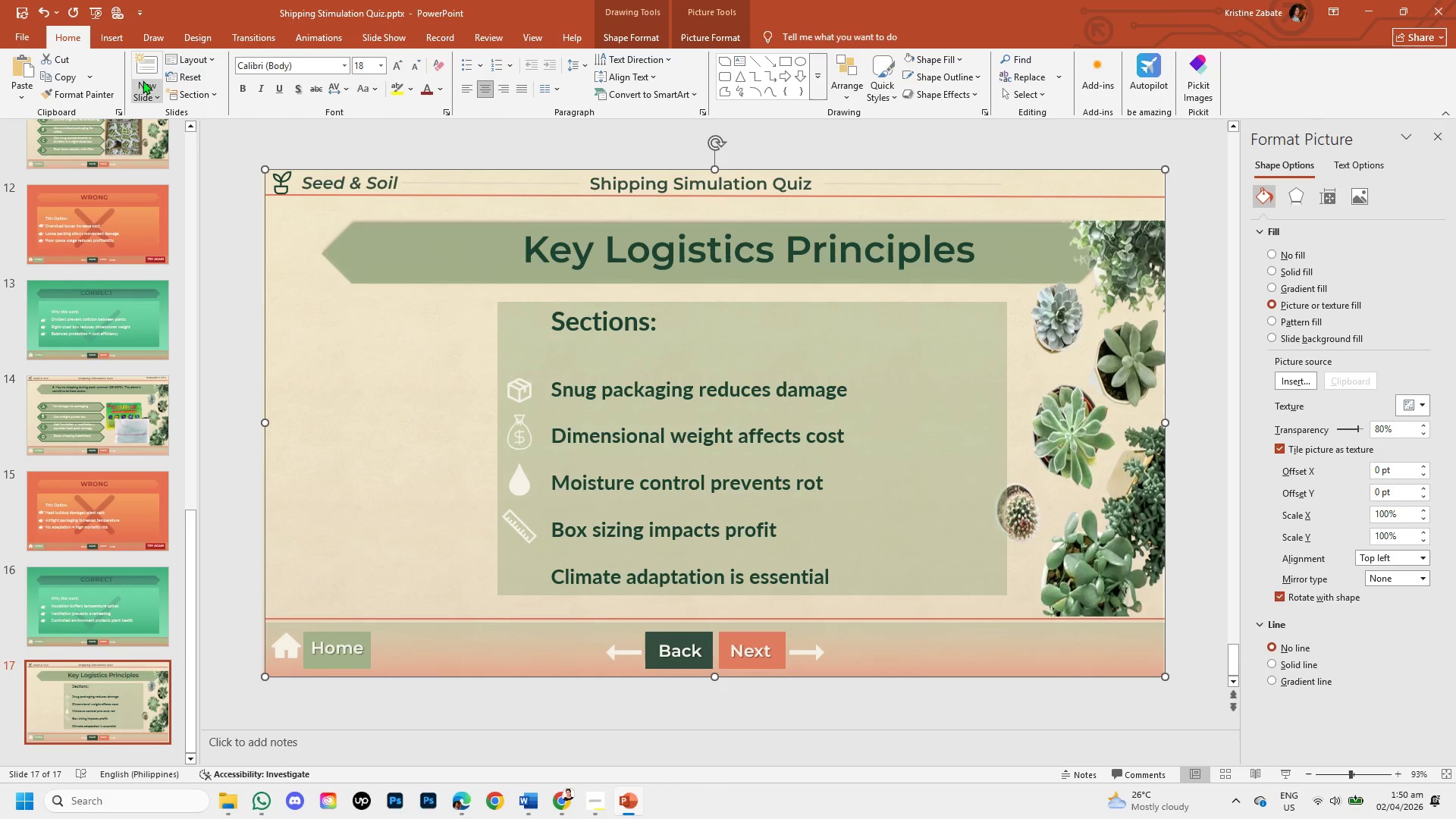 
left_click([111, 21])
 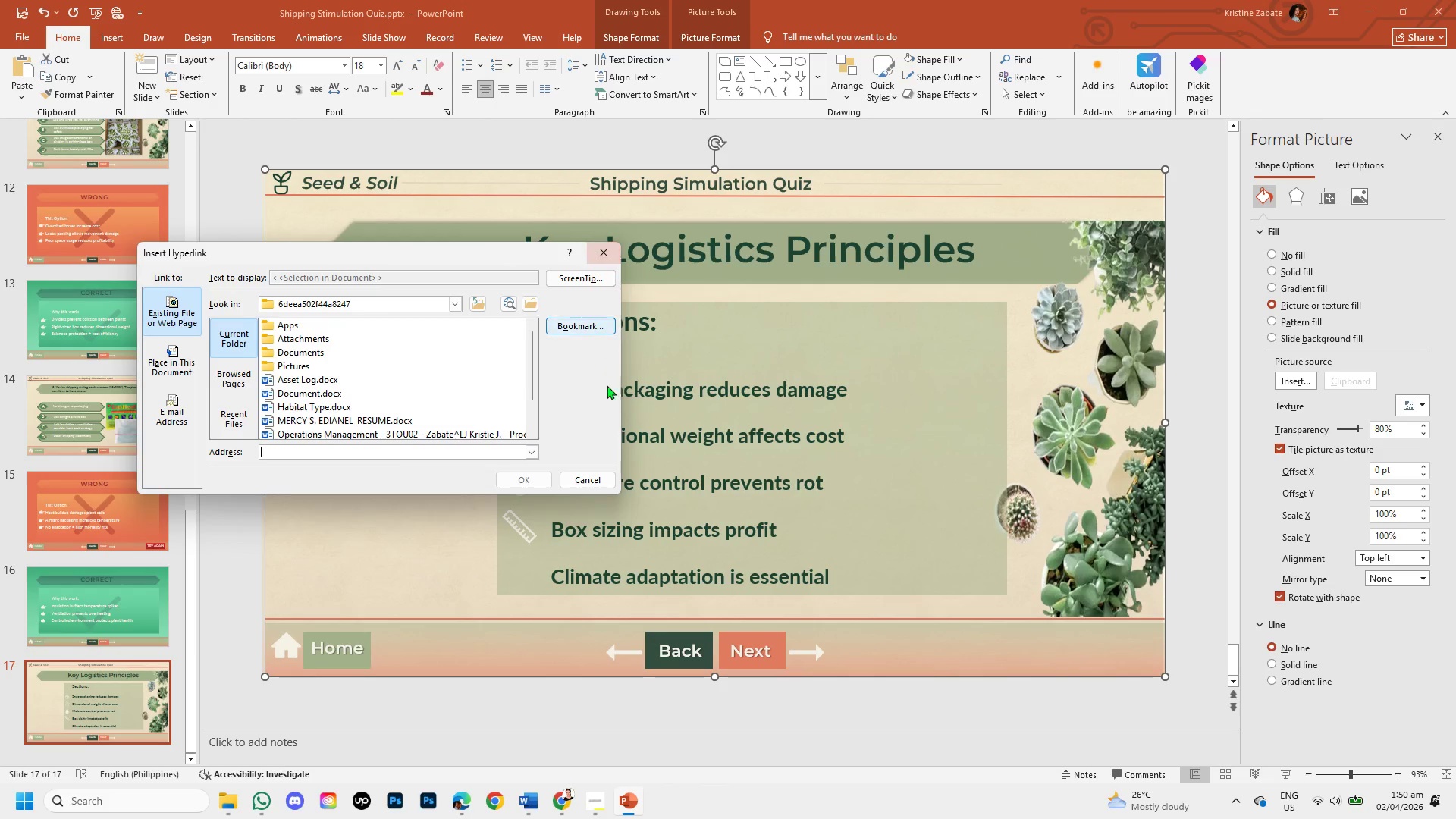 
left_click([584, 482])
 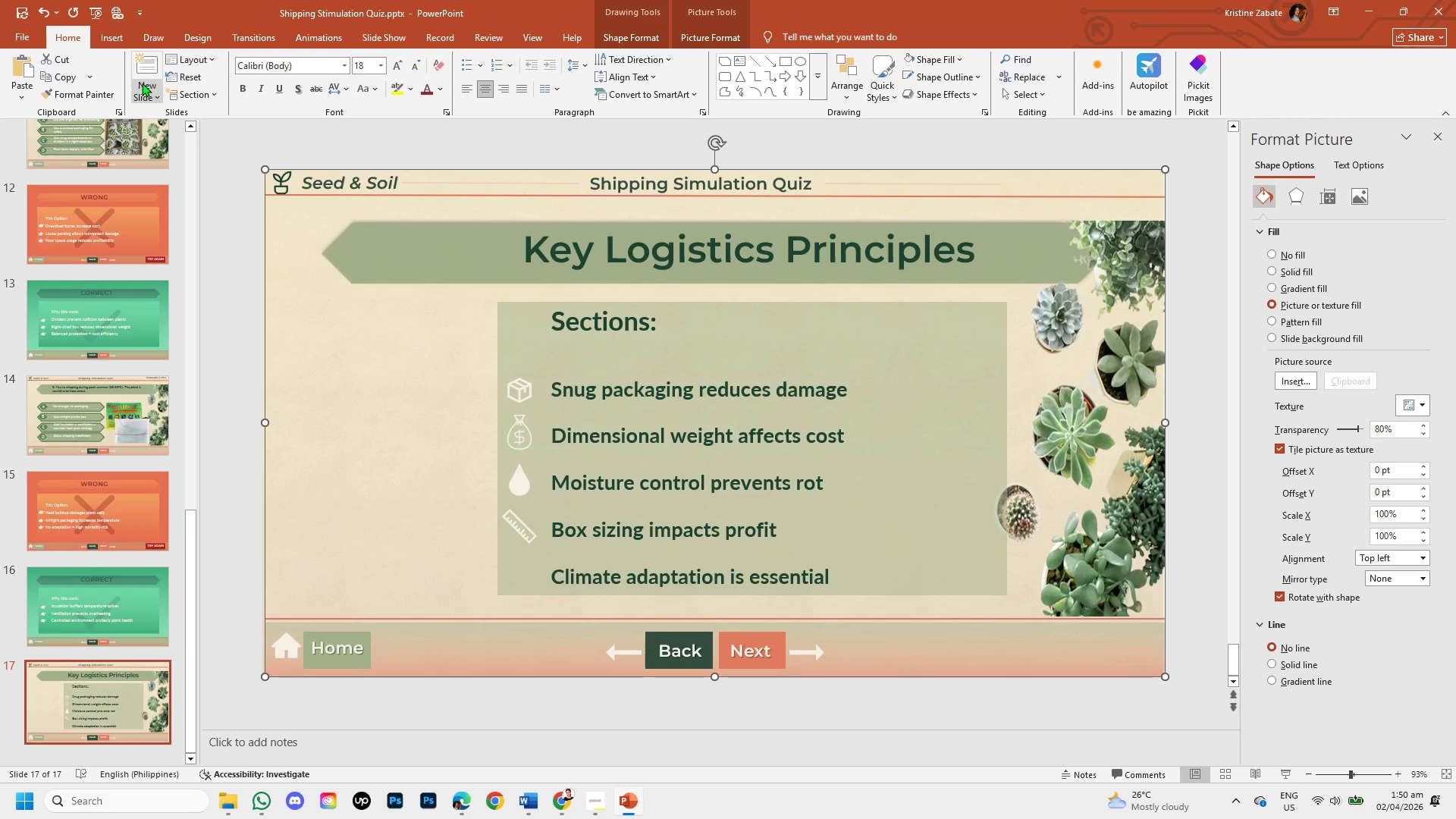 
left_click([99, 35])
 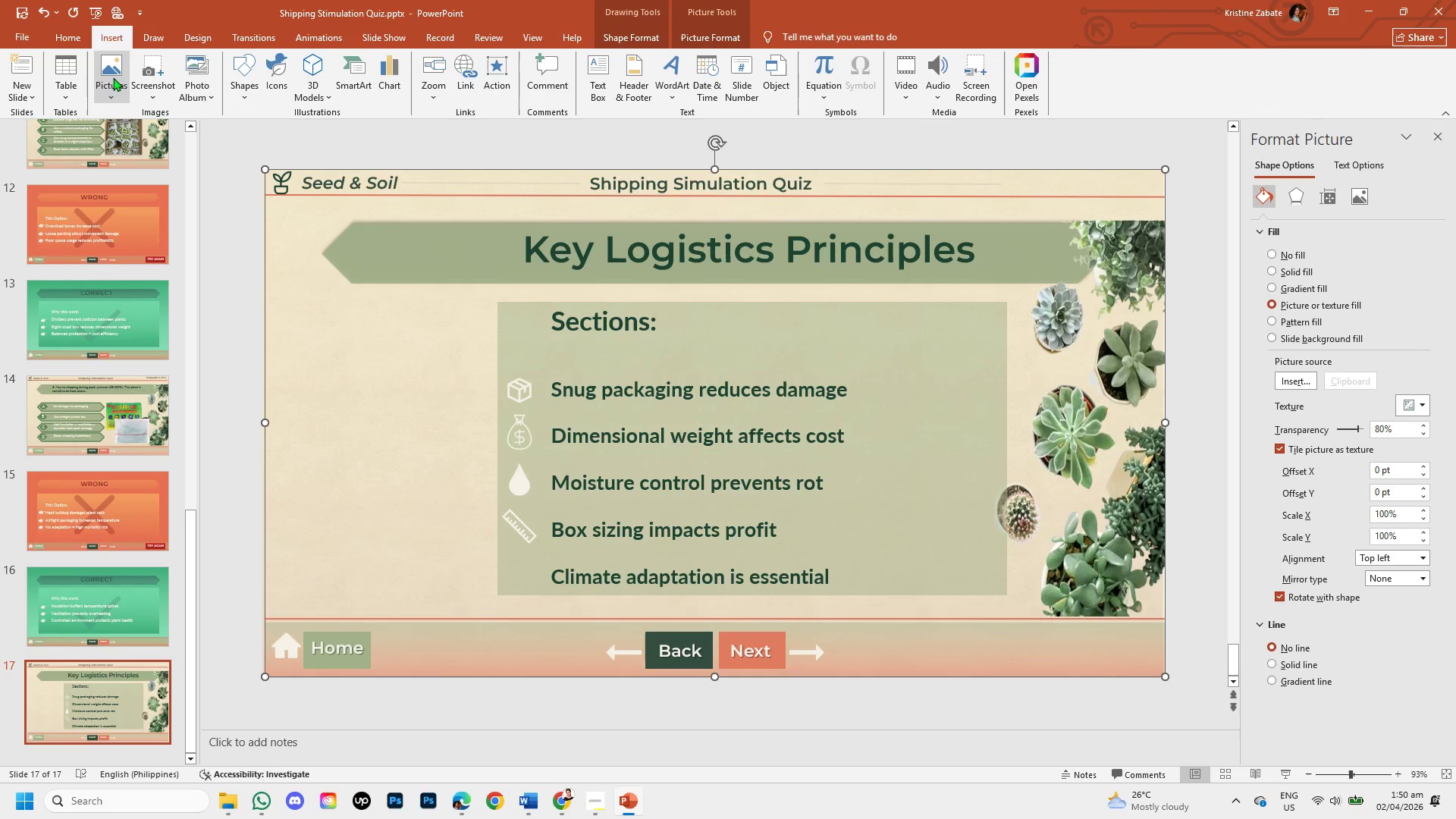 
left_click([110, 77])
 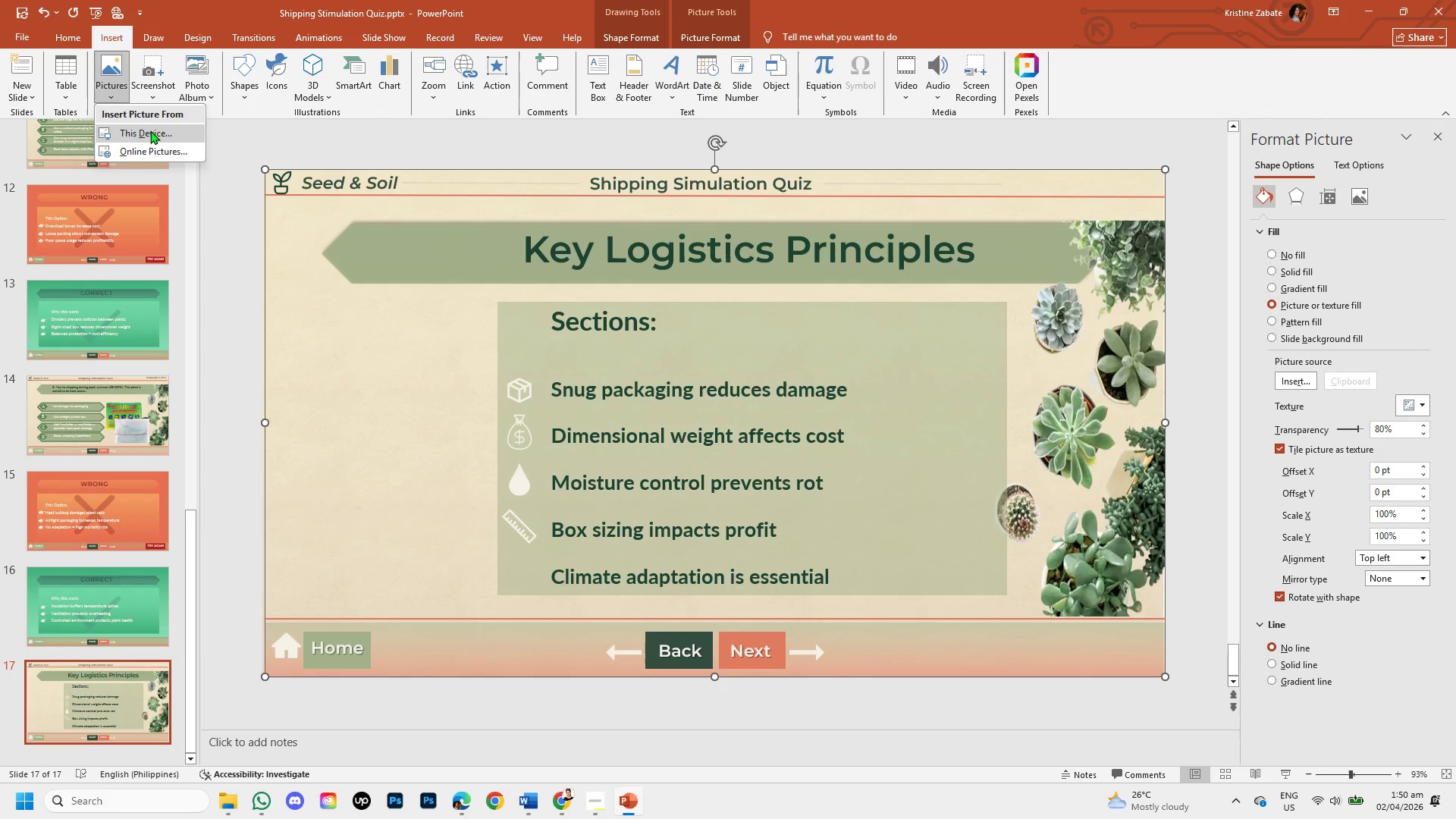 
left_click([150, 130])
 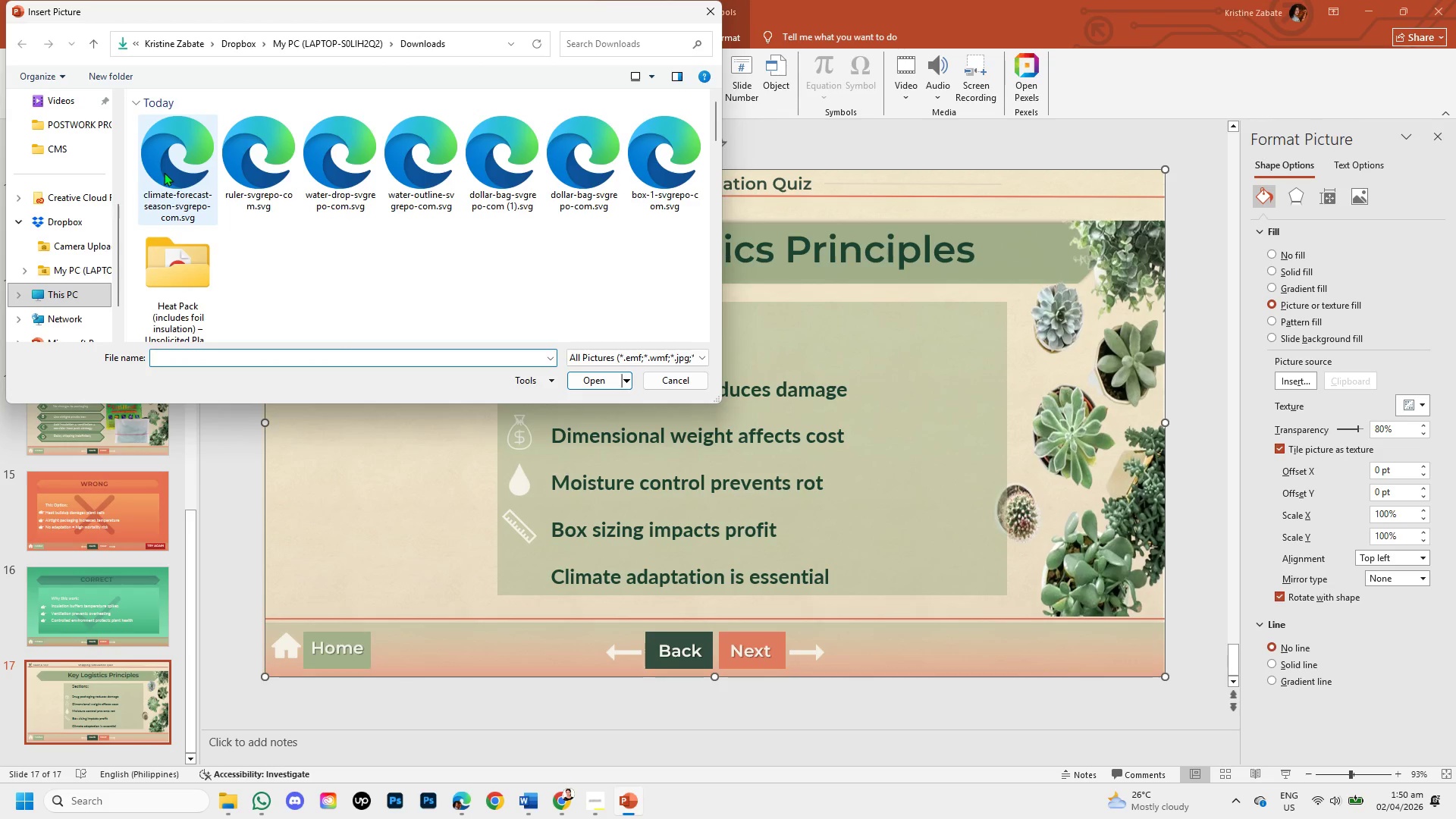 
double_click([172, 174])
 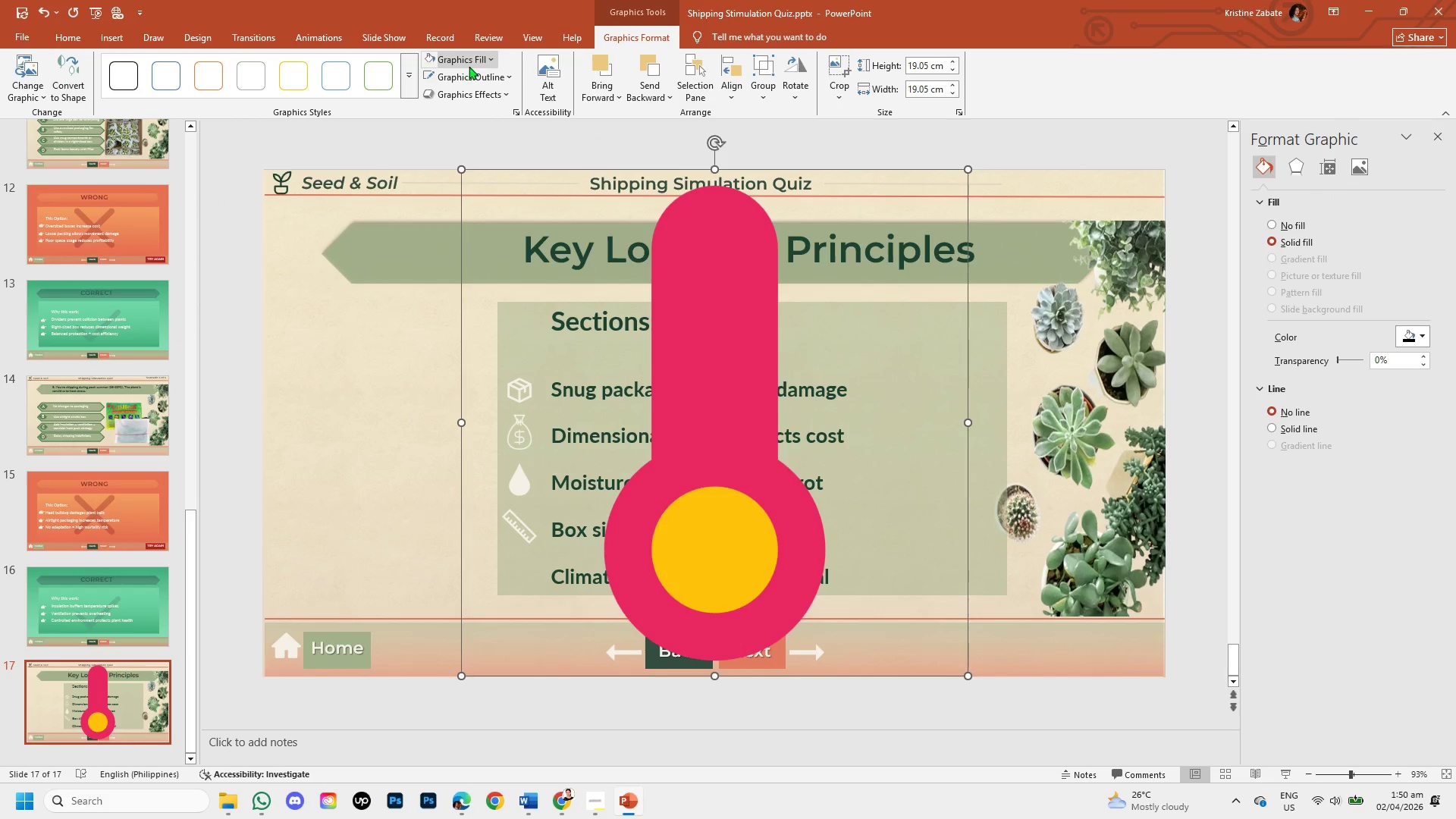 
left_click([494, 64])
 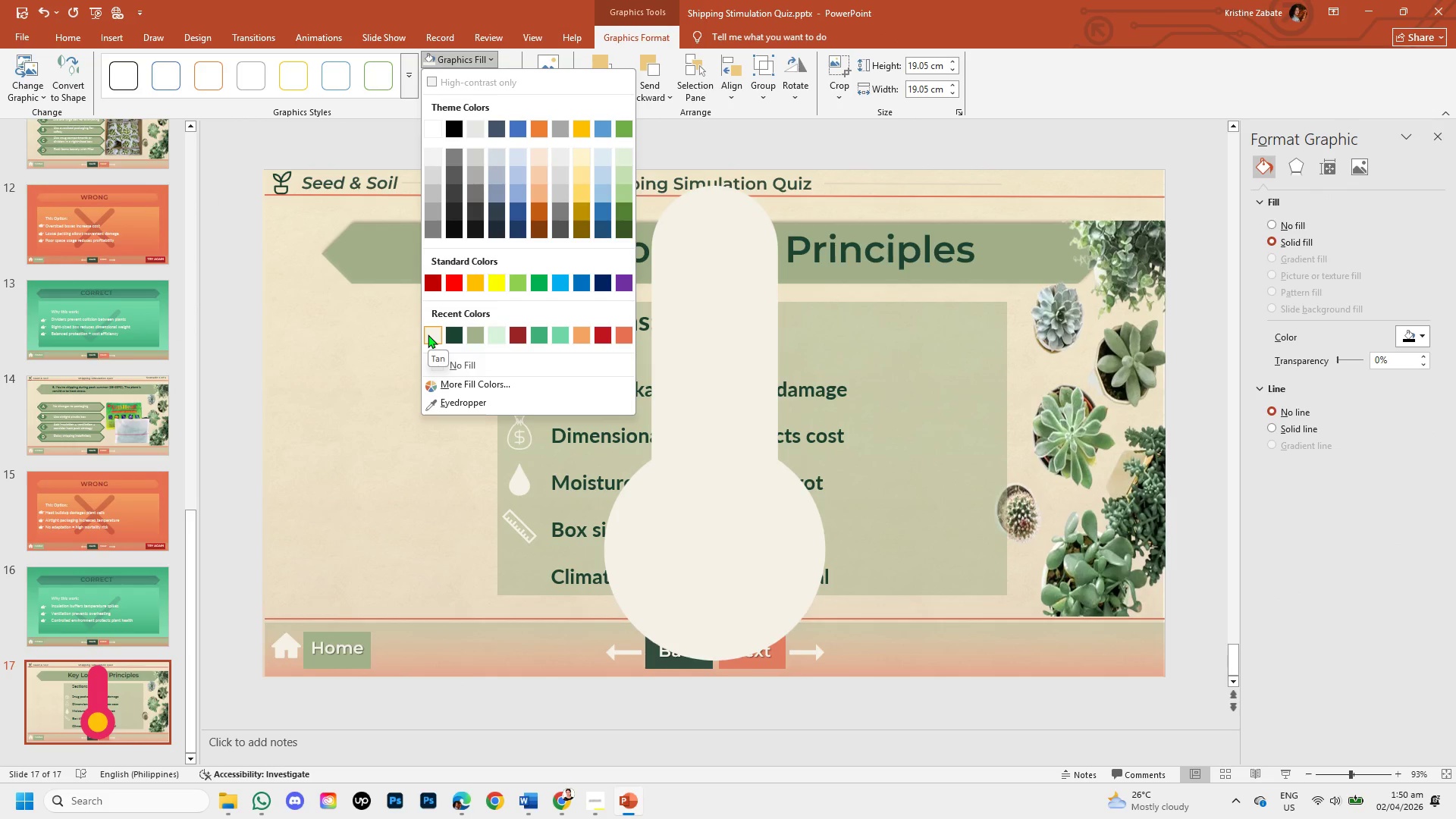 
left_click([428, 334])
 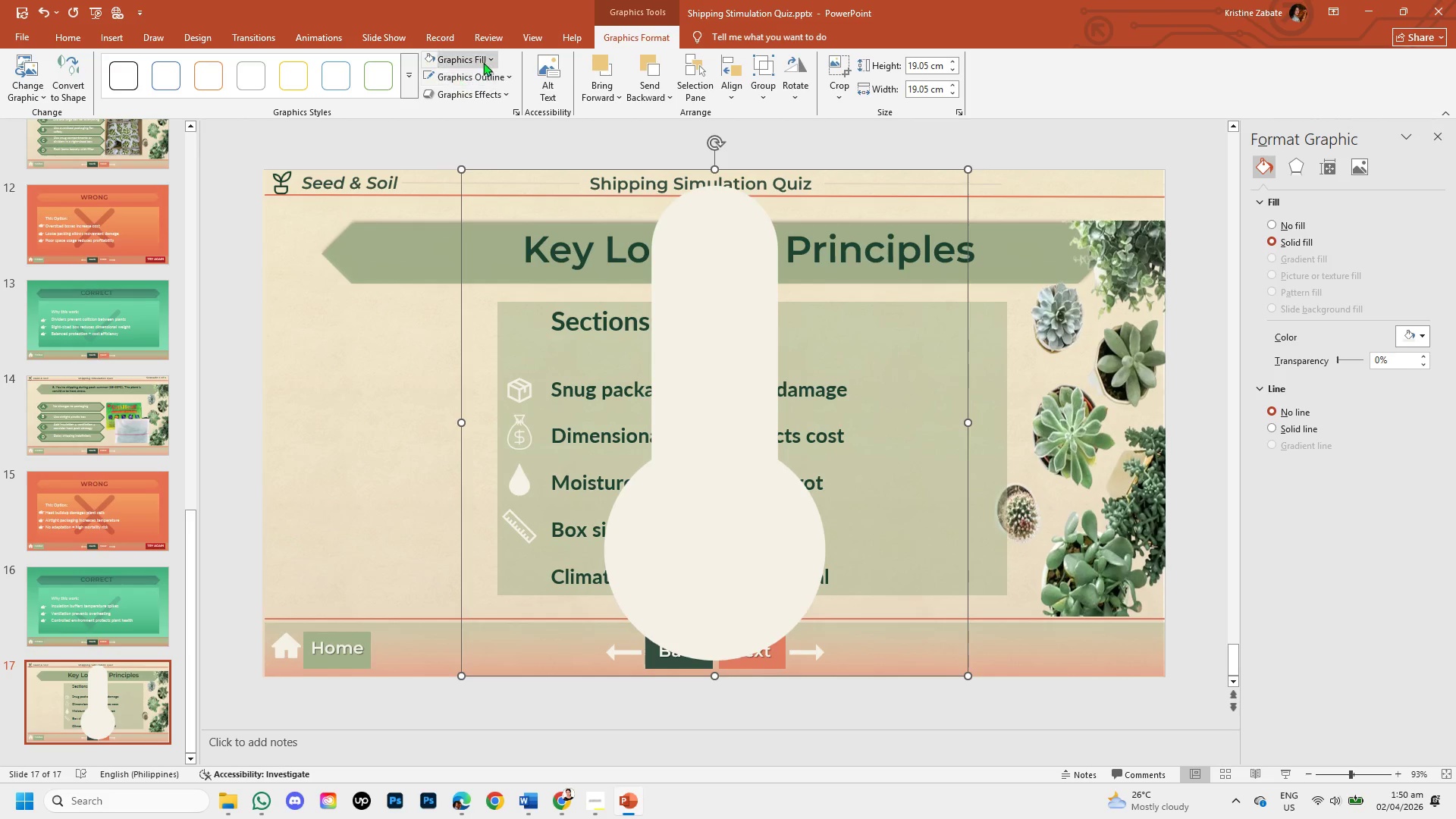 
left_click([510, 80])
 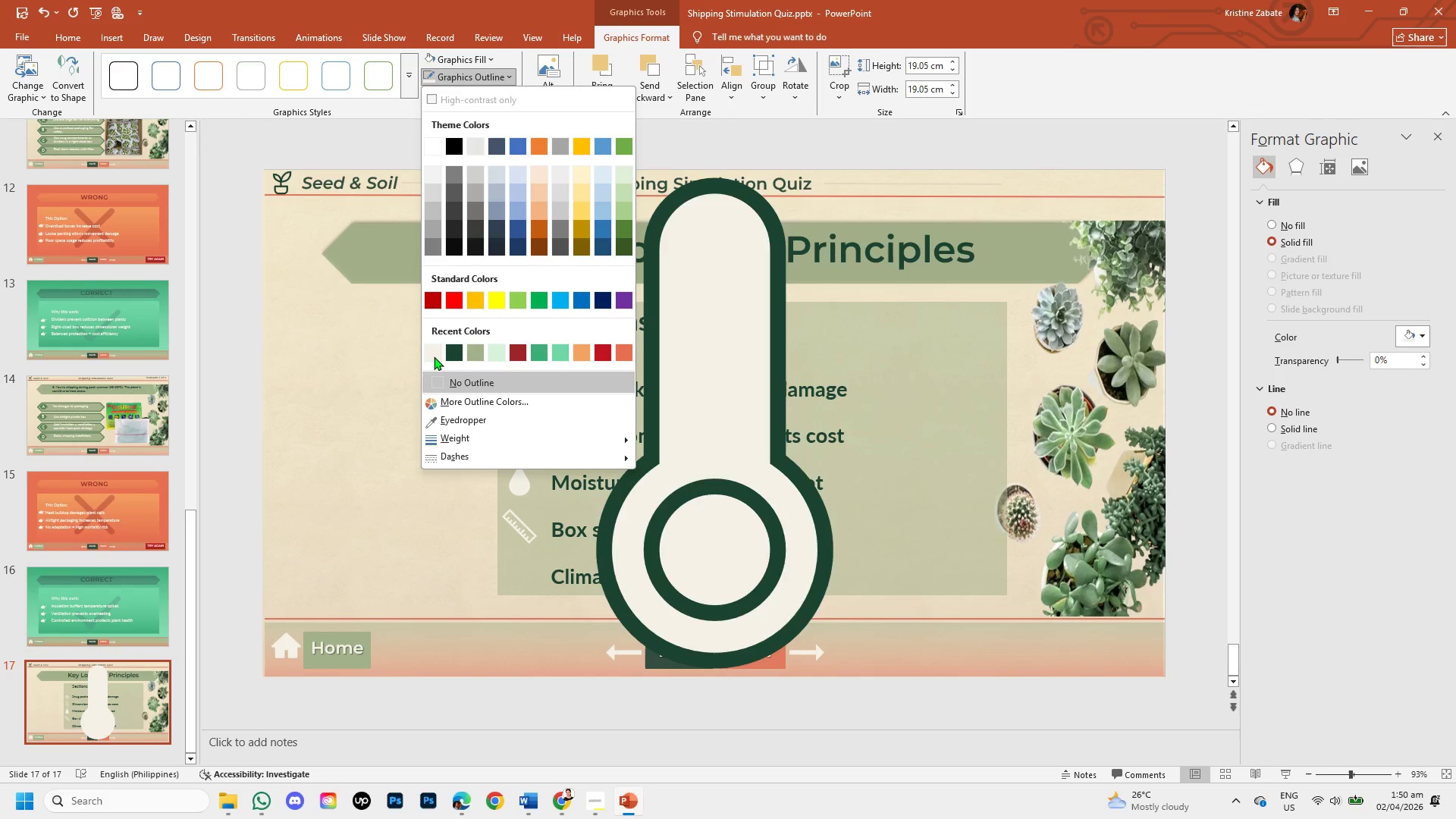 
left_click([336, 356])
 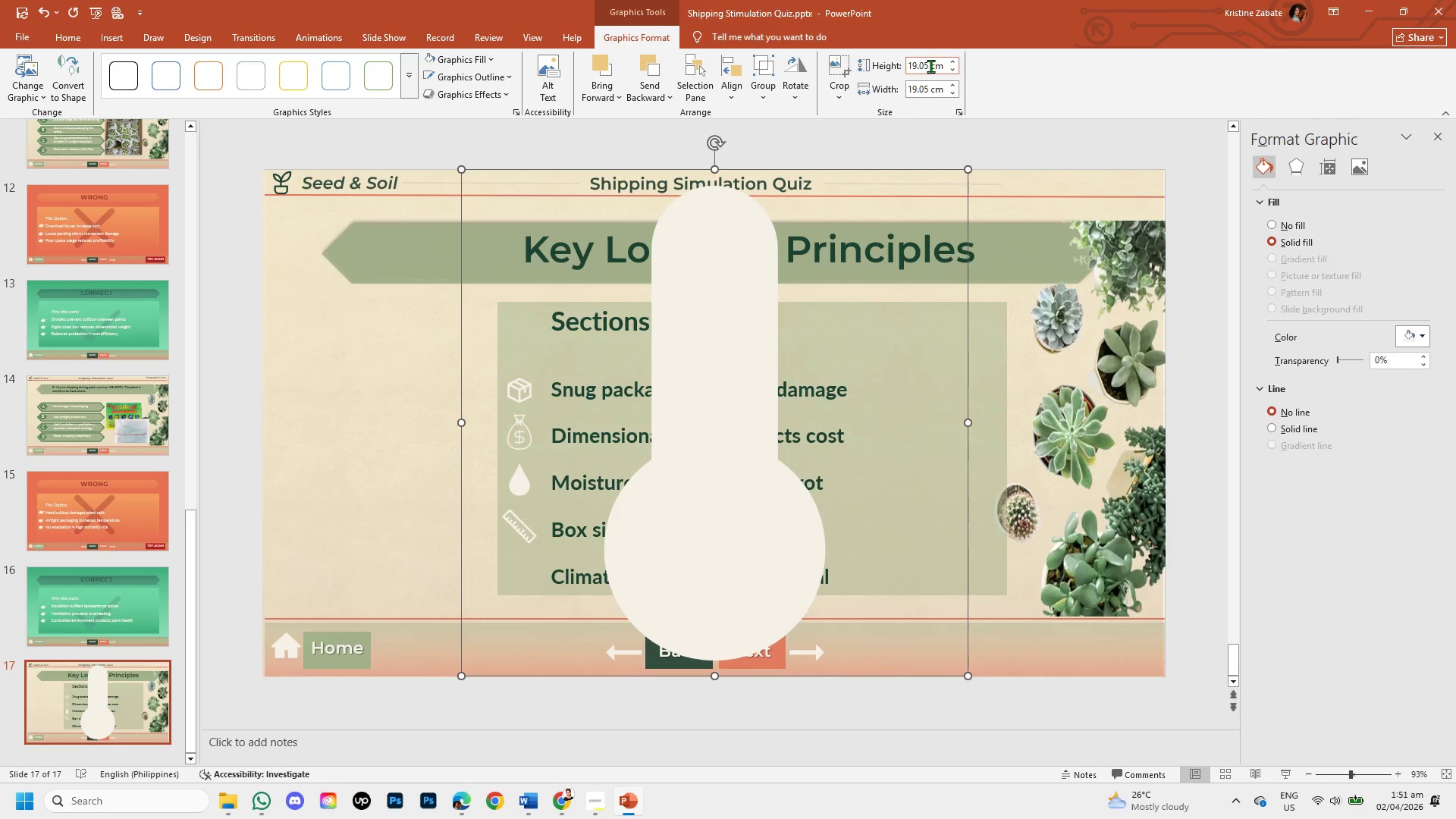 
left_click([927, 65])
 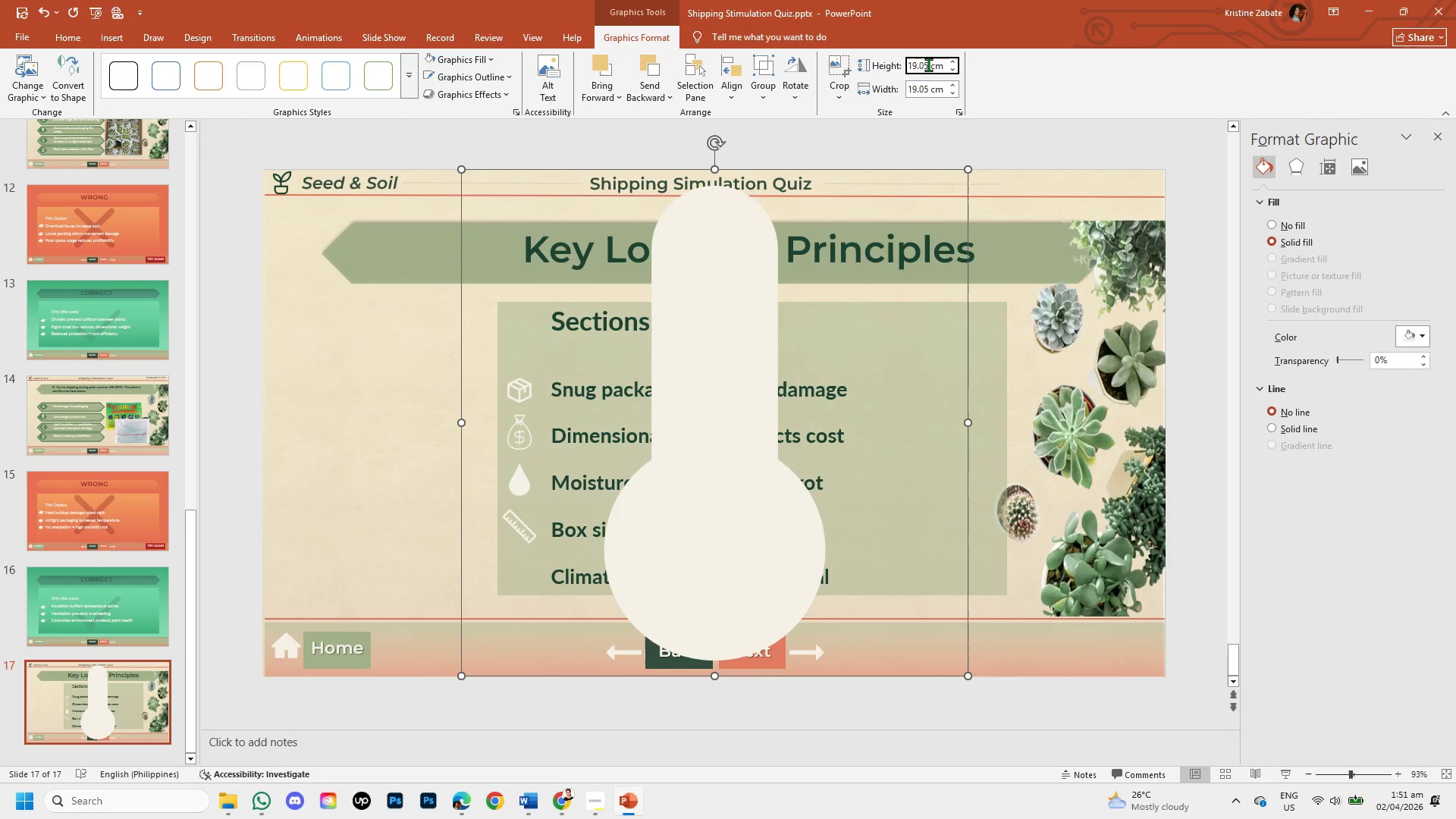 
left_click([928, 64])
 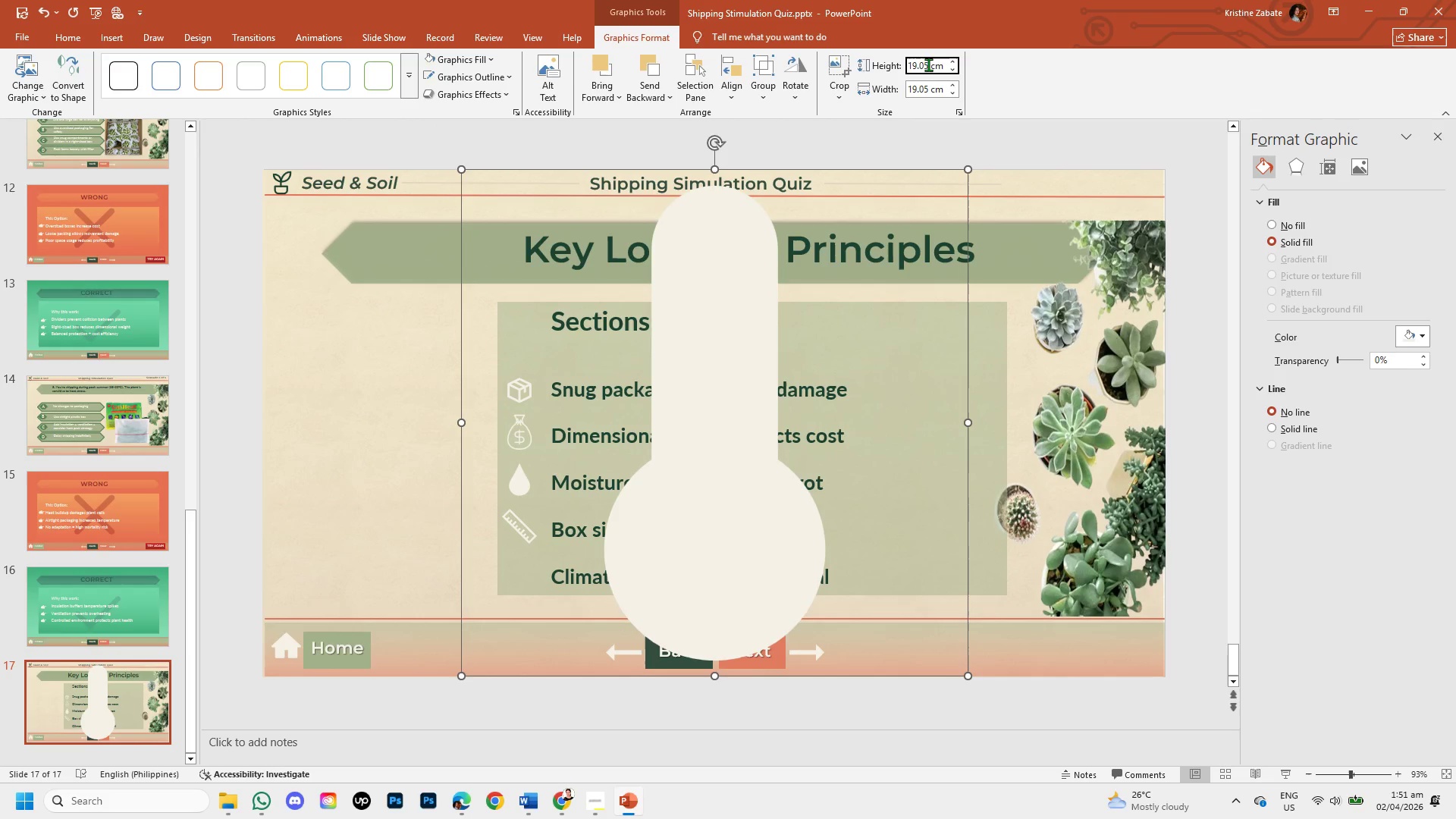 
key(Backspace)
 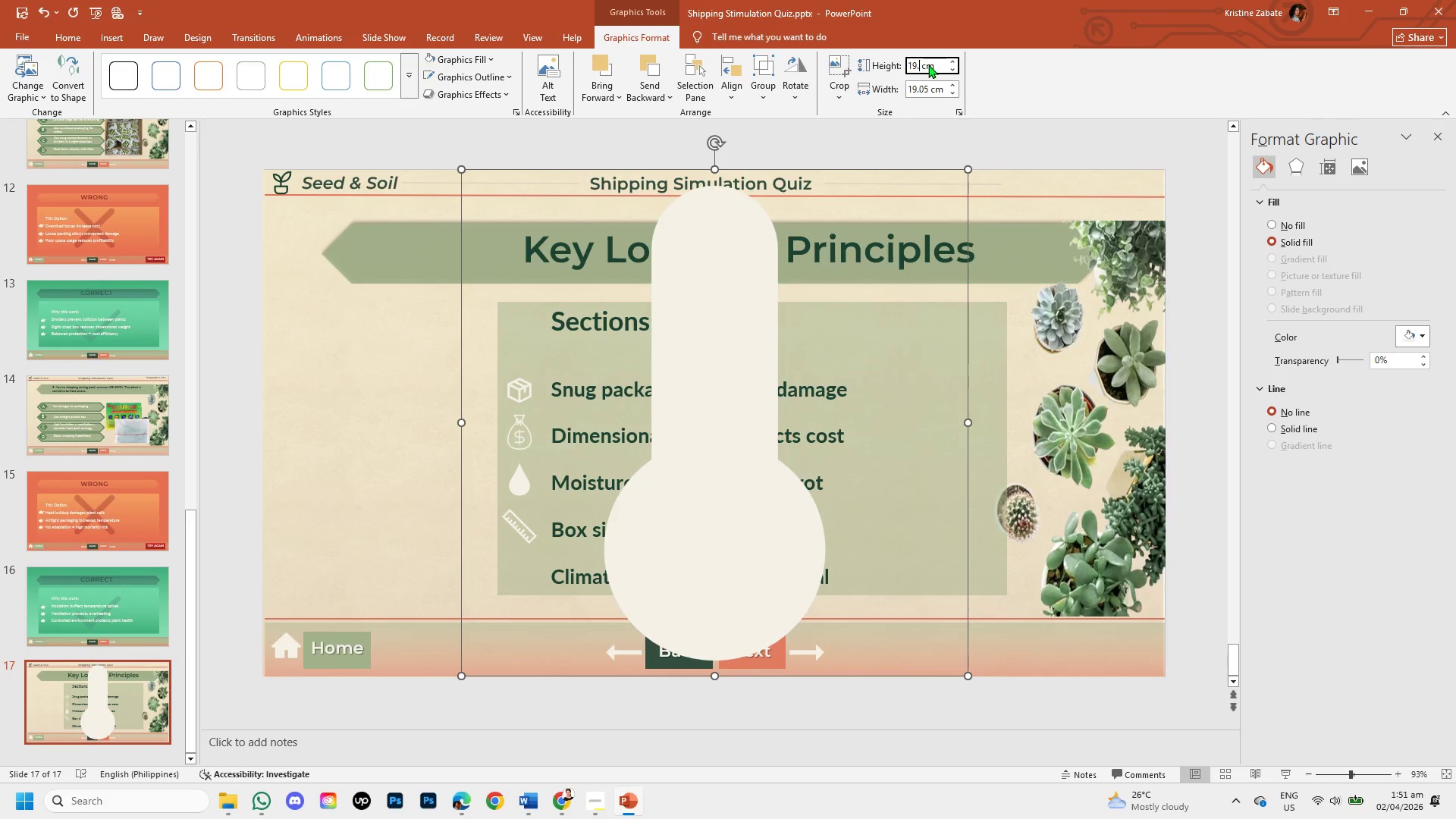 
key(Backspace)
 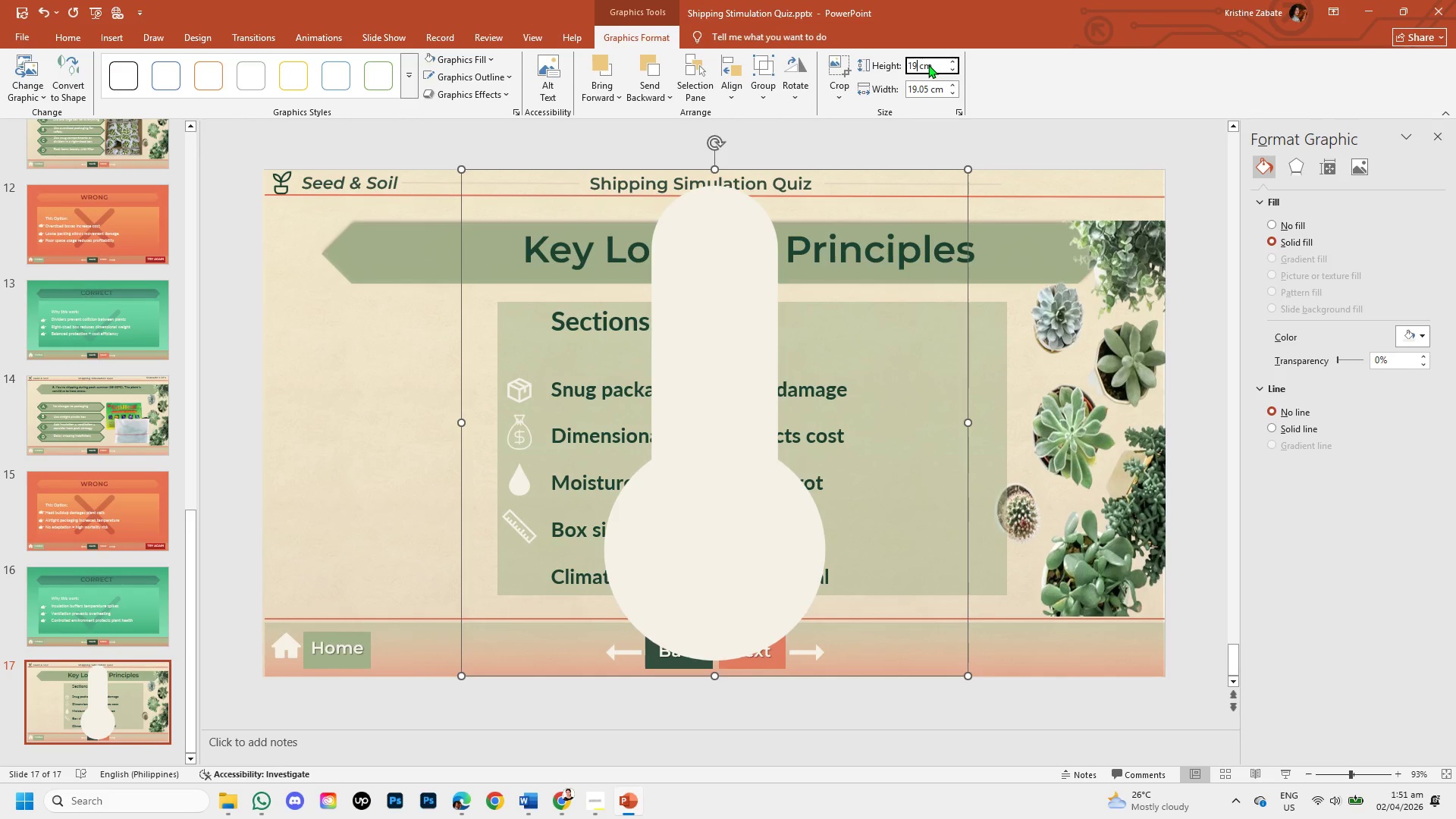 
key(Backspace)
 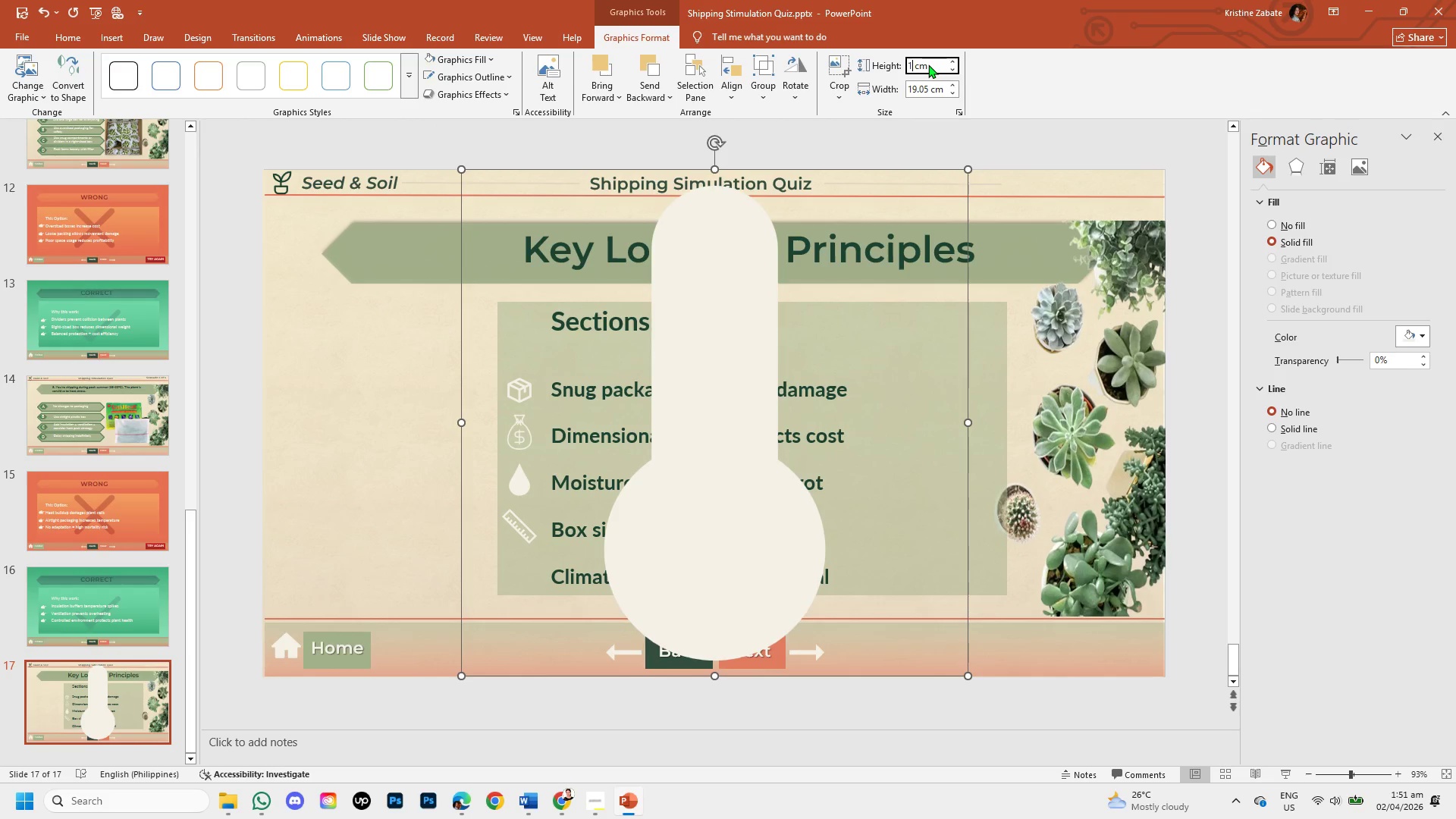 
key(Backspace)
 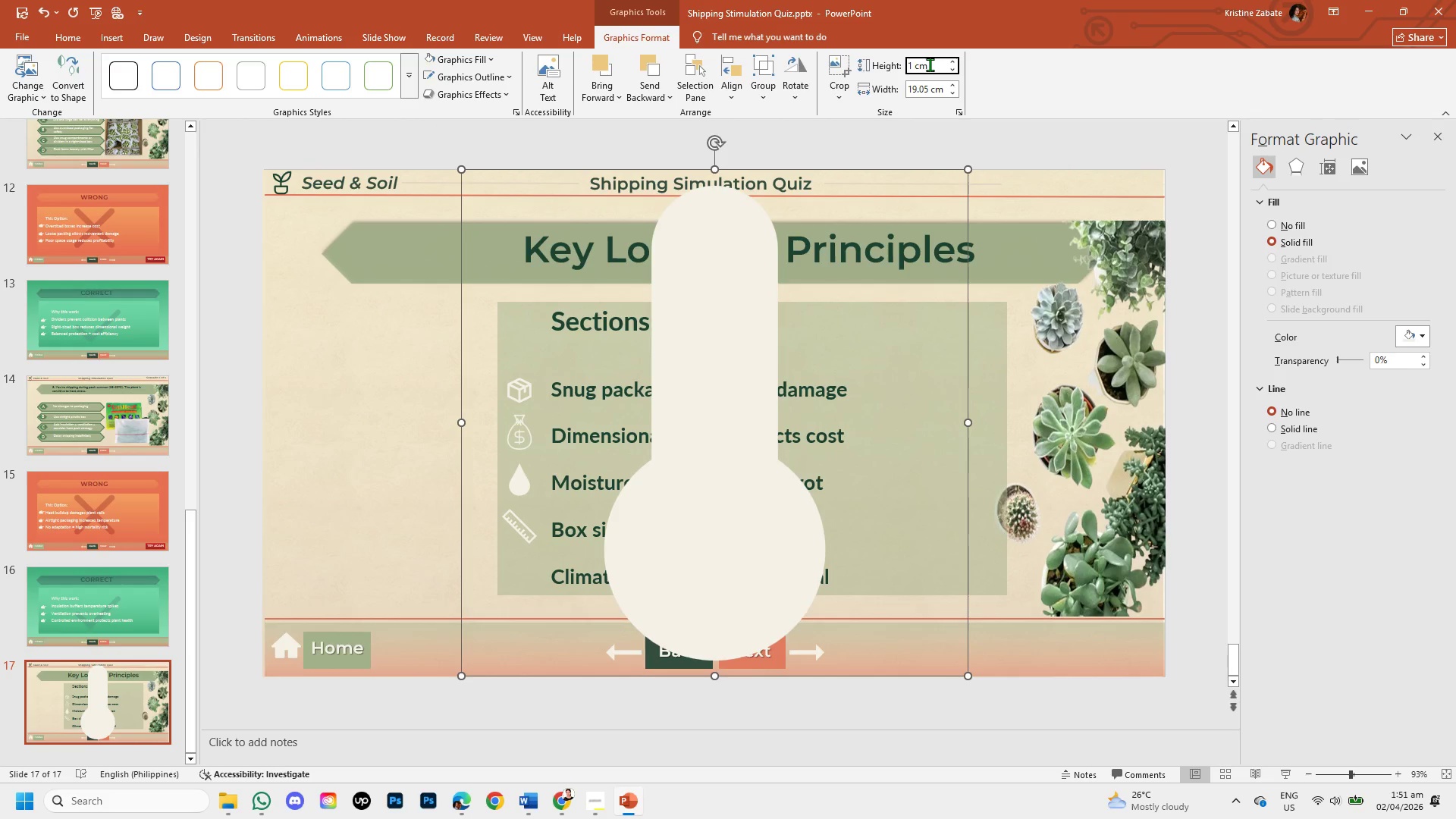 
key(NumpadDecimal)
 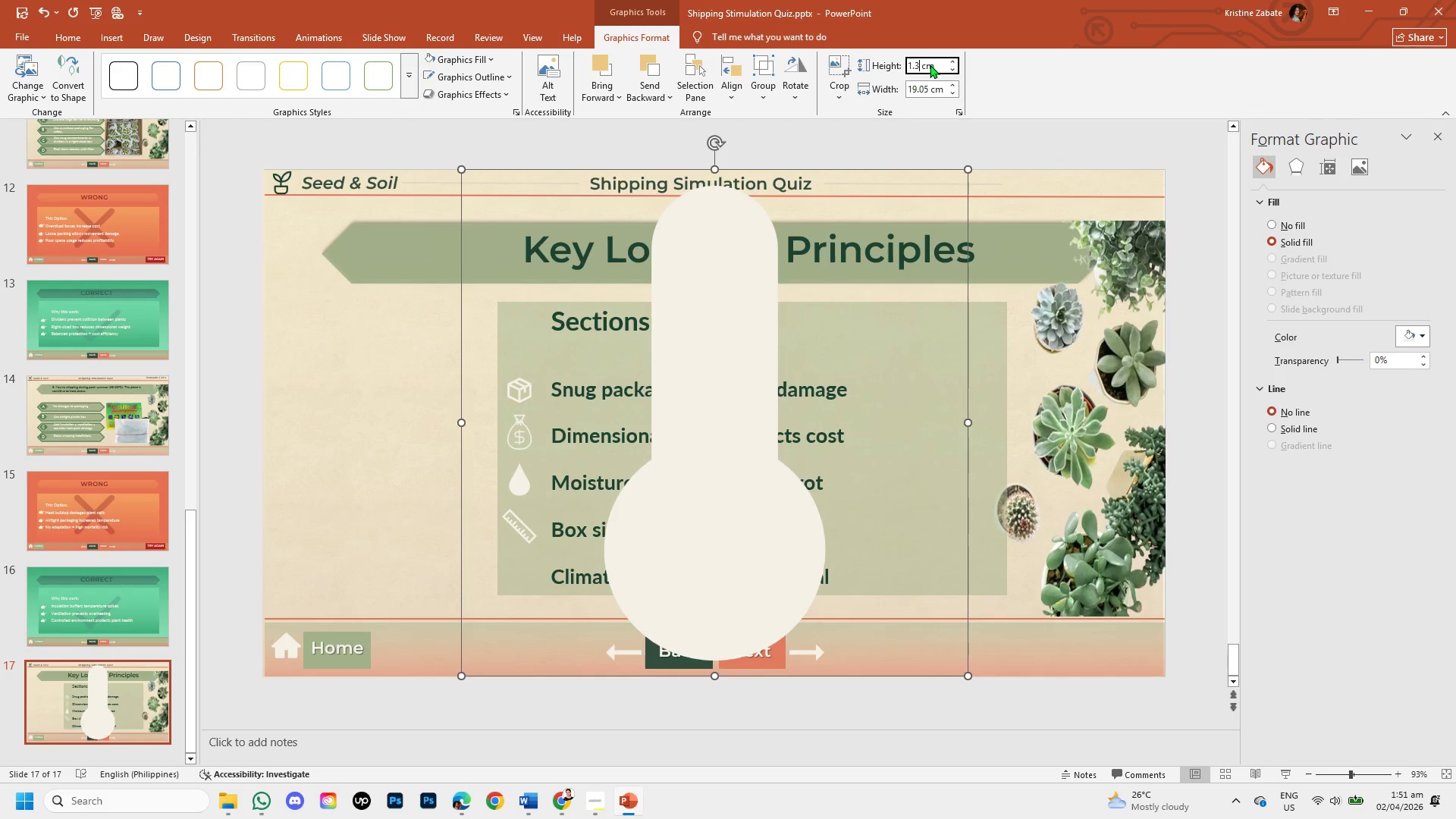 
key(Numpad3)
 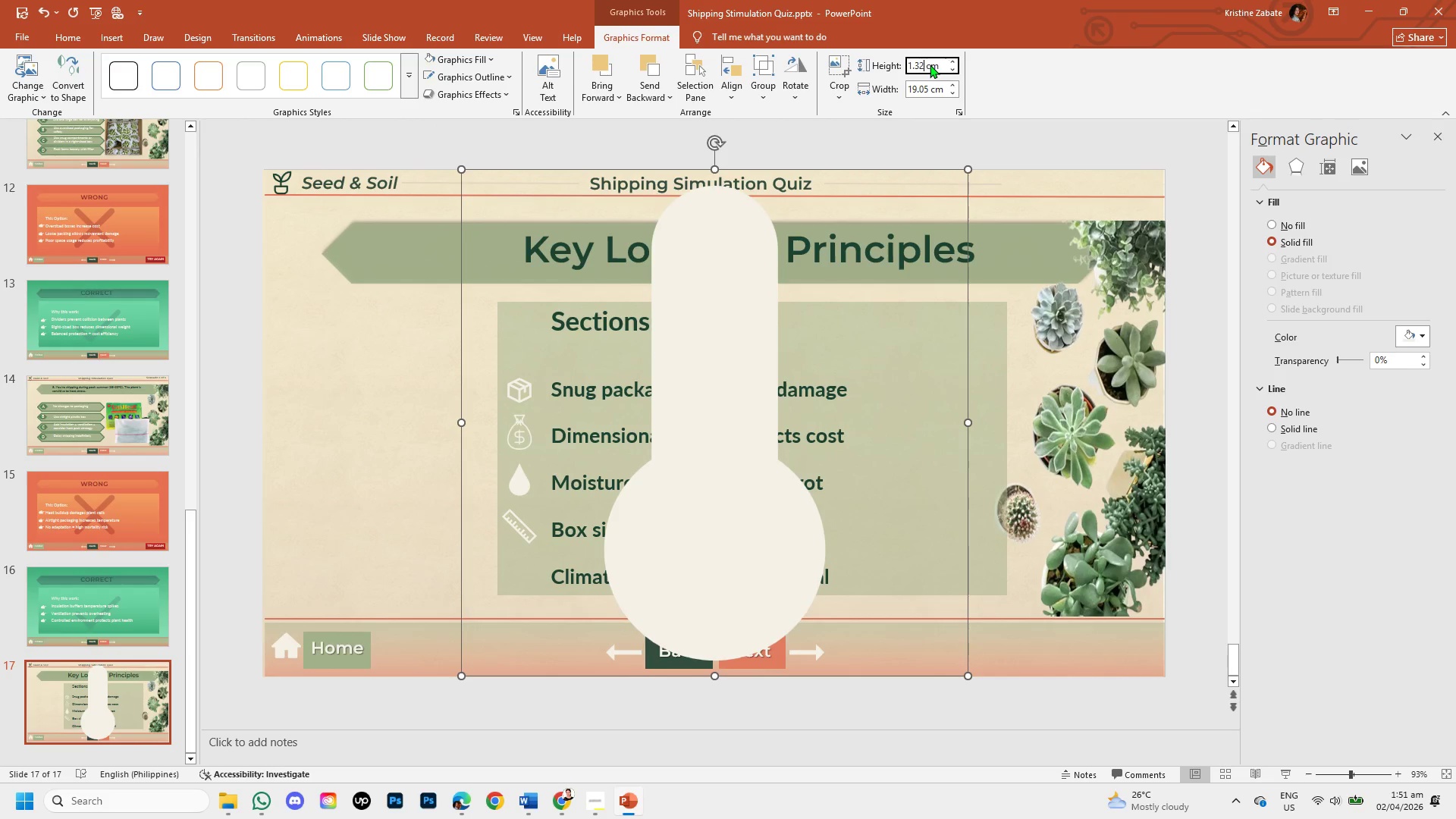 
key(Numpad2)
 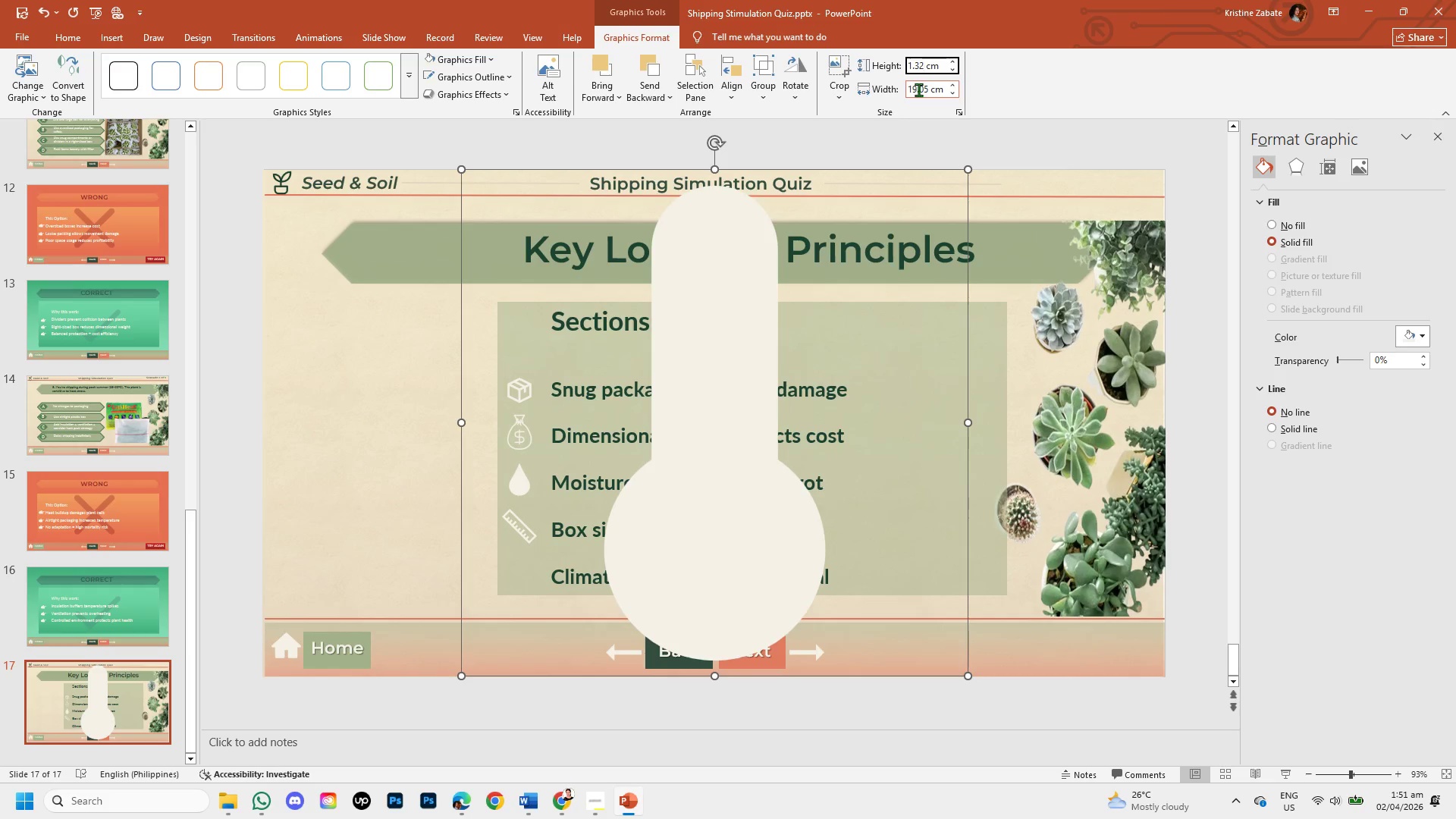 
left_click([918, 89])
 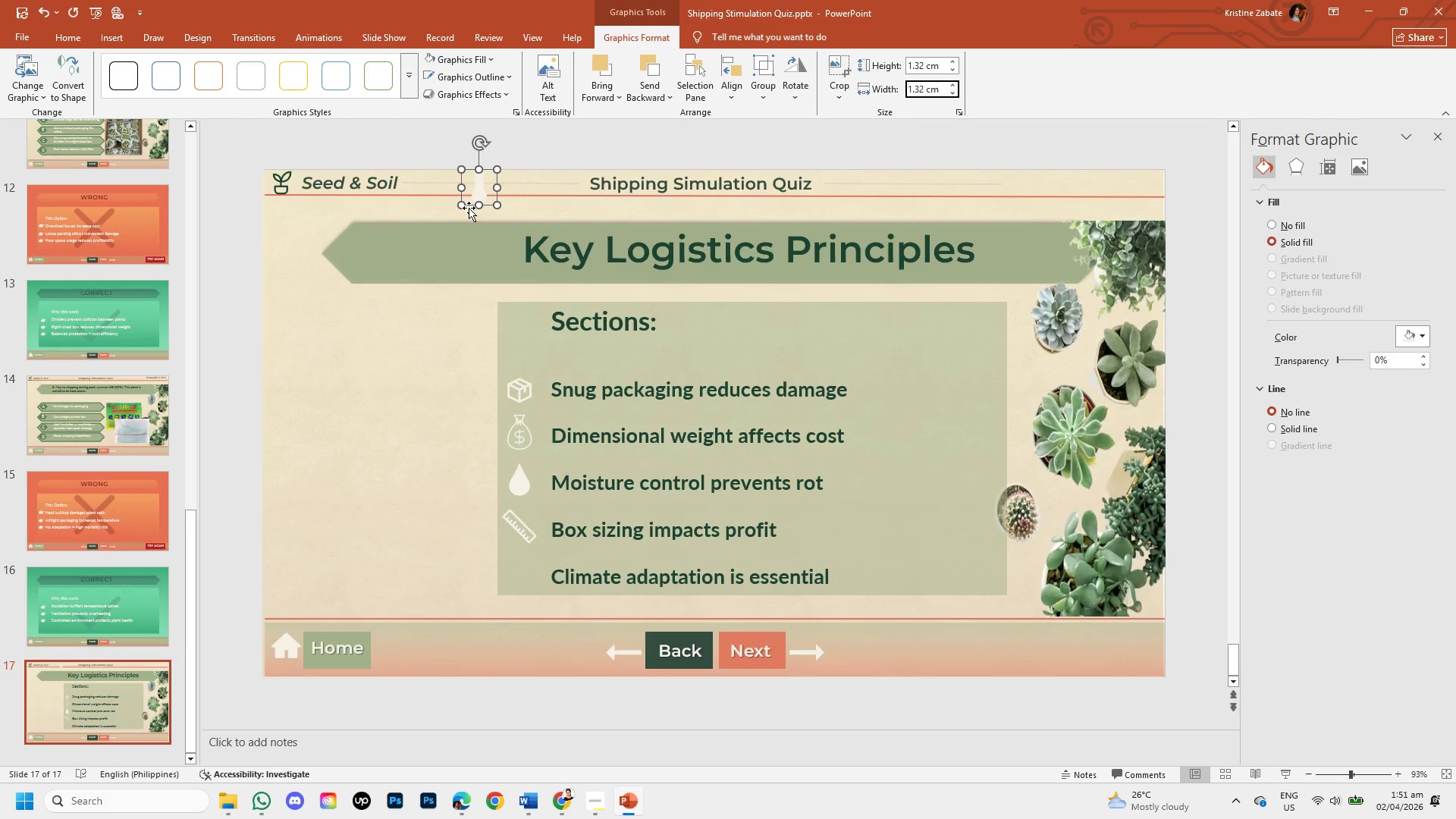 
left_click_drag(start_coordinate=[470, 205], to_coordinate=[510, 585])
 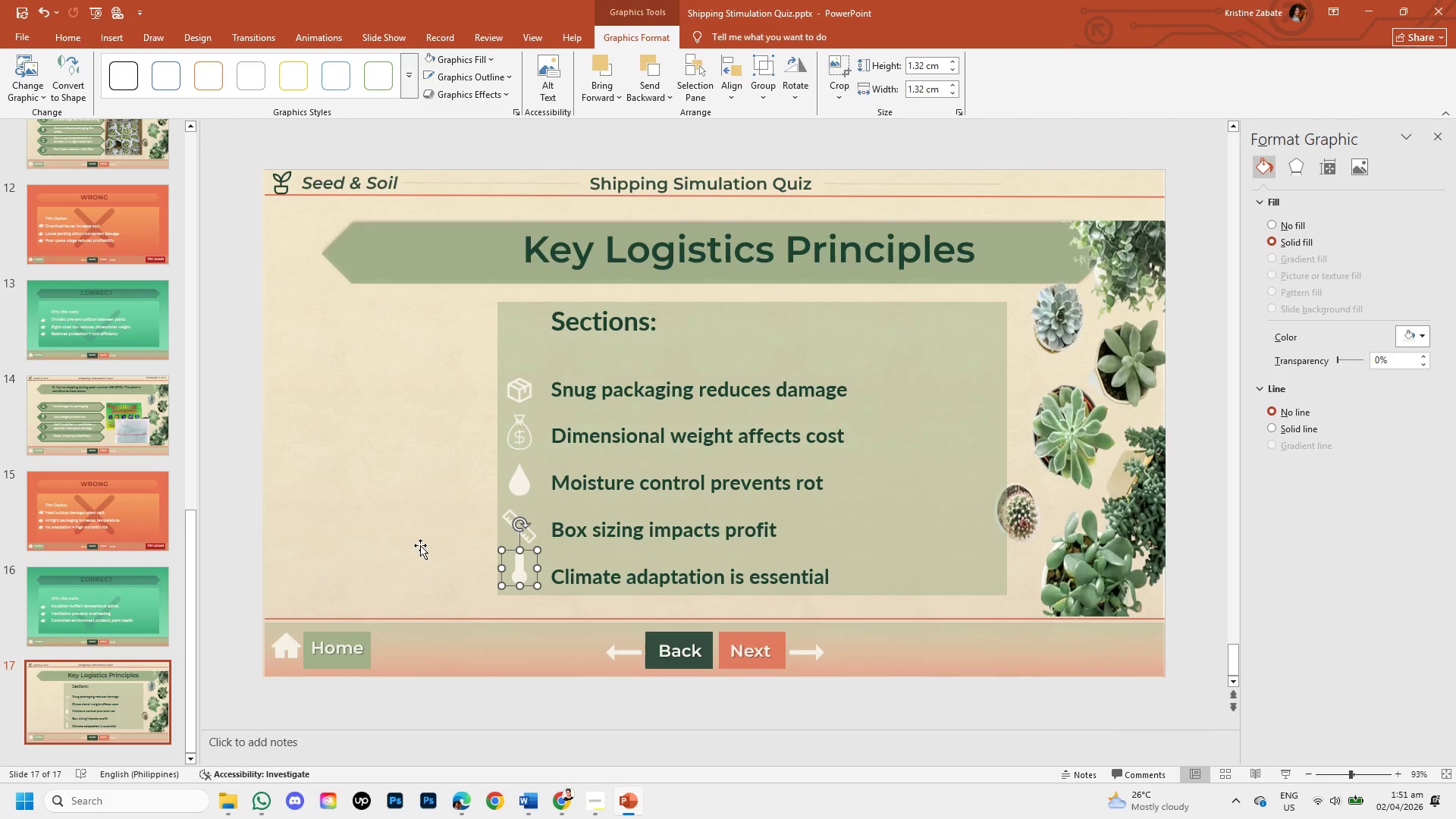 
left_click([419, 544])
 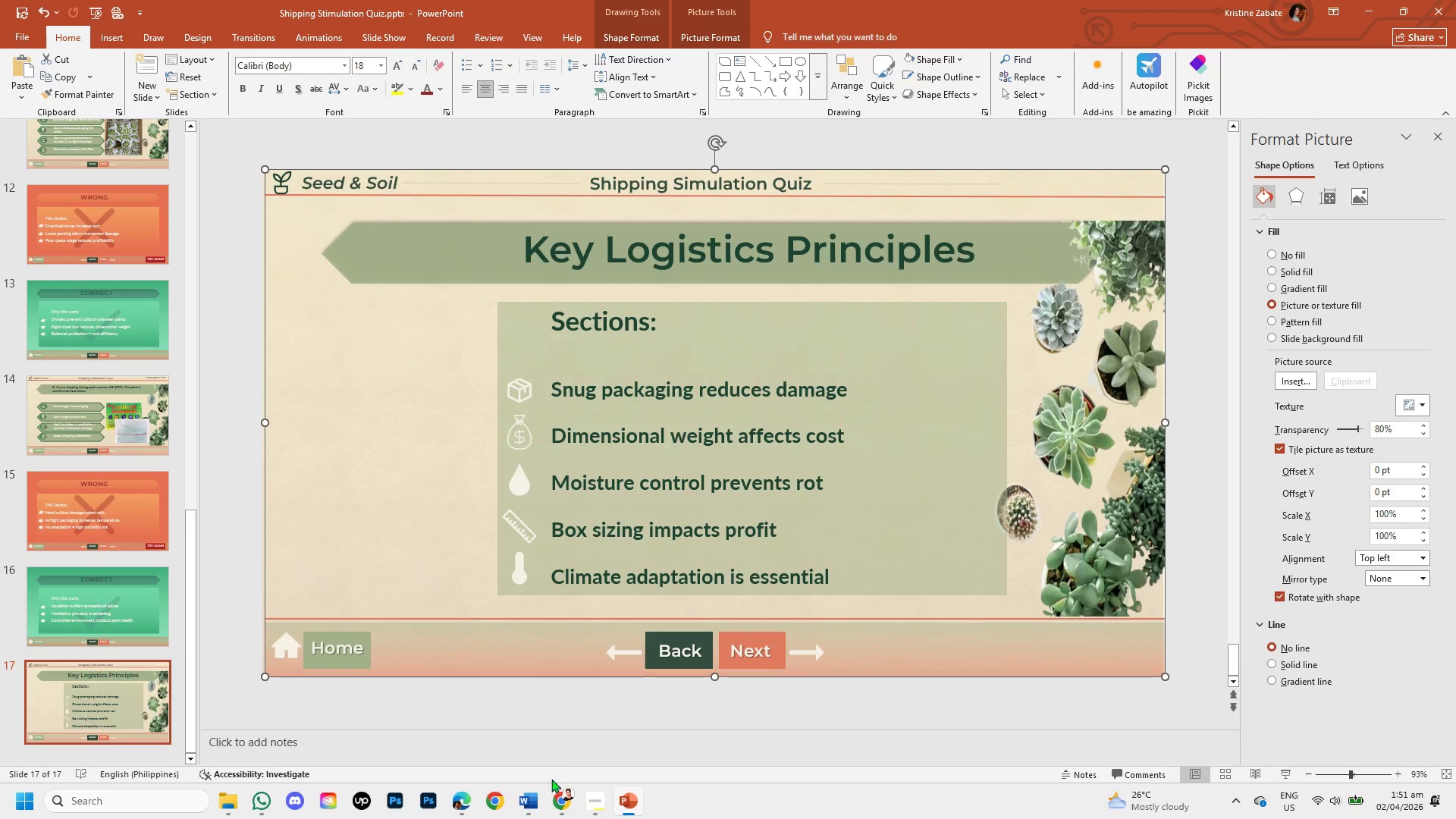 
left_click([557, 805])
 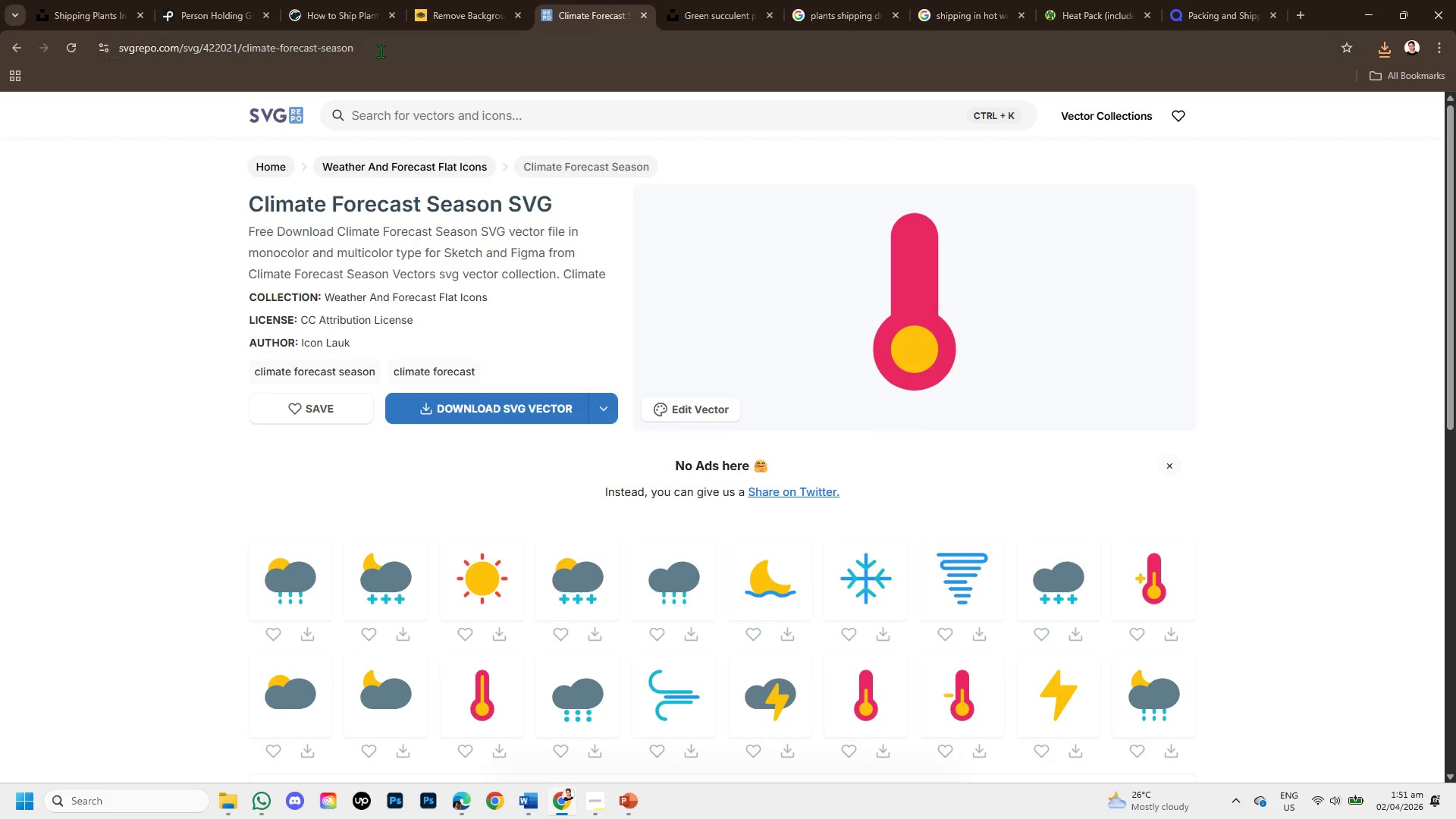 
left_click_drag(start_coordinate=[377, 49], to_coordinate=[34, 32])
 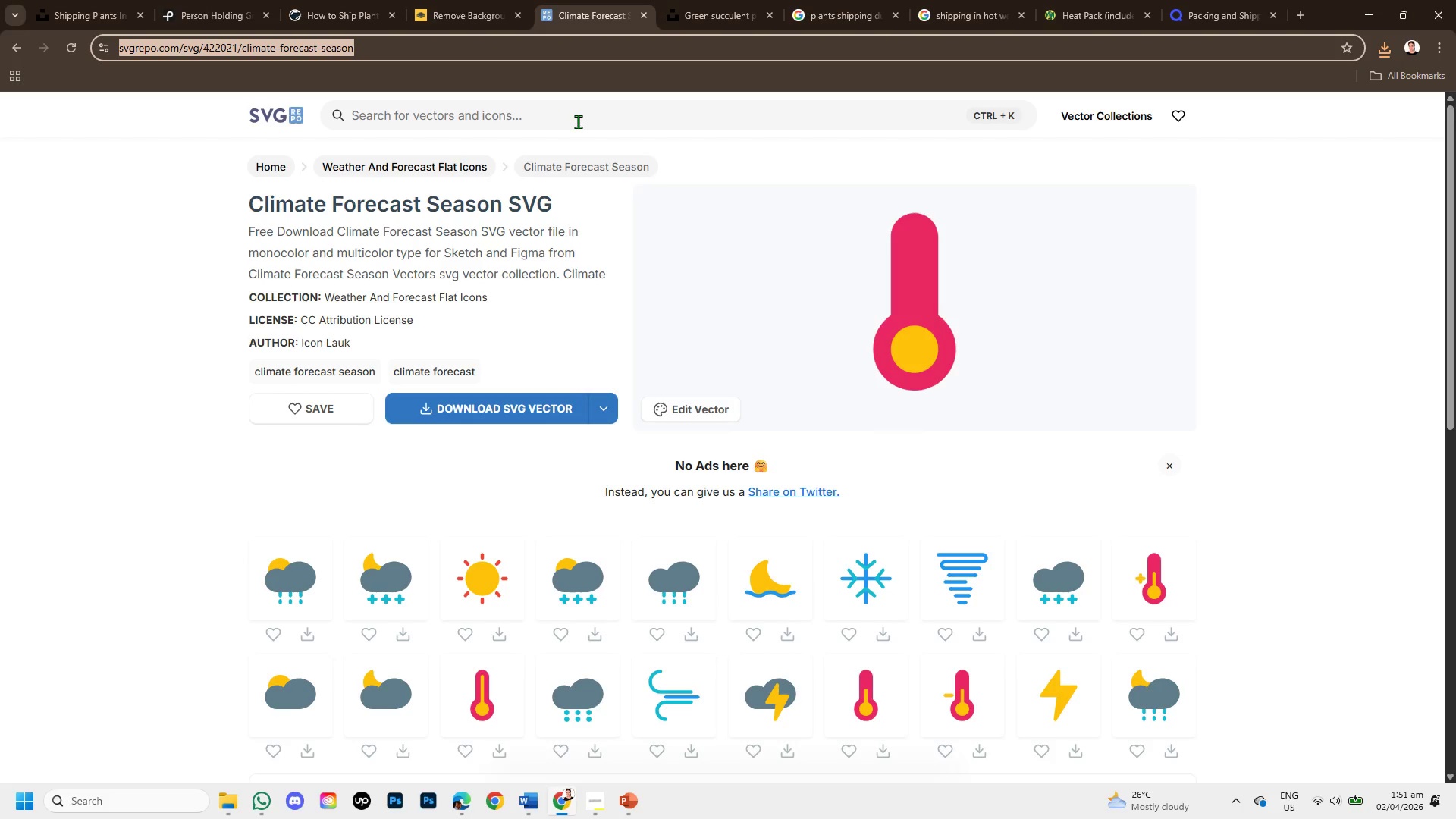 
key(Control+C)
 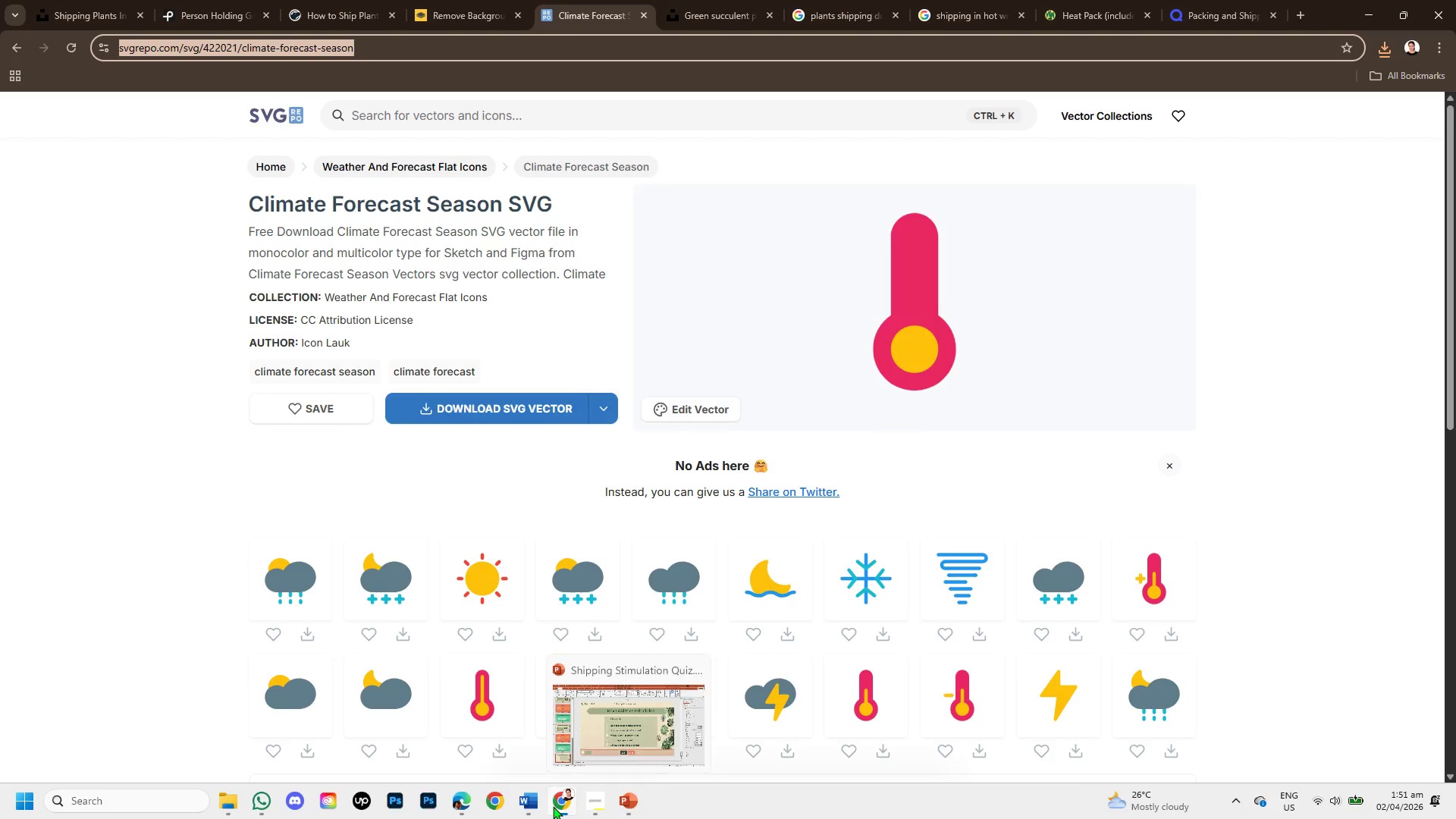 
left_click([525, 800])
 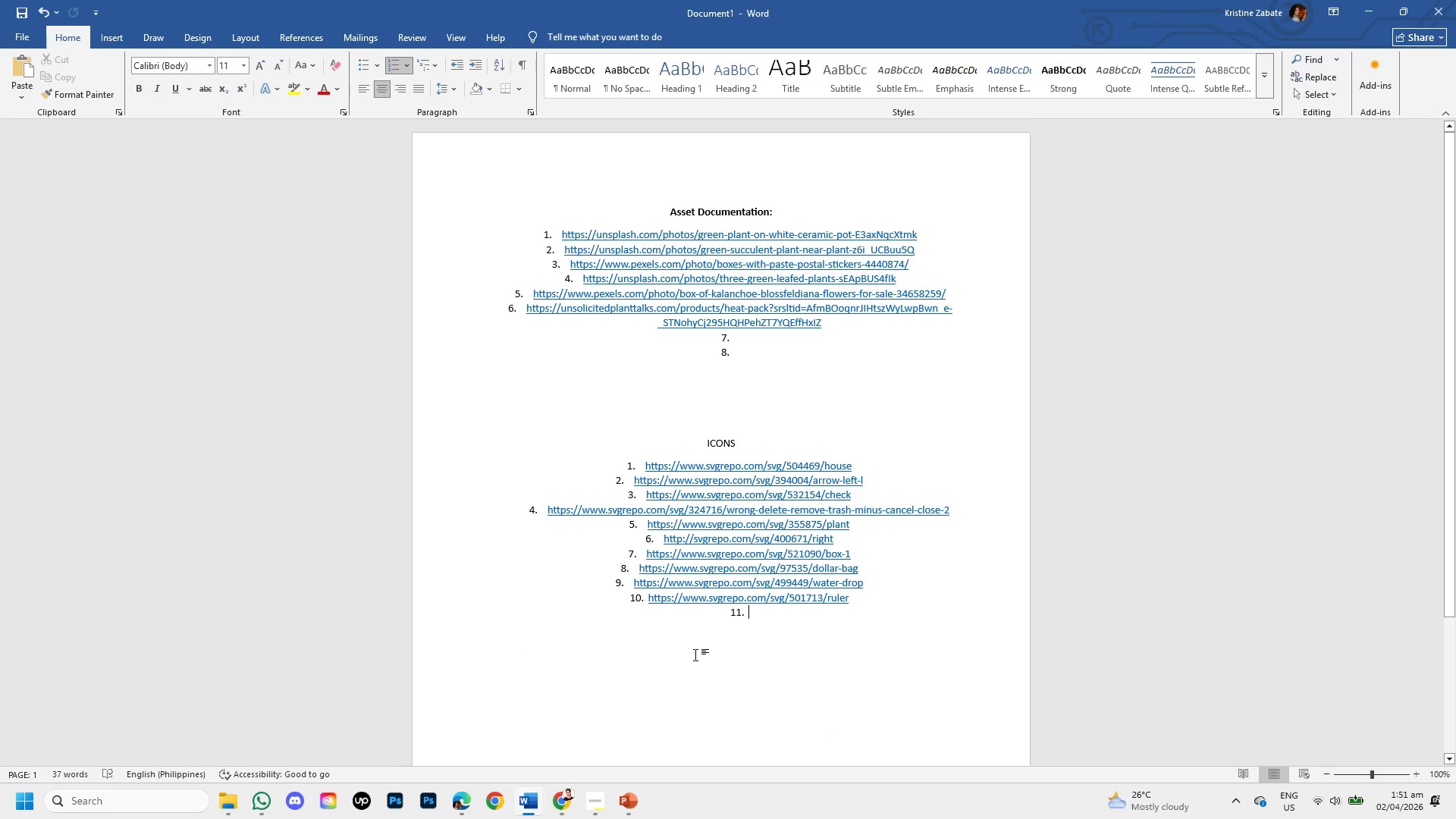 
key(Control+V)
 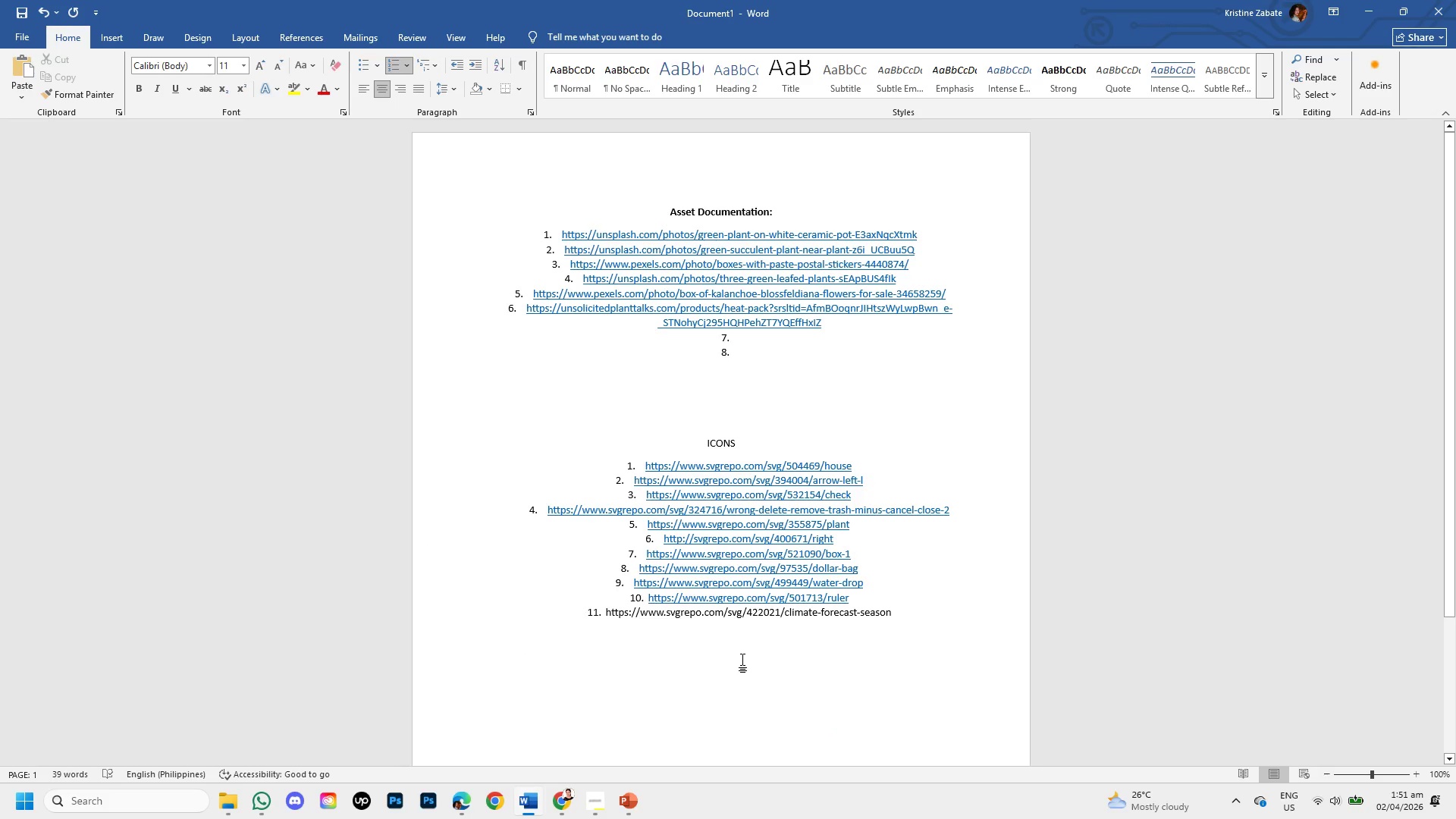 
key(Enter)
 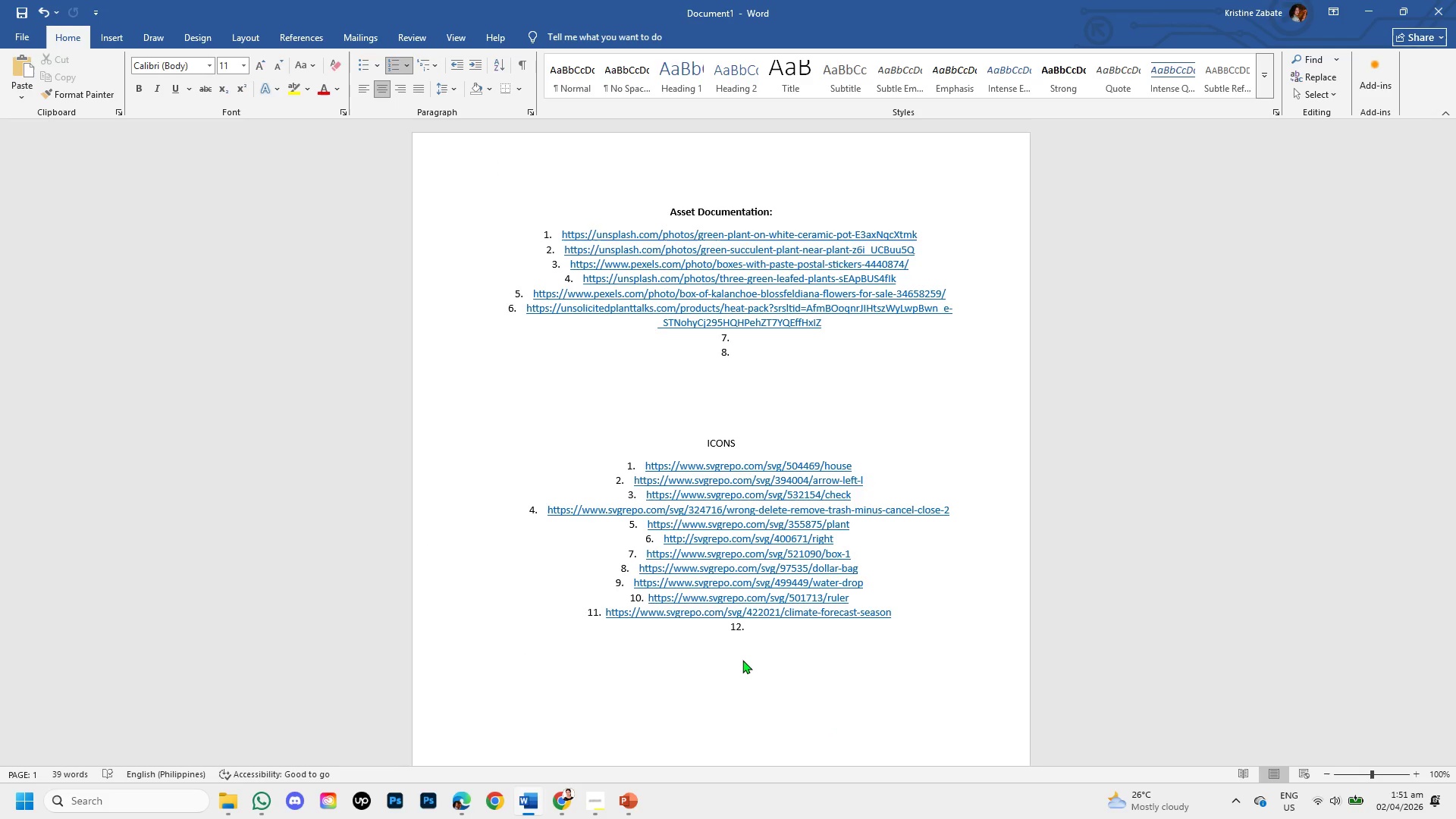 
key(Backspace)
 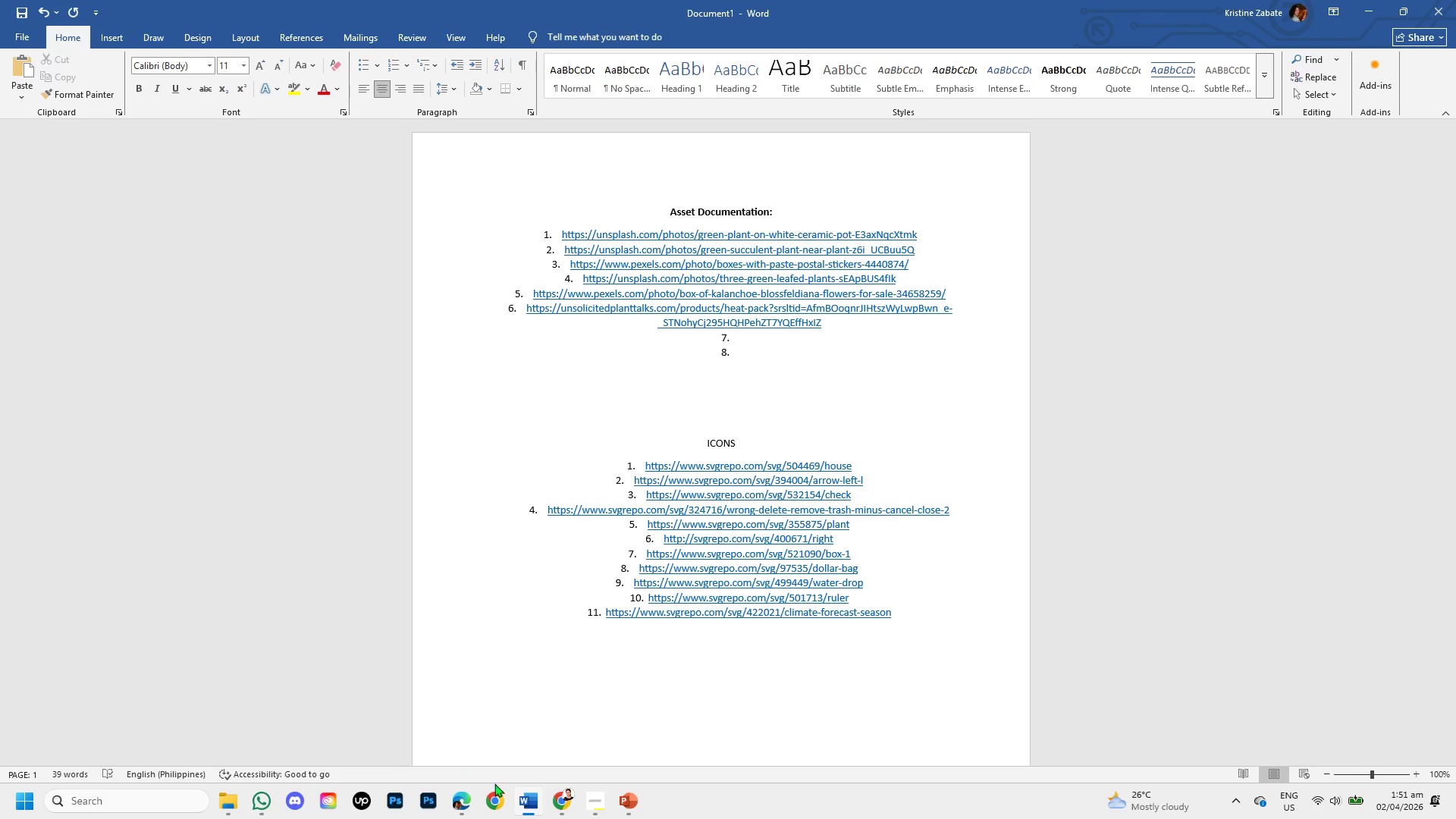 
left_click([560, 812])
 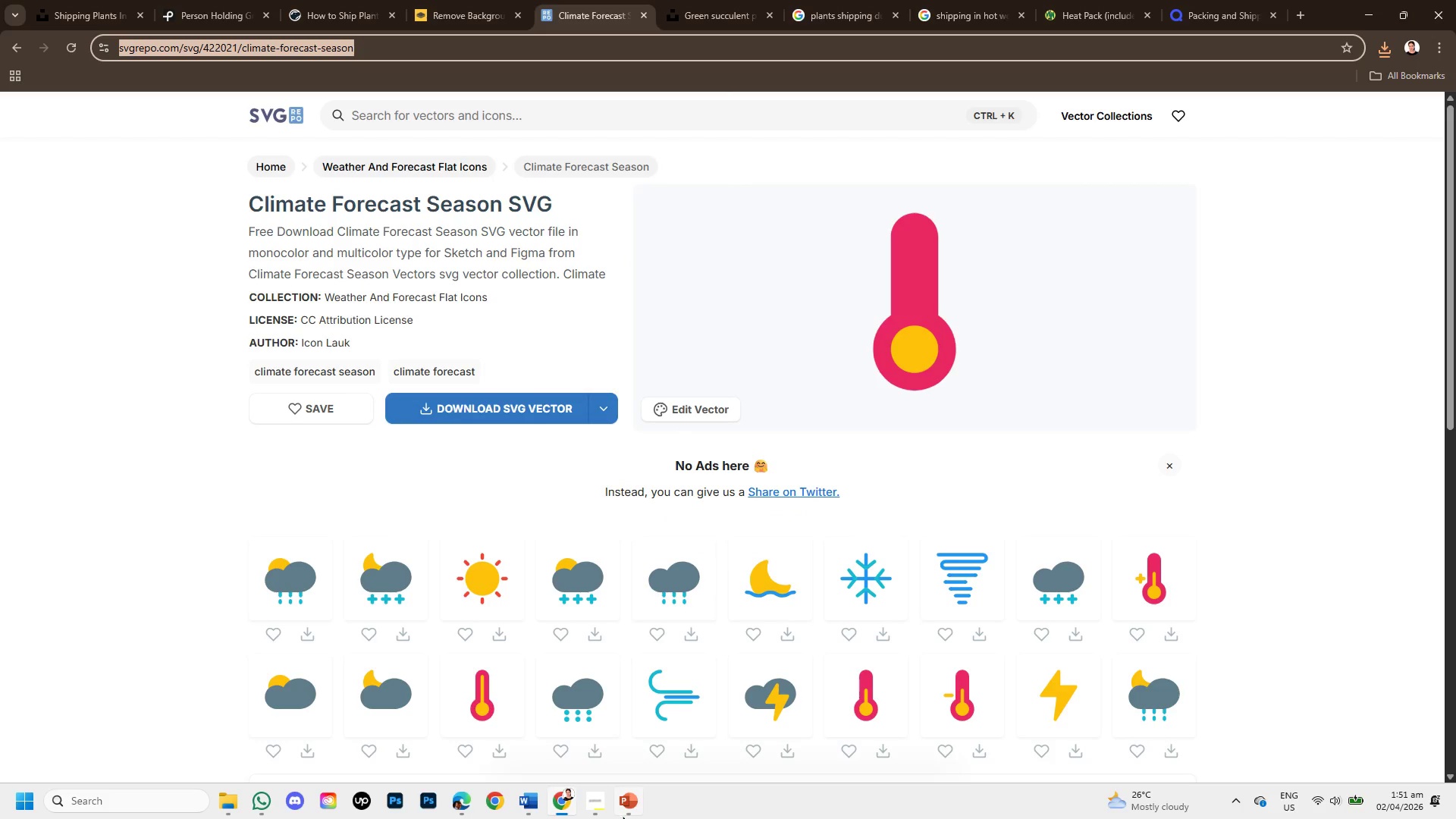 
left_click([629, 812])
 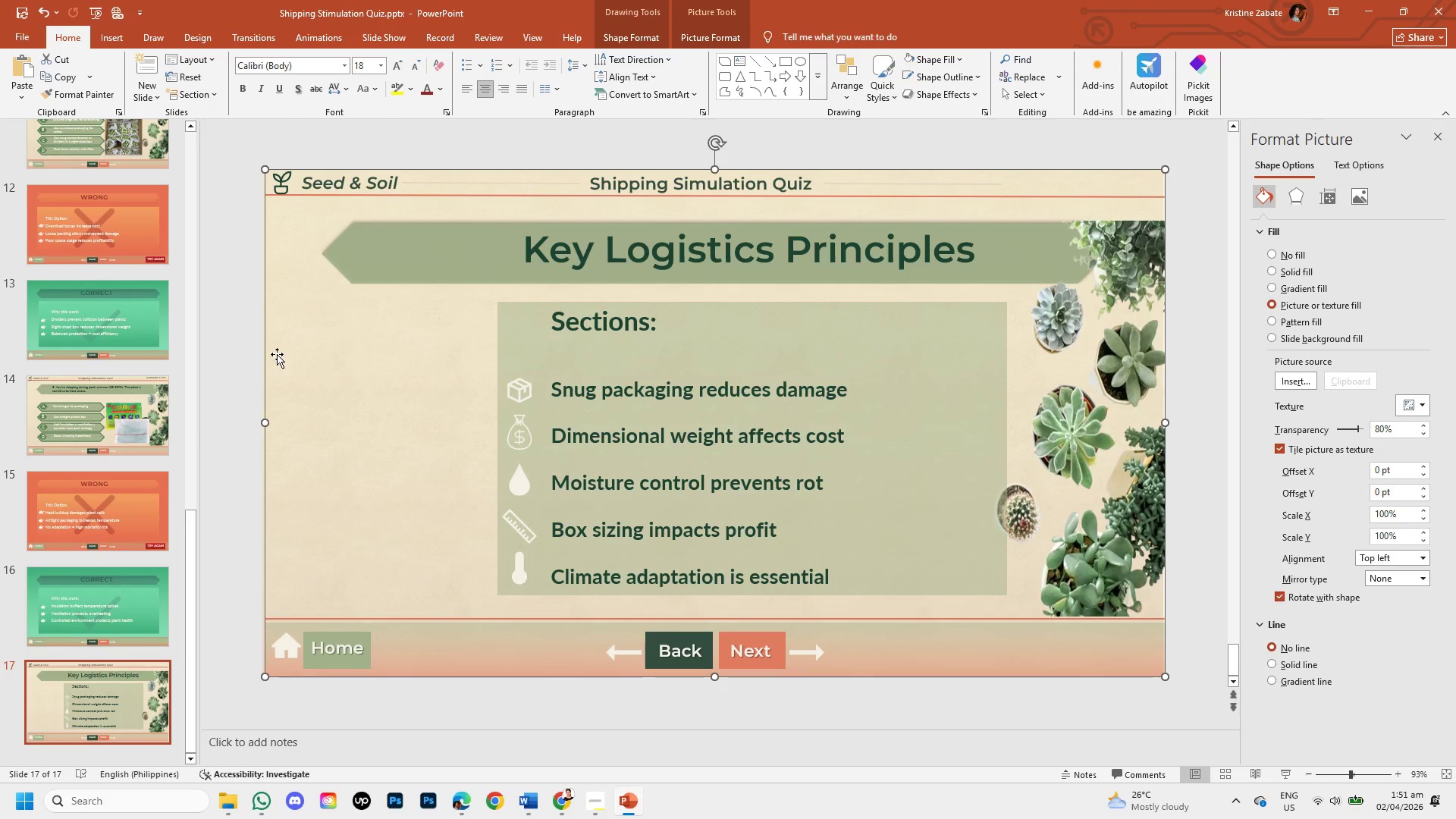 
wait(5.16)
 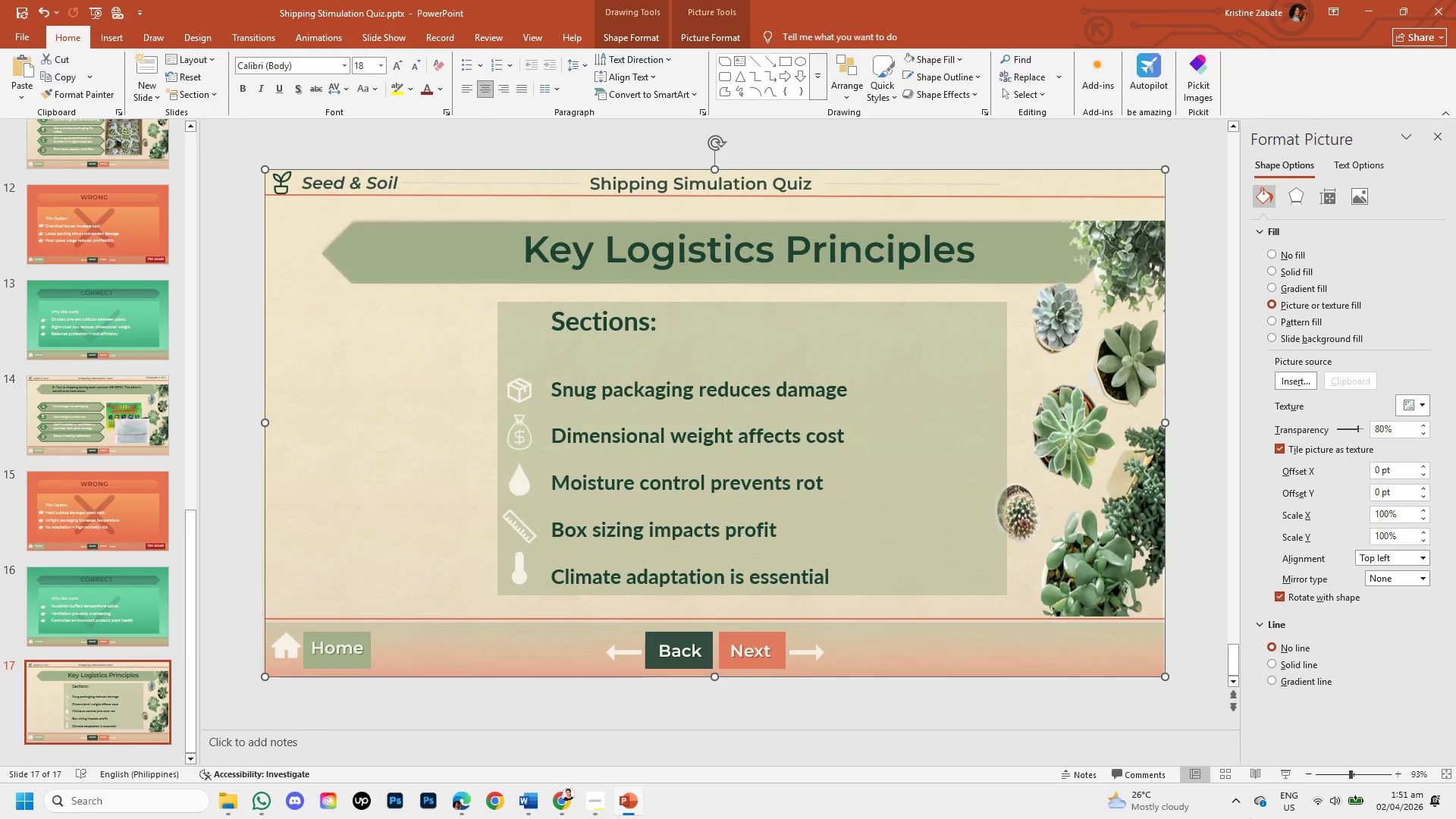 
left_click([220, 346])
 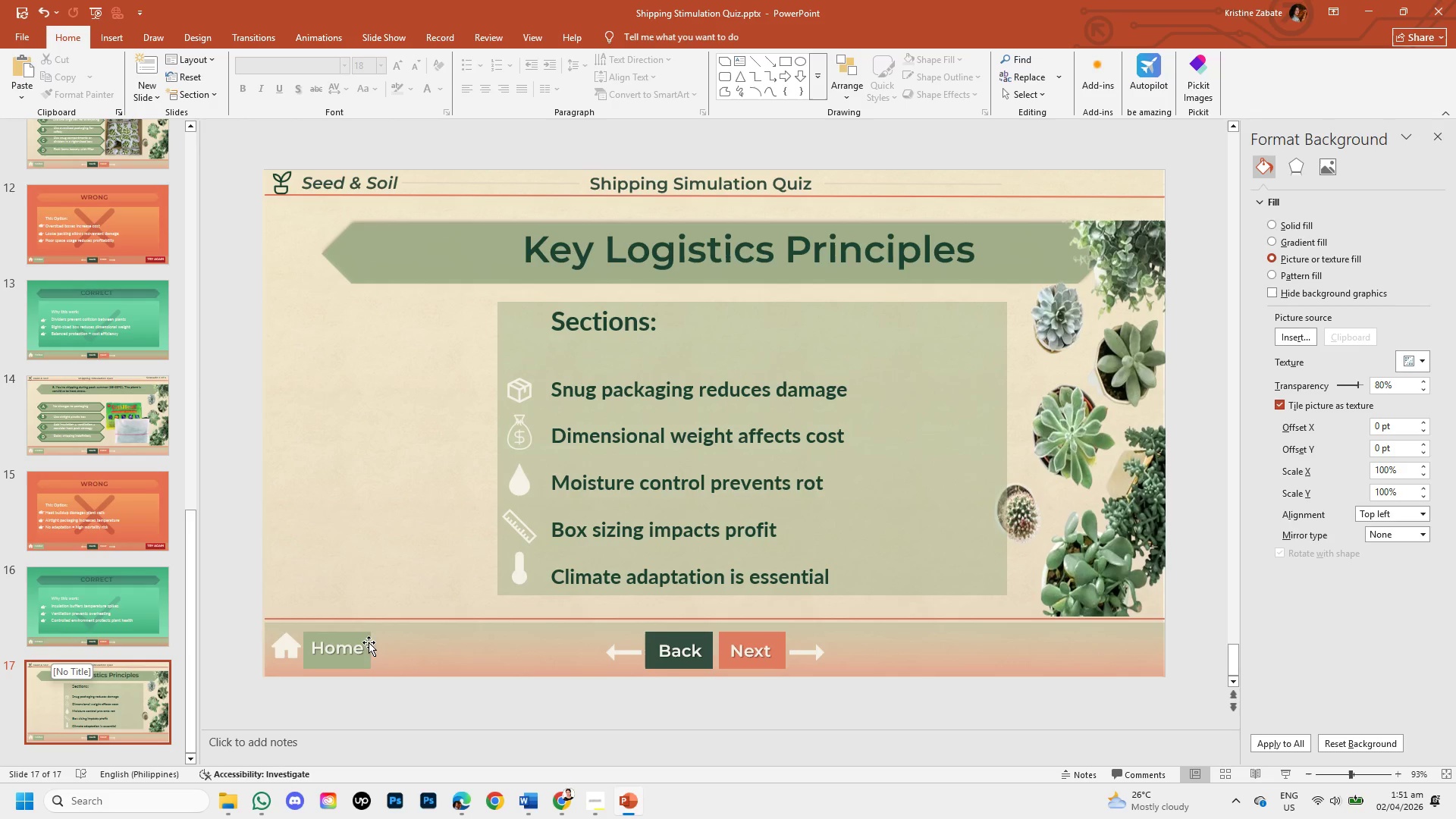 
scroll: coordinate [140, 544], scroll_direction: up, amount: 14.0
 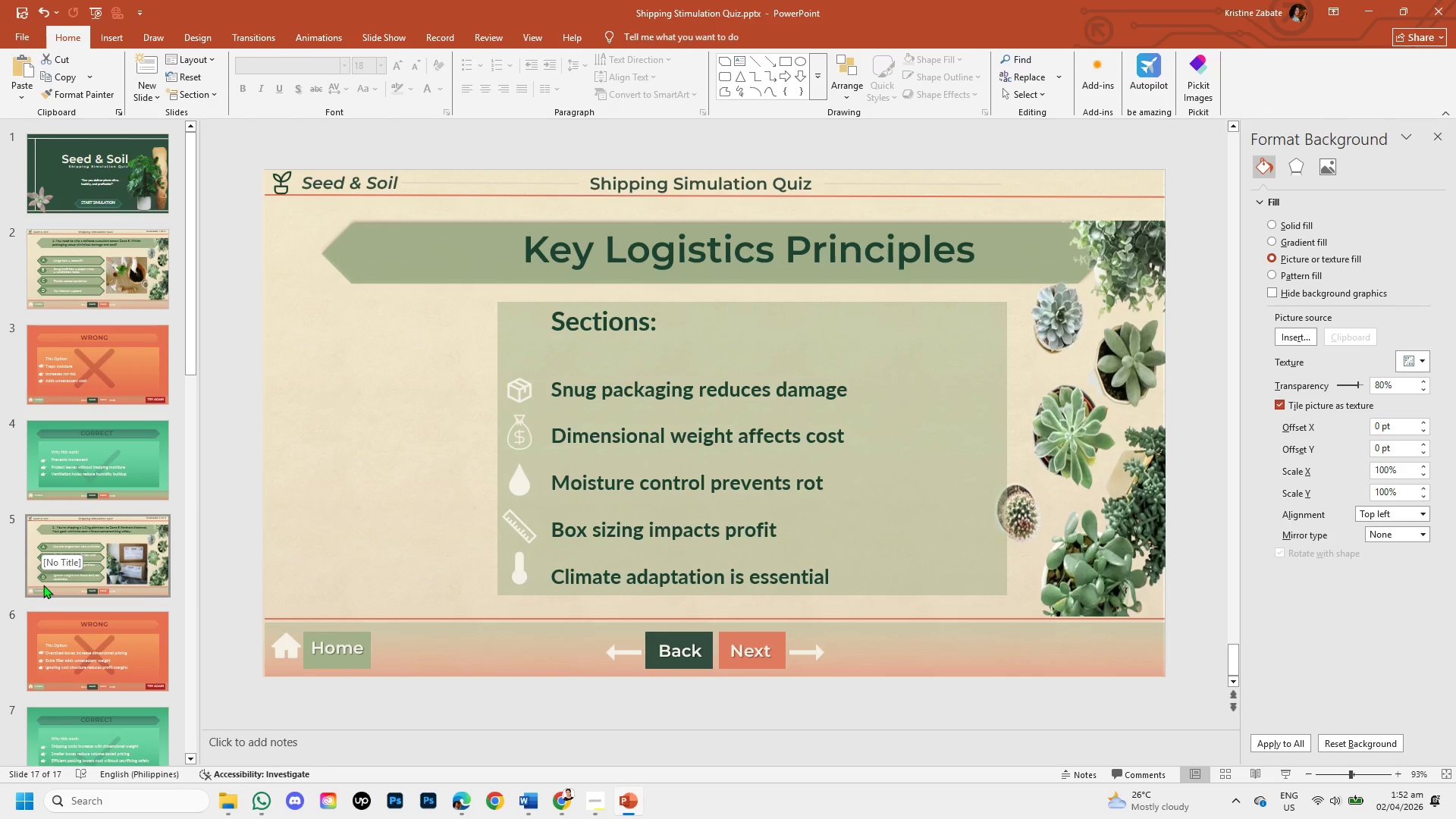 
wait(42.8)
 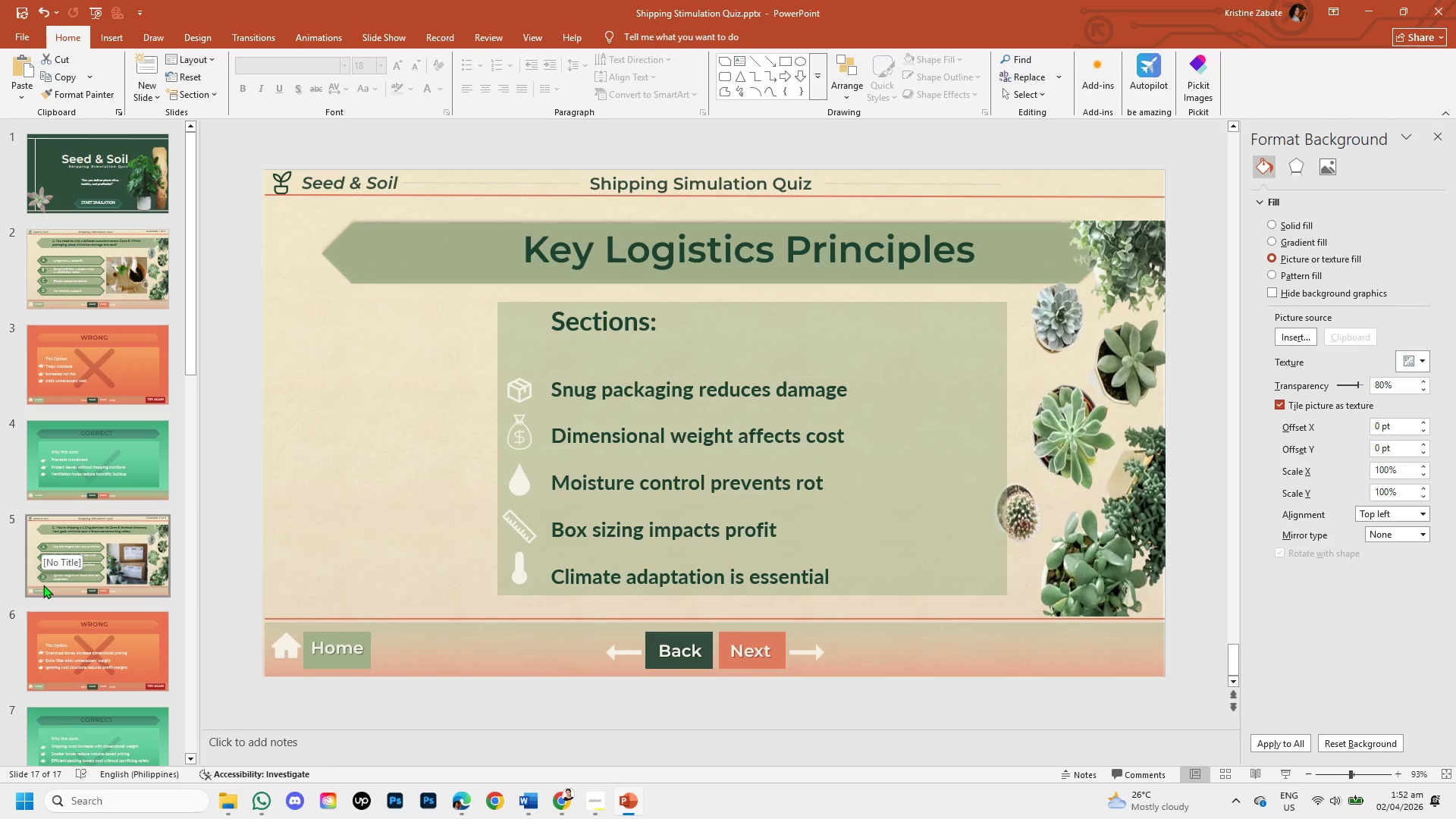 
scroll: coordinate [24, 483], scroll_direction: up, amount: 5.0
 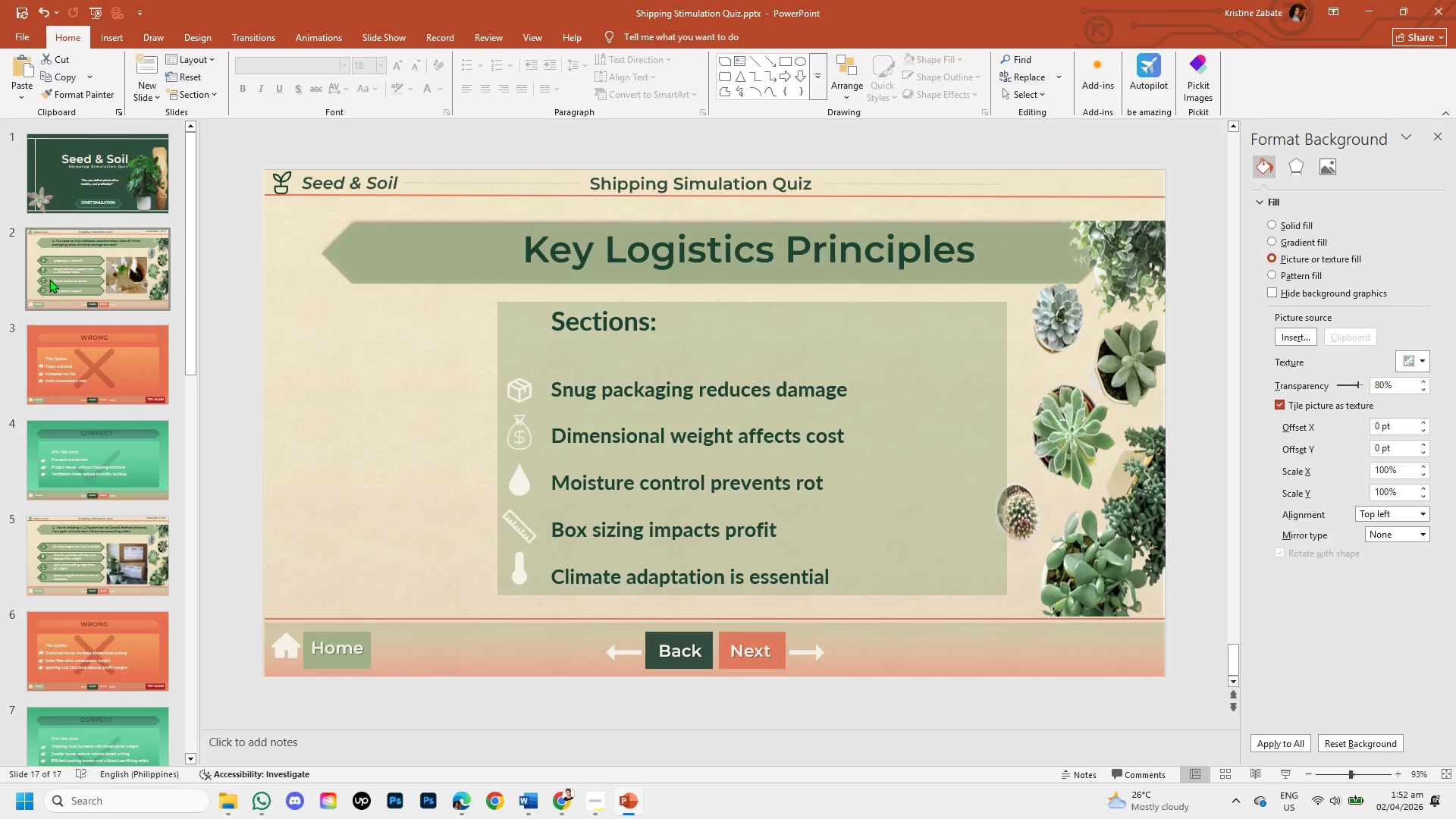 
left_click([49, 279])
 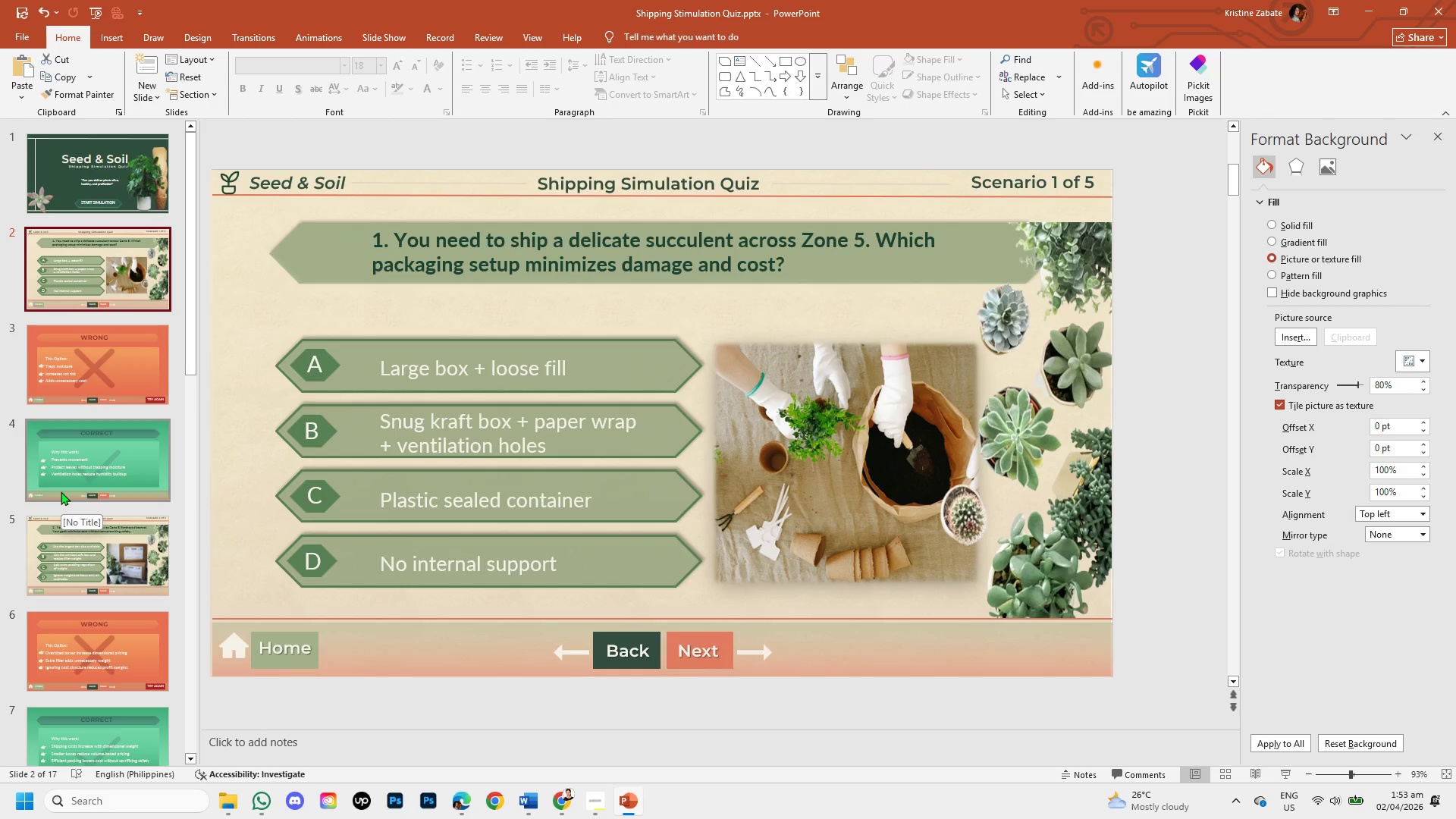 
wait(42.64)
 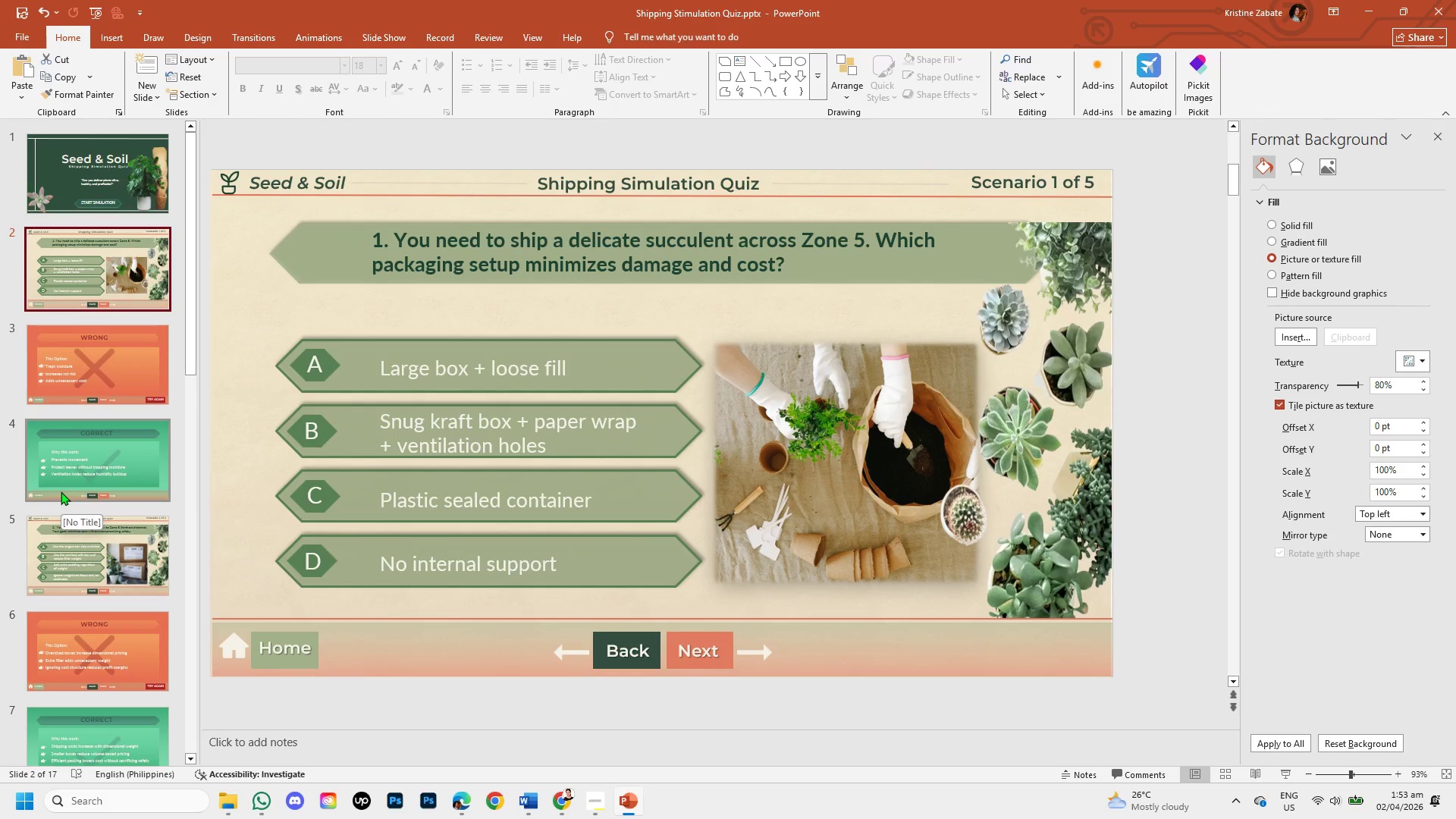 
left_click([73, 136])
 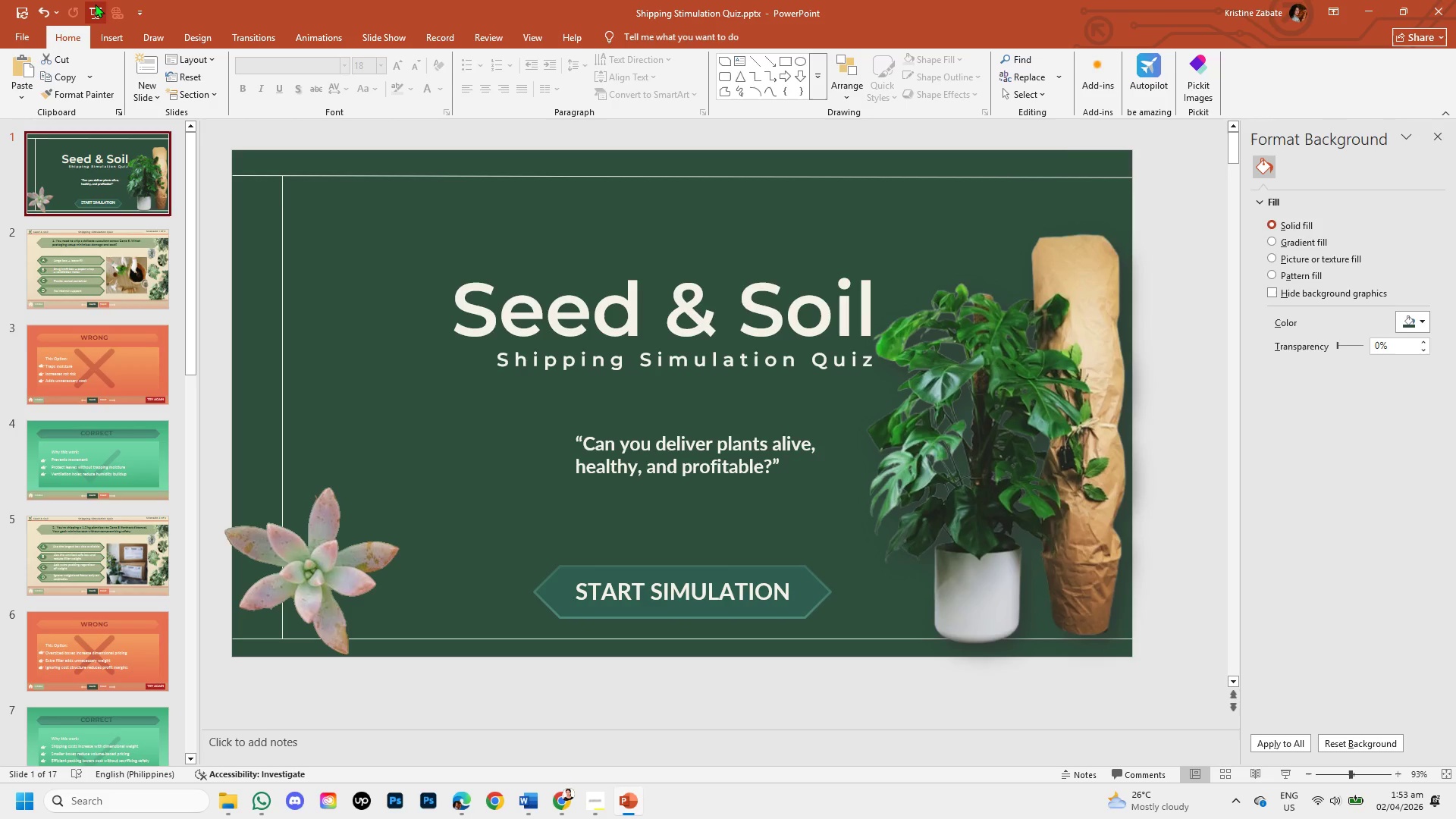 
left_click([113, 12])
 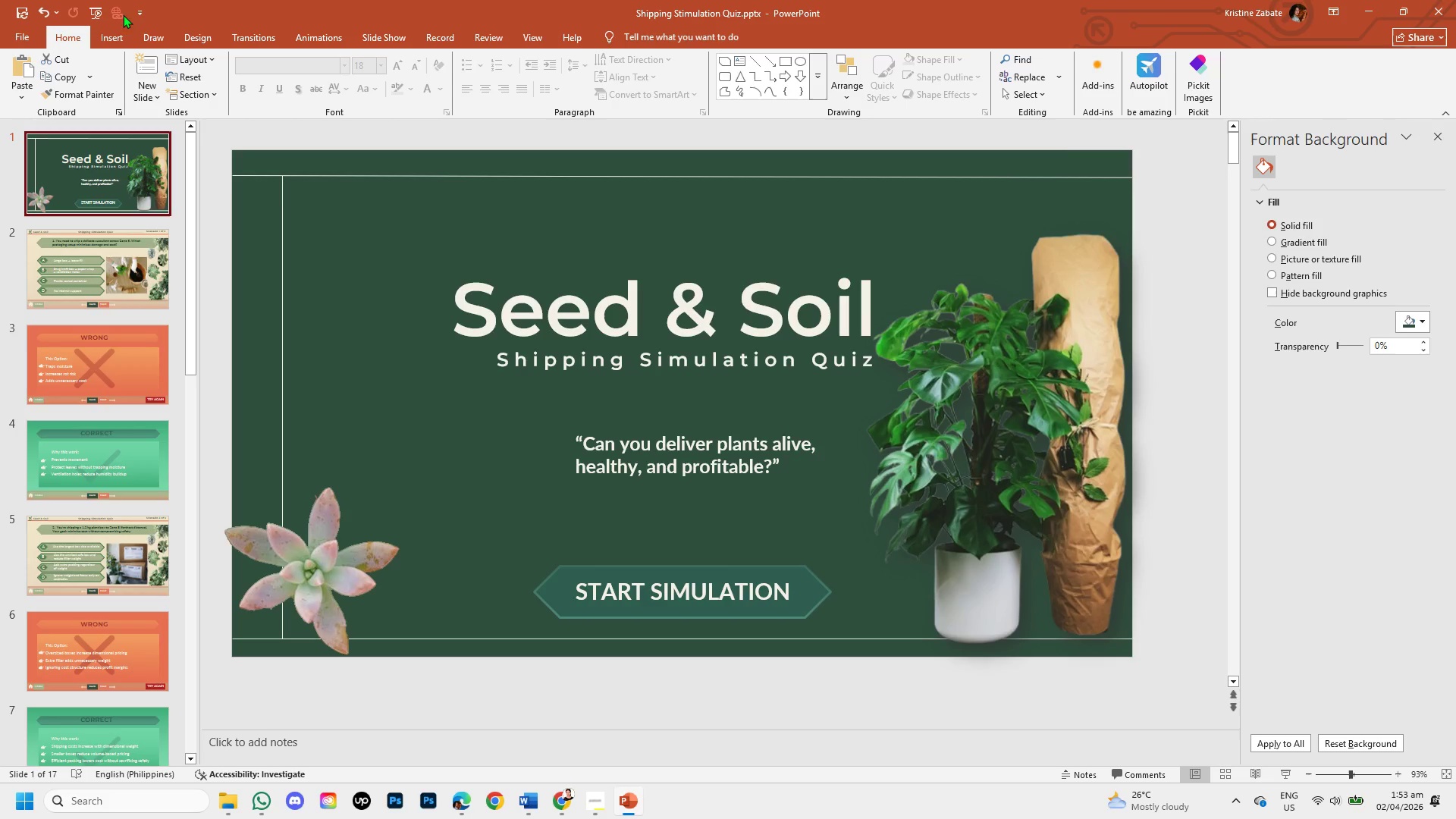 
mouse_move([169, 11])
 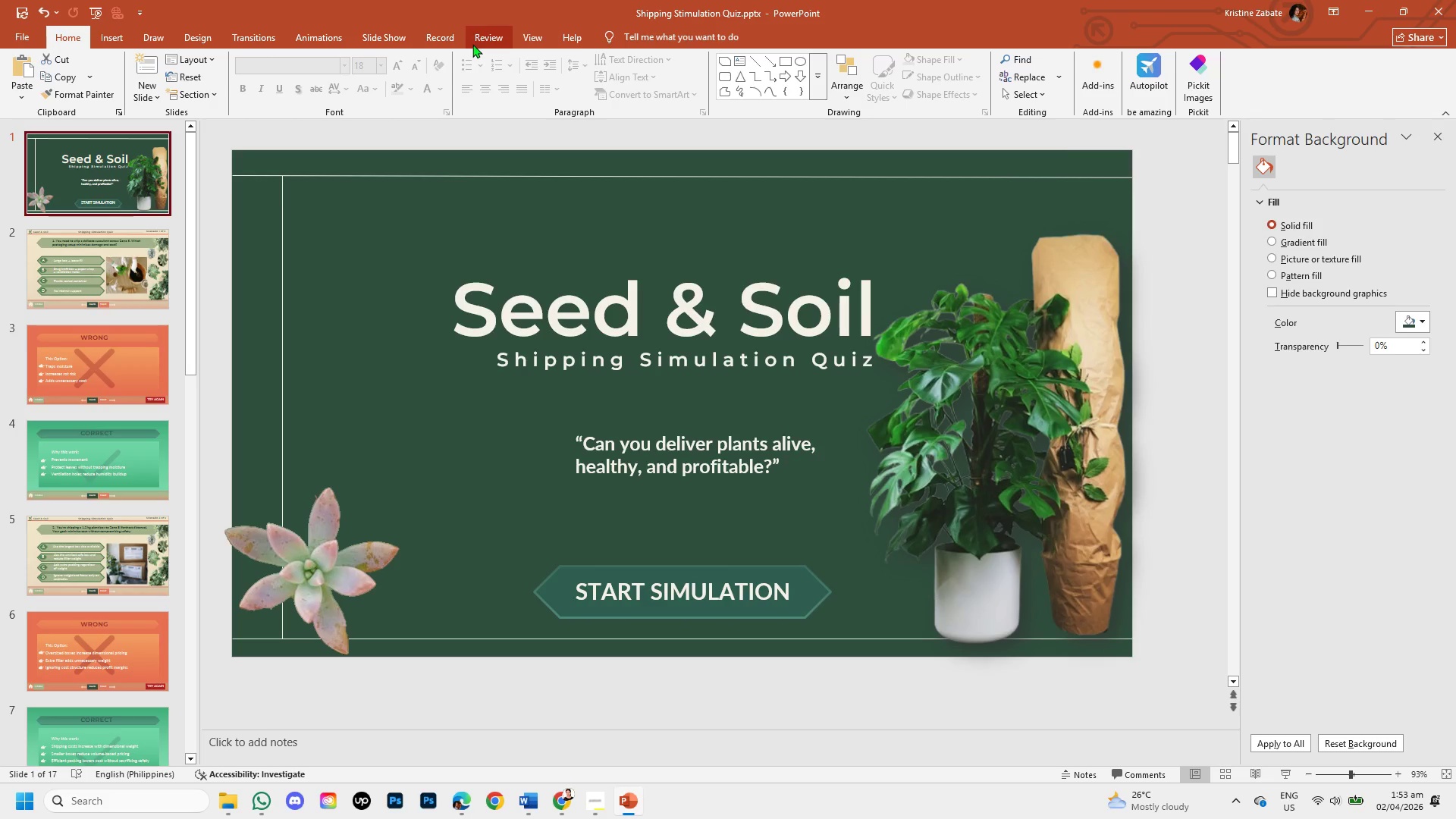 
left_click([472, 44])
 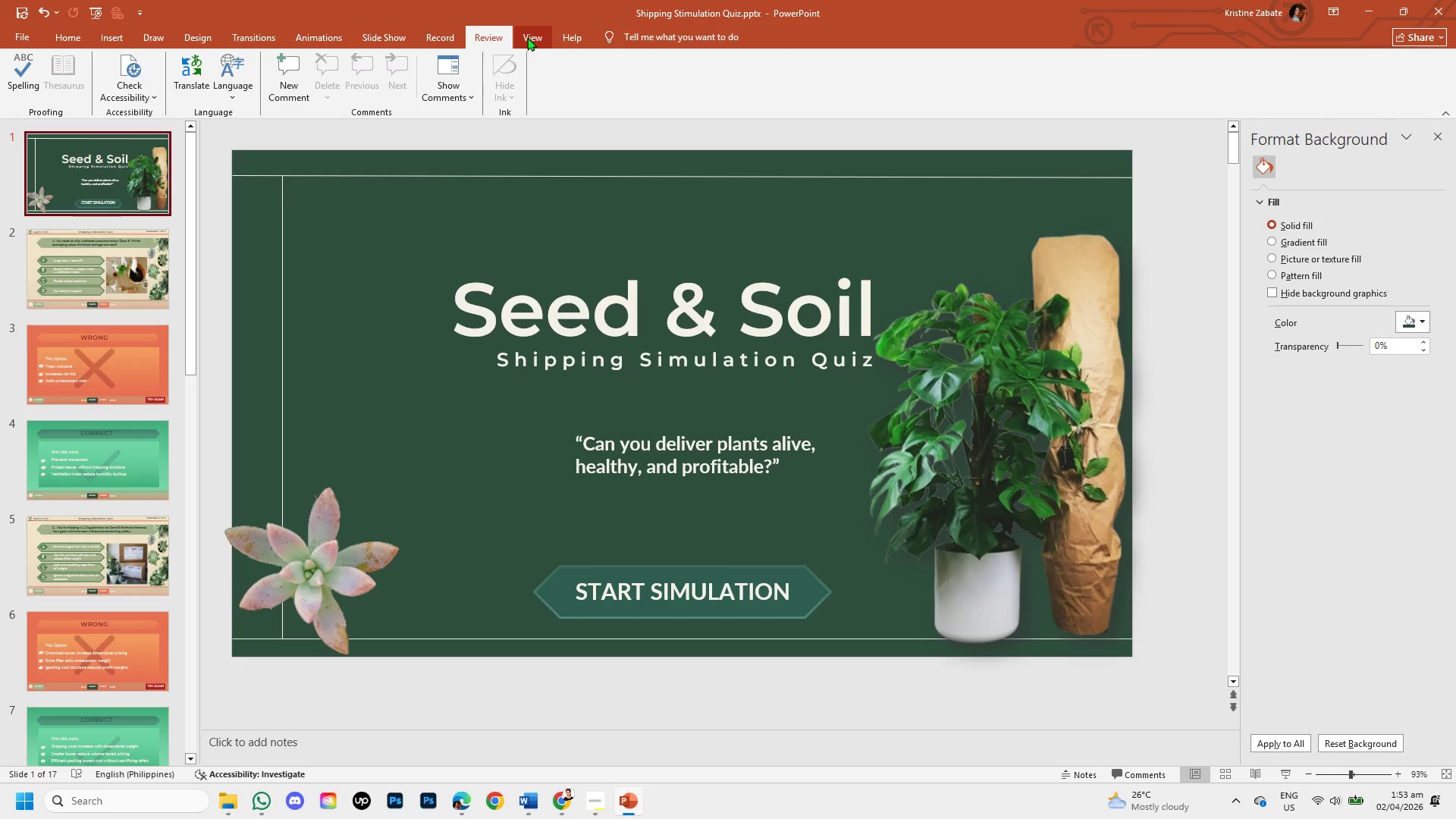 
left_click([529, 37])
 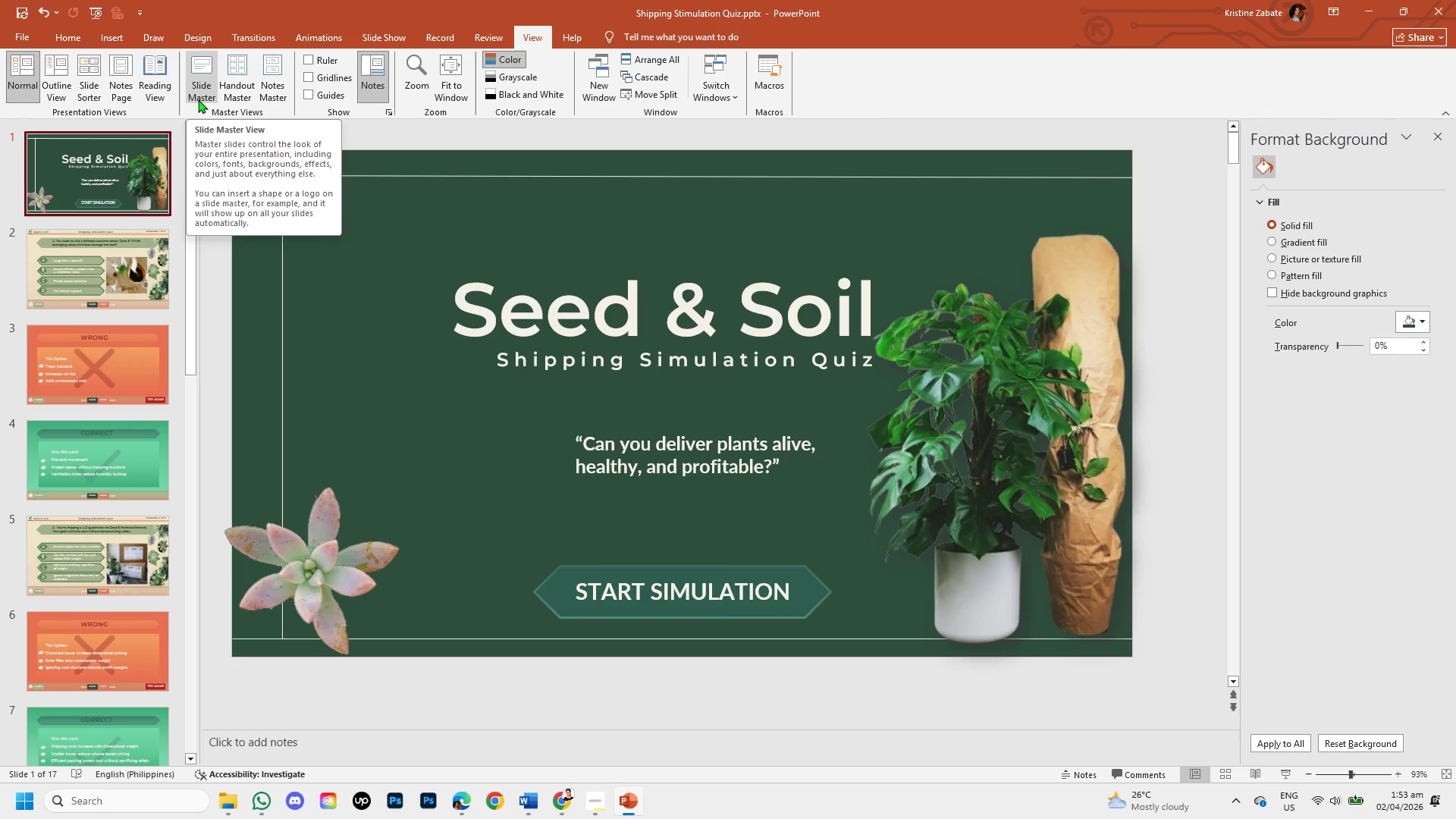 
left_click([198, 99])
 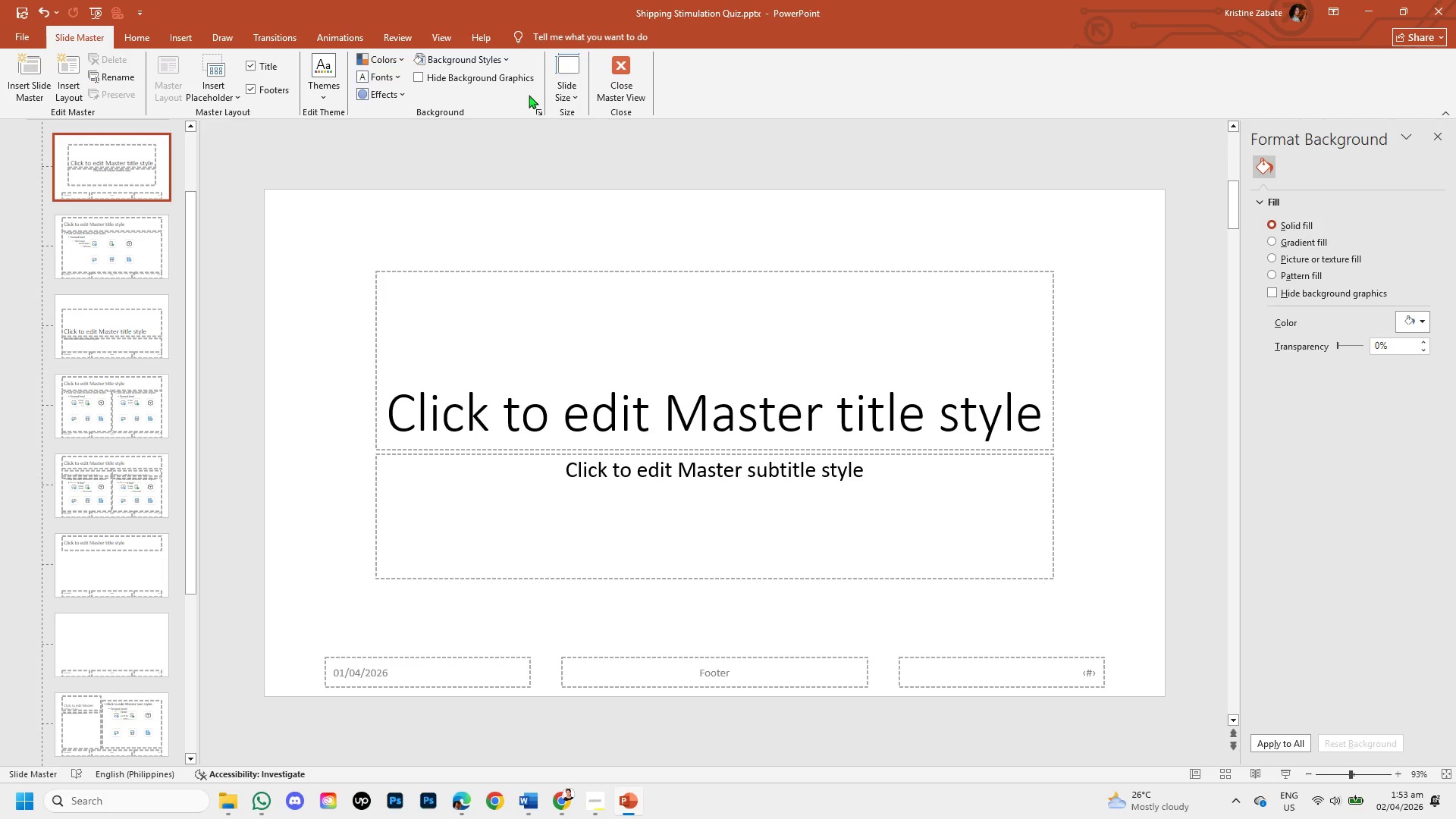 
left_click([599, 85])
 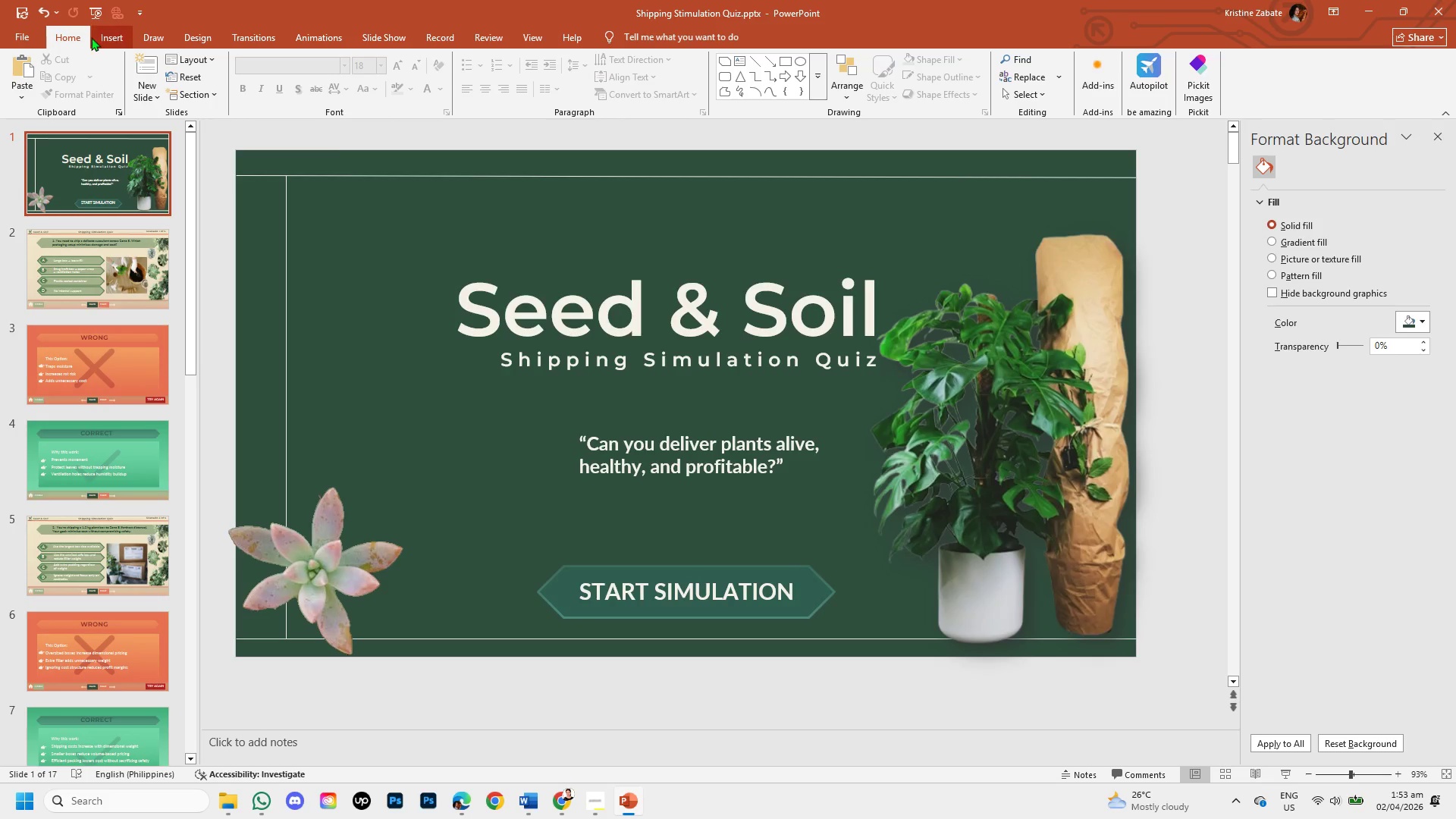 
wait(11.64)
 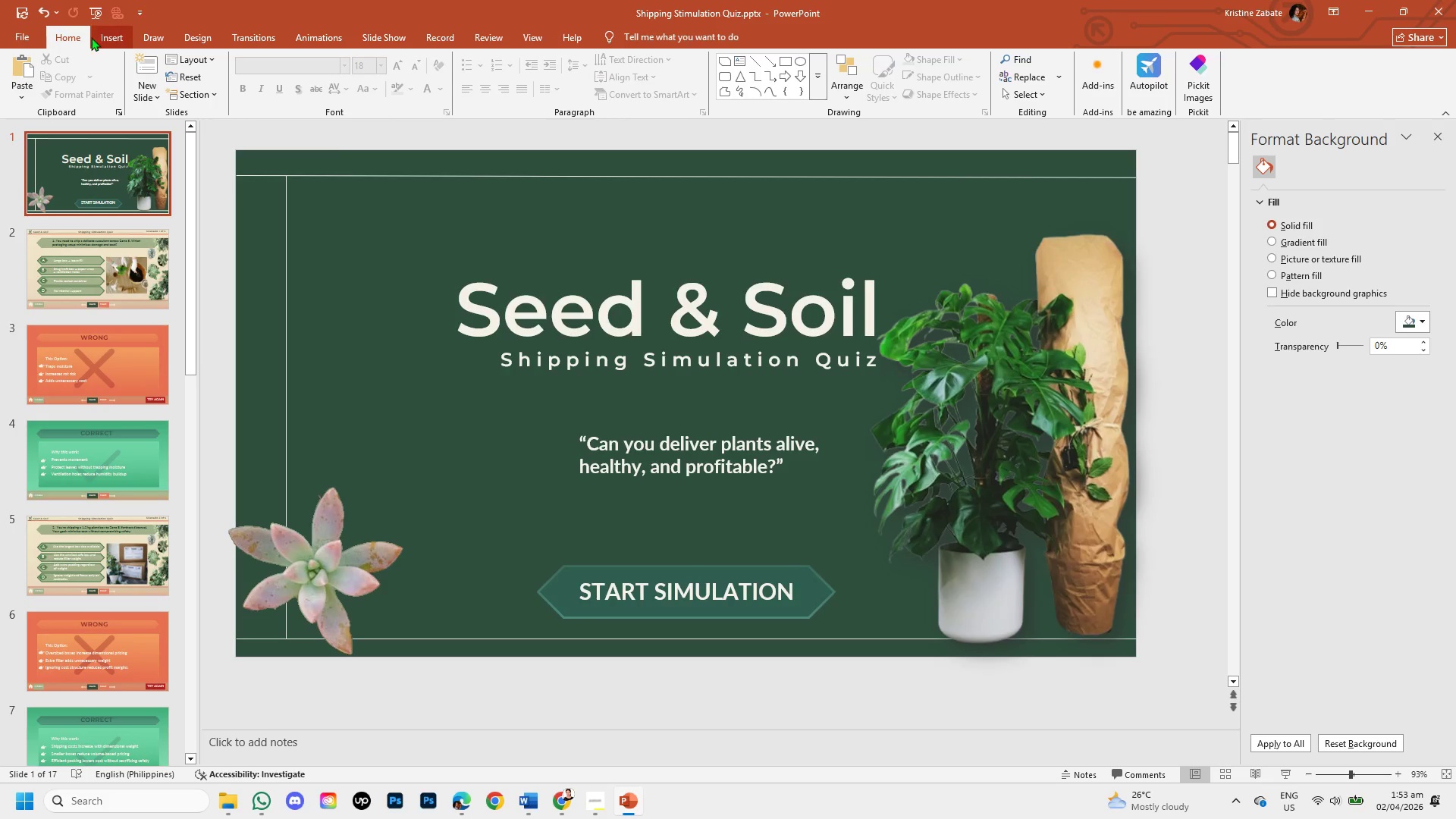 
scroll: coordinate [102, 662], scroll_direction: down, amount: 16.0
 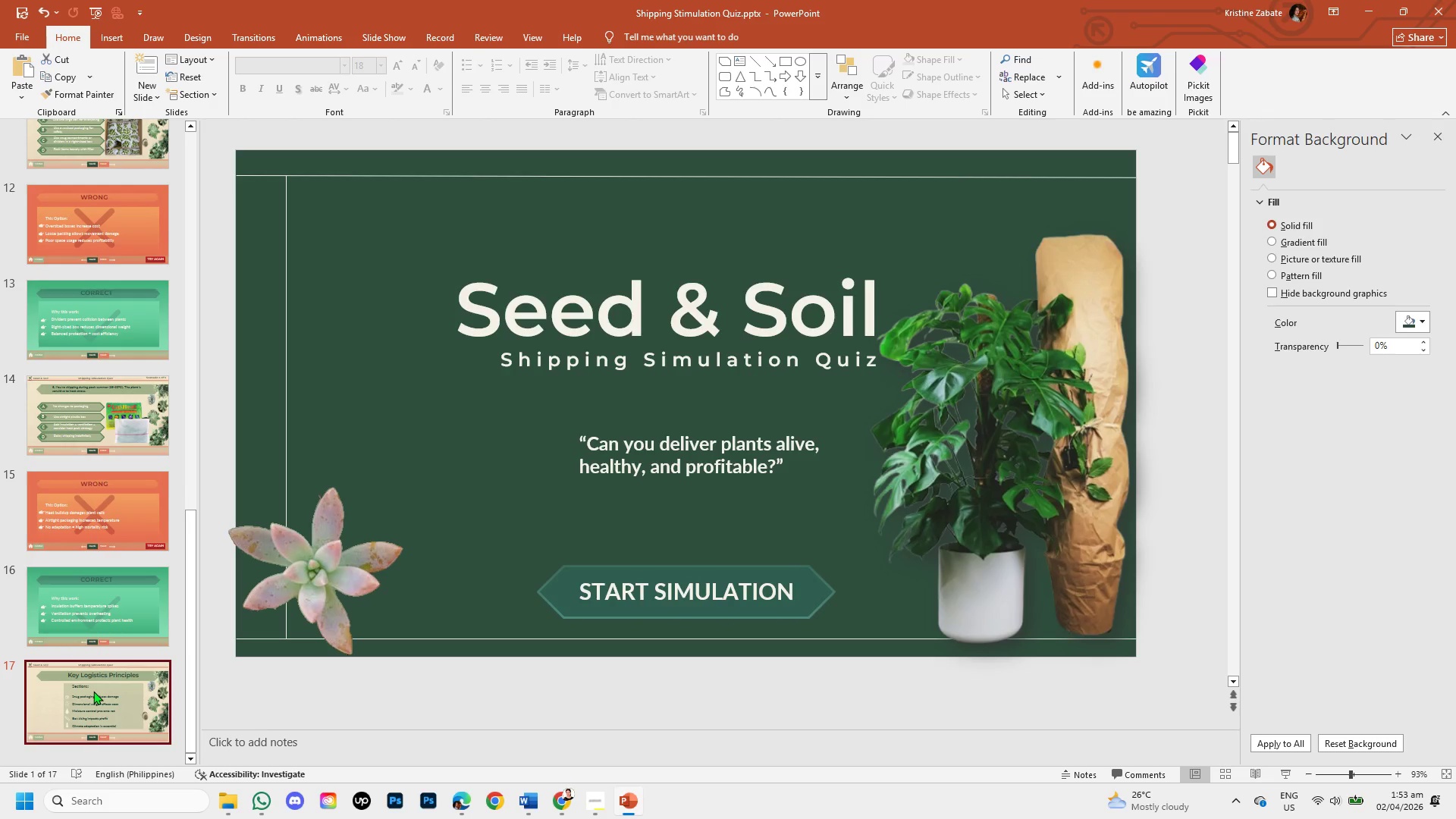 
left_click([93, 691])
 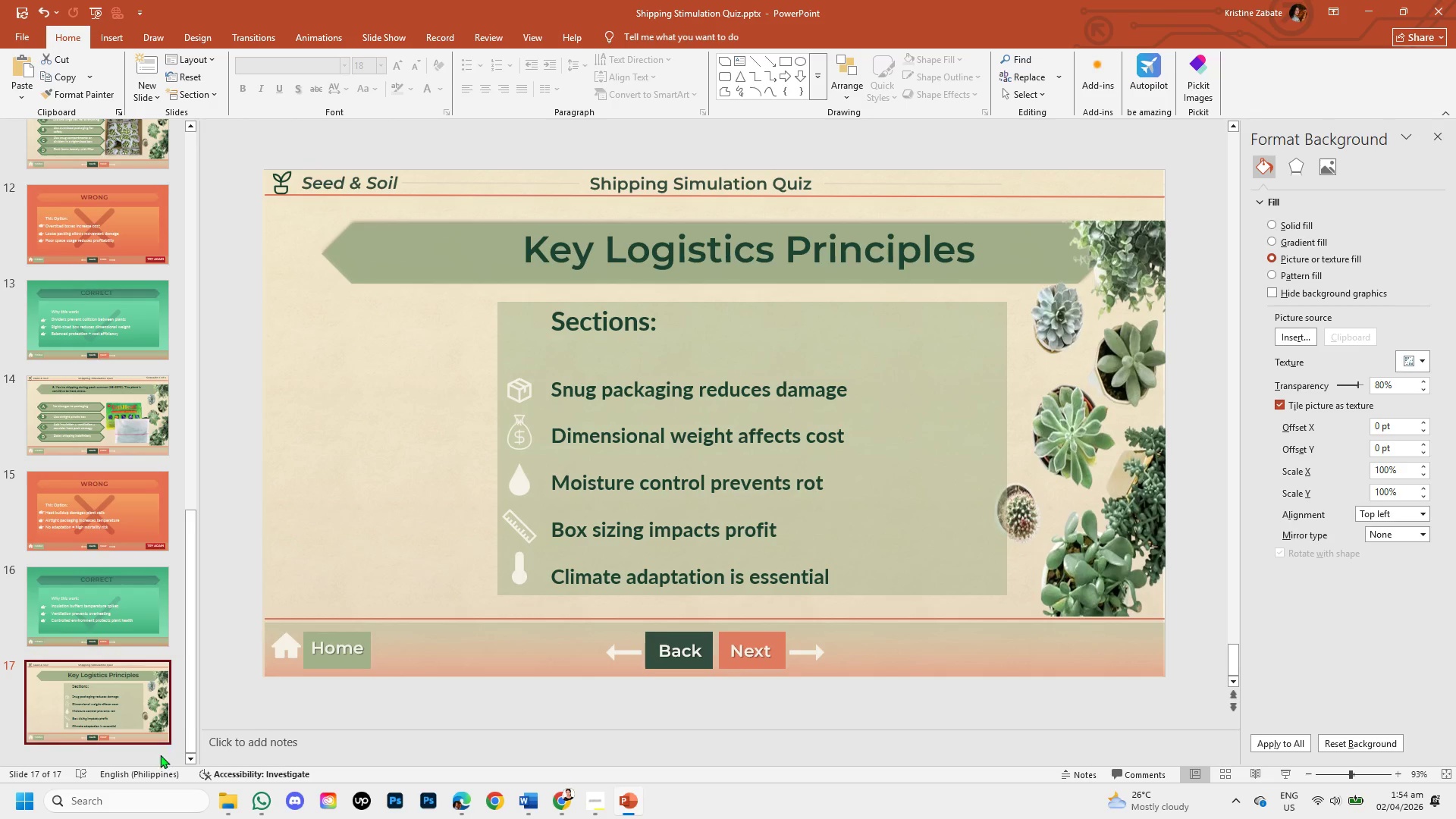 
wait(36.11)
 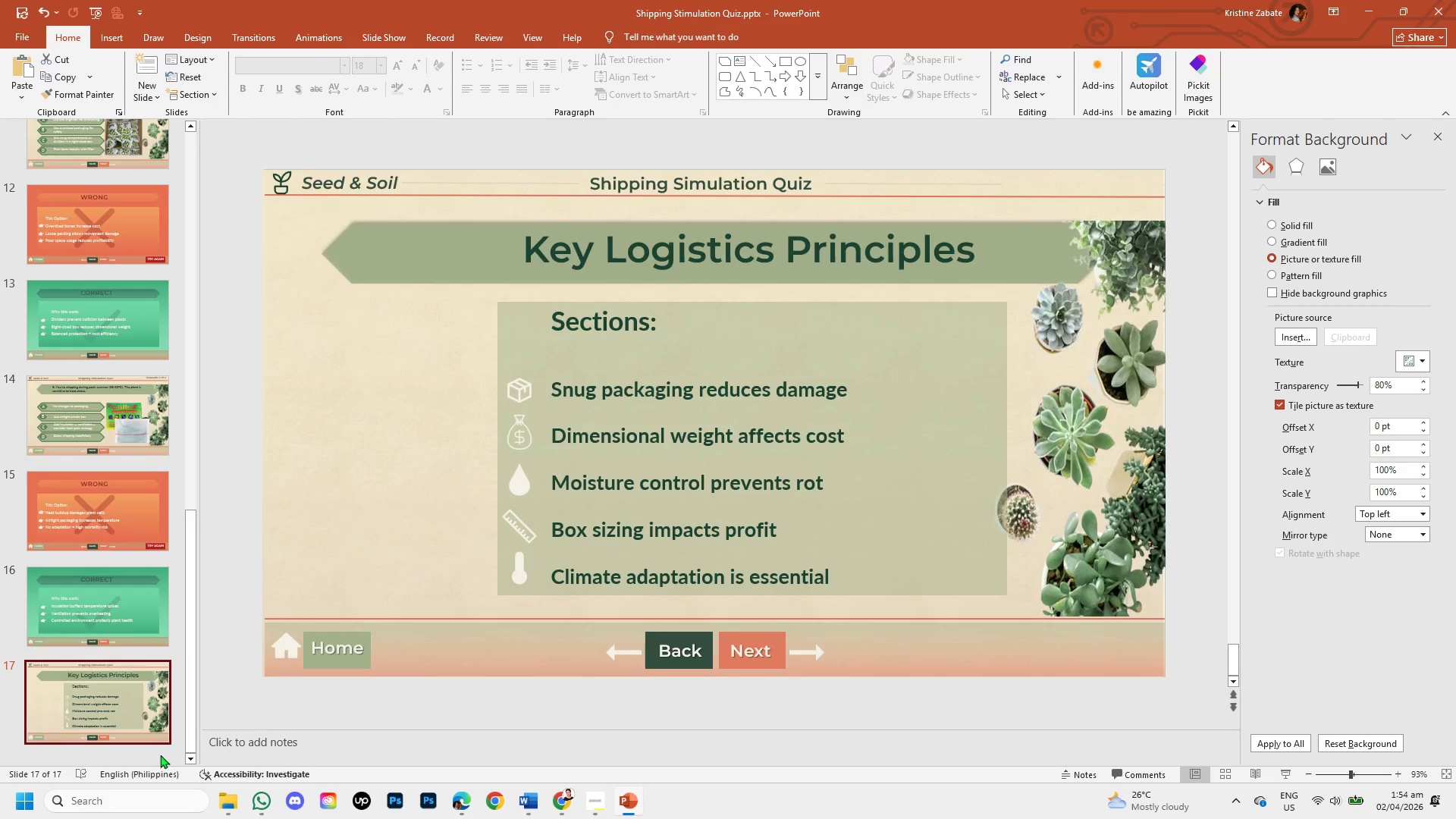 
scroll: coordinate [102, 595], scroll_direction: up, amount: 14.0
 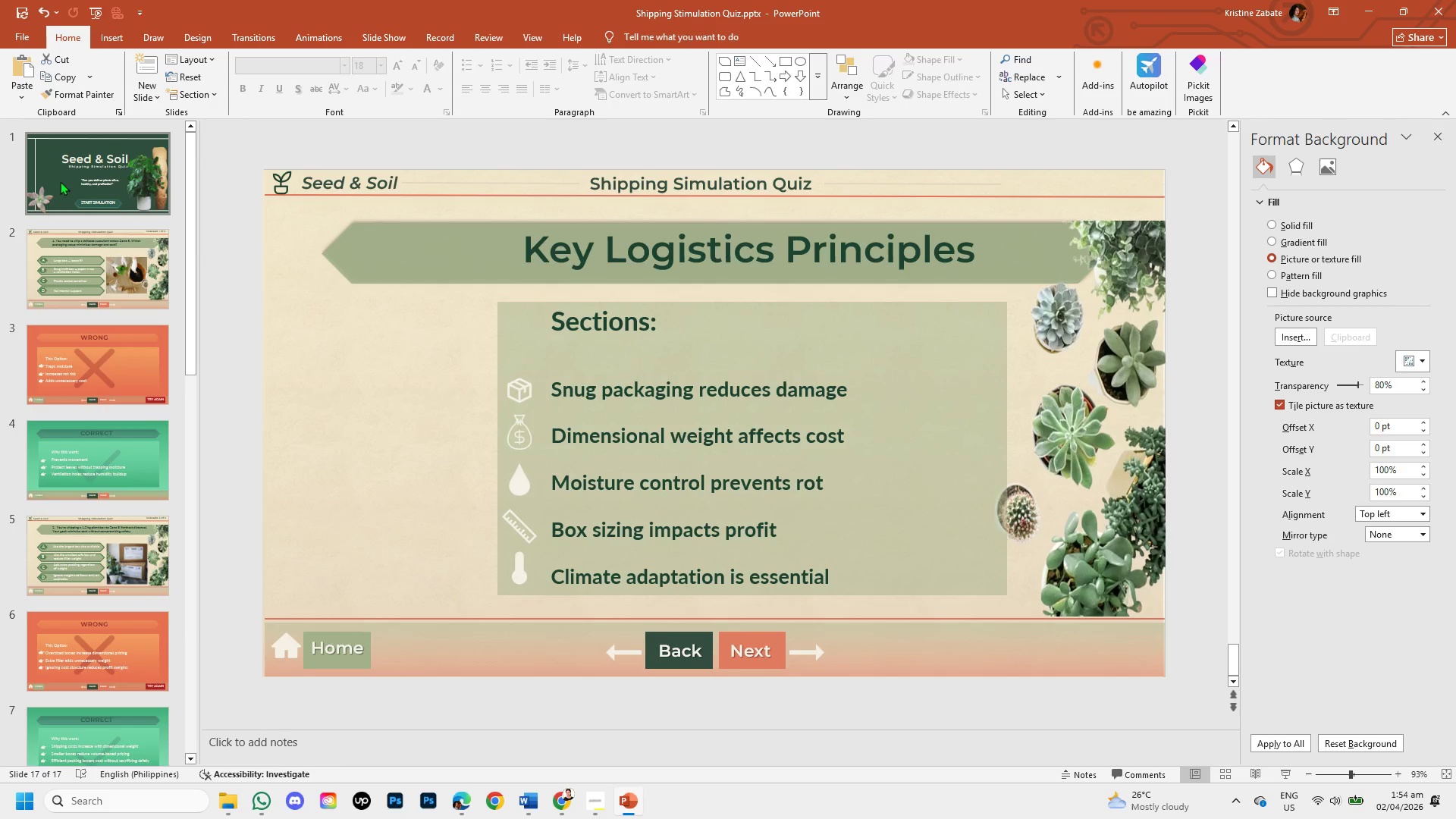 
right_click([60, 181])
 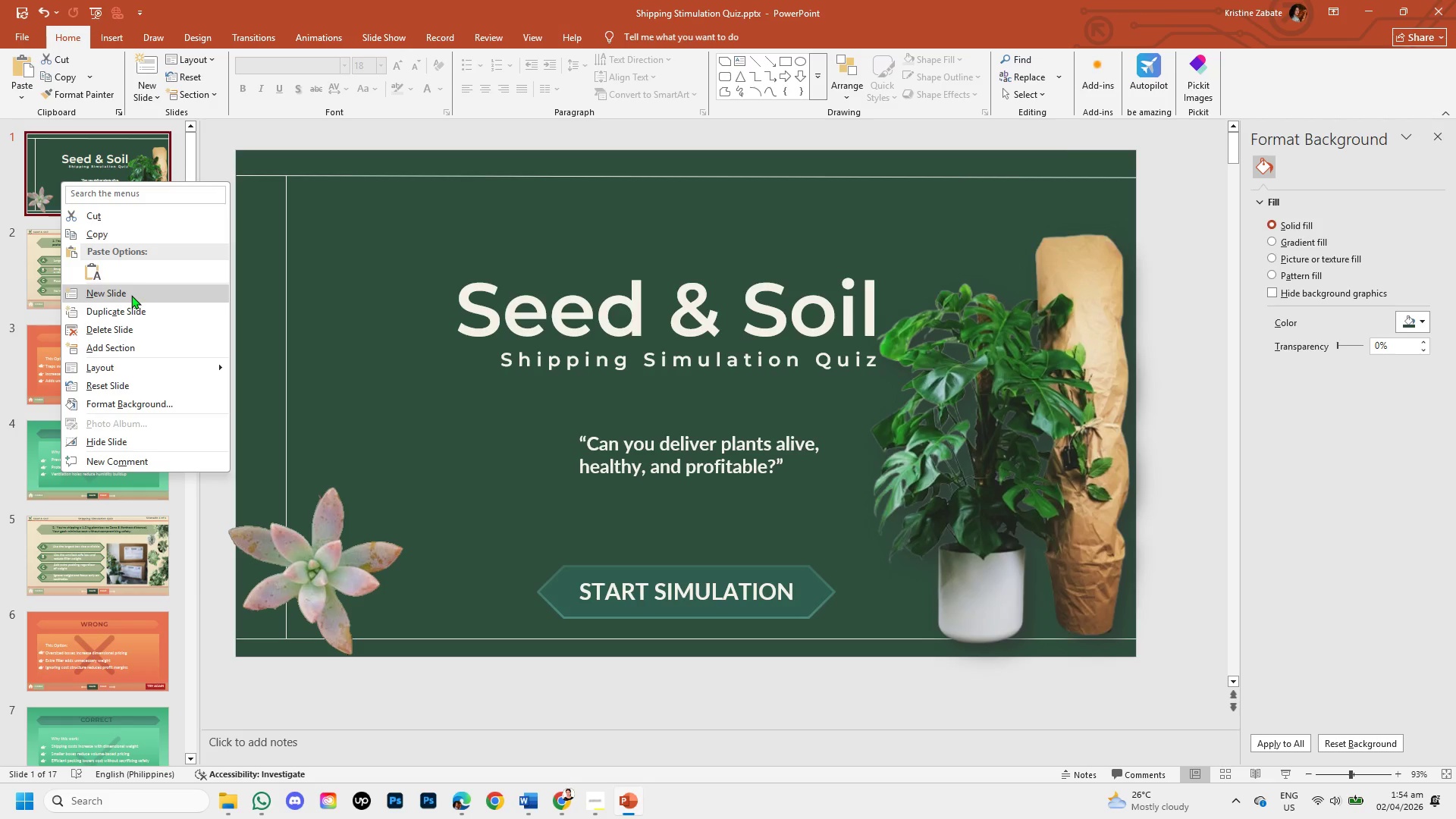 
left_click([137, 314])
 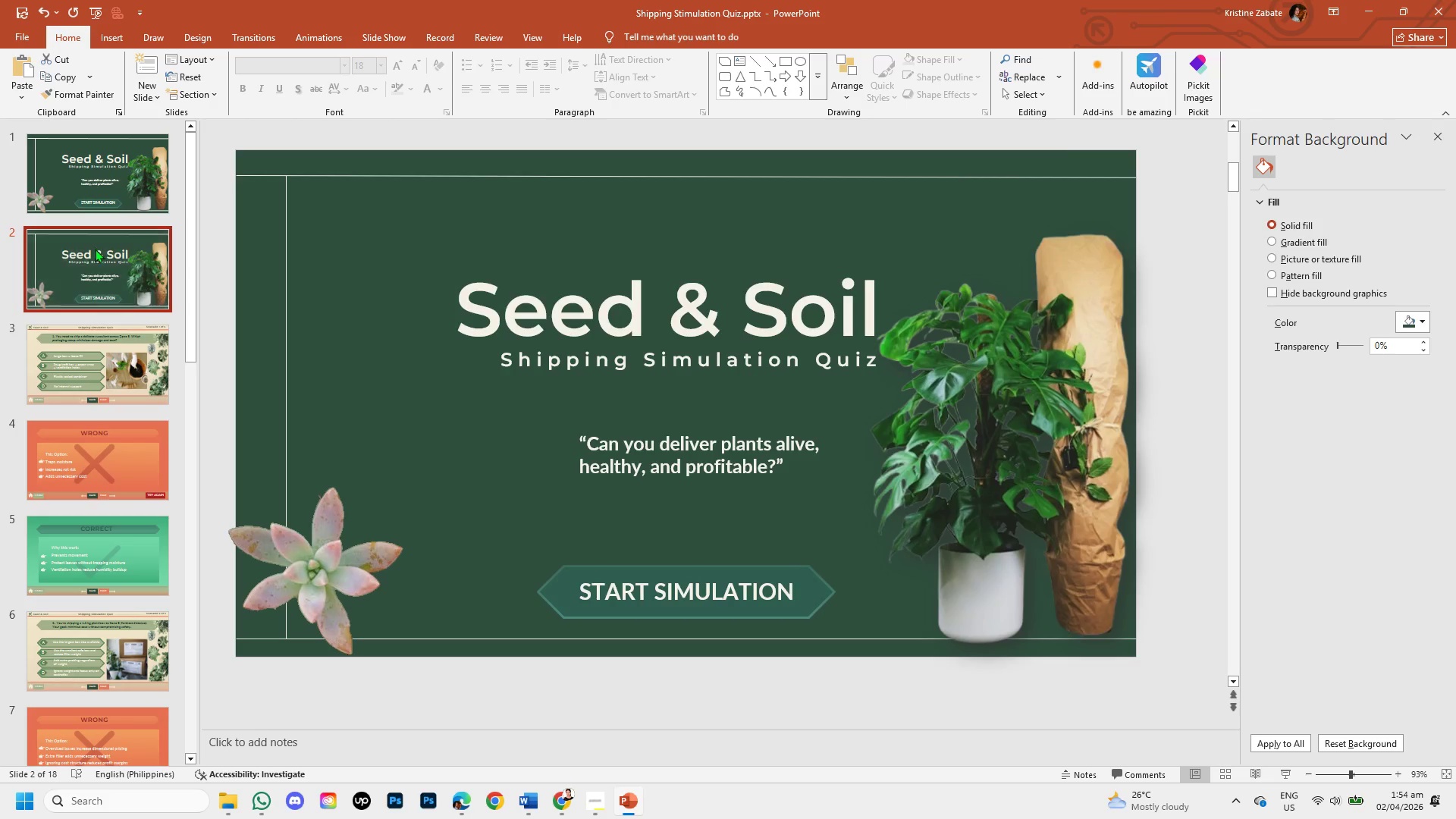 
left_click_drag(start_coordinate=[95, 249], to_coordinate=[96, 689])
 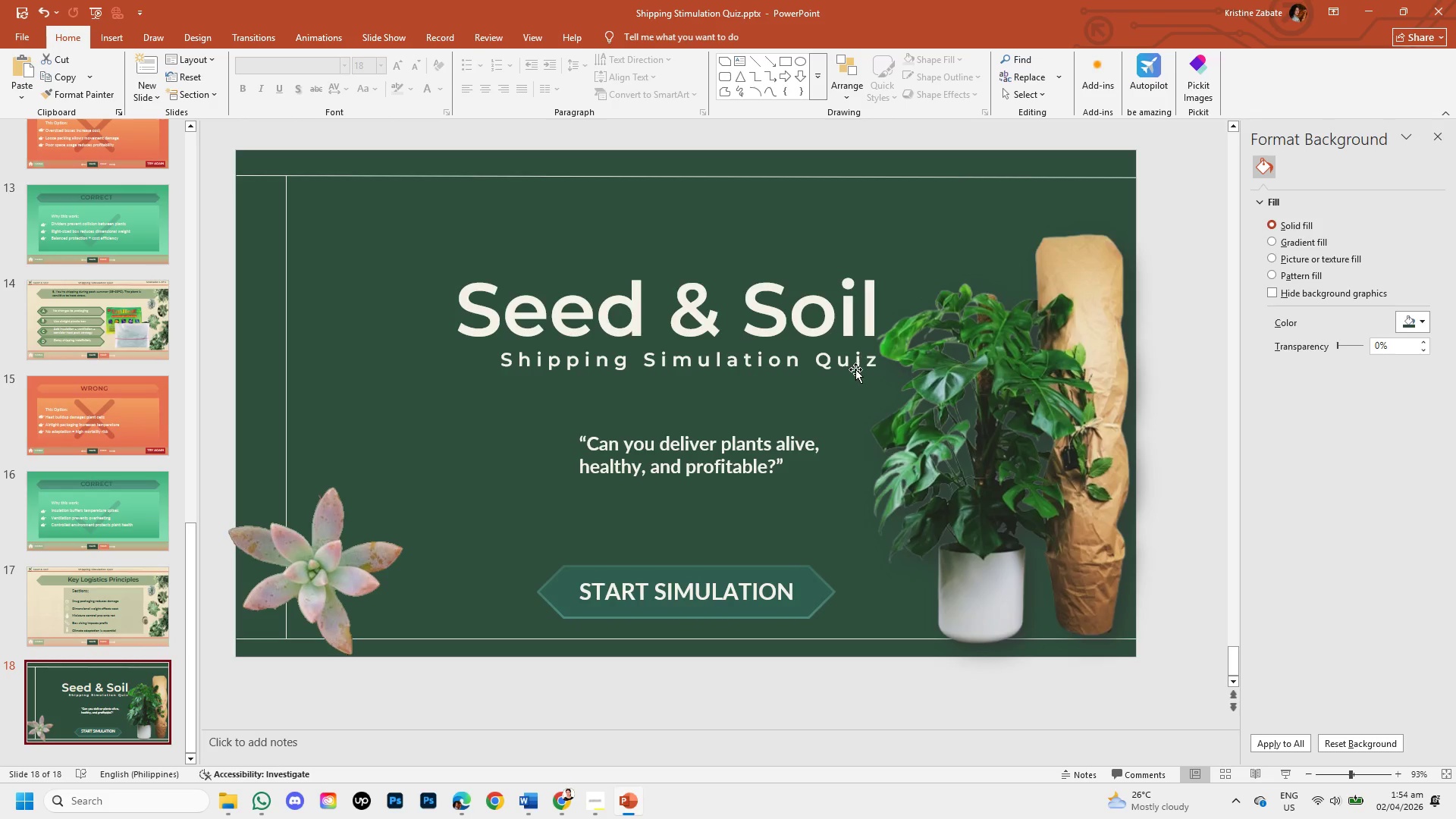 
left_click([853, 366])
 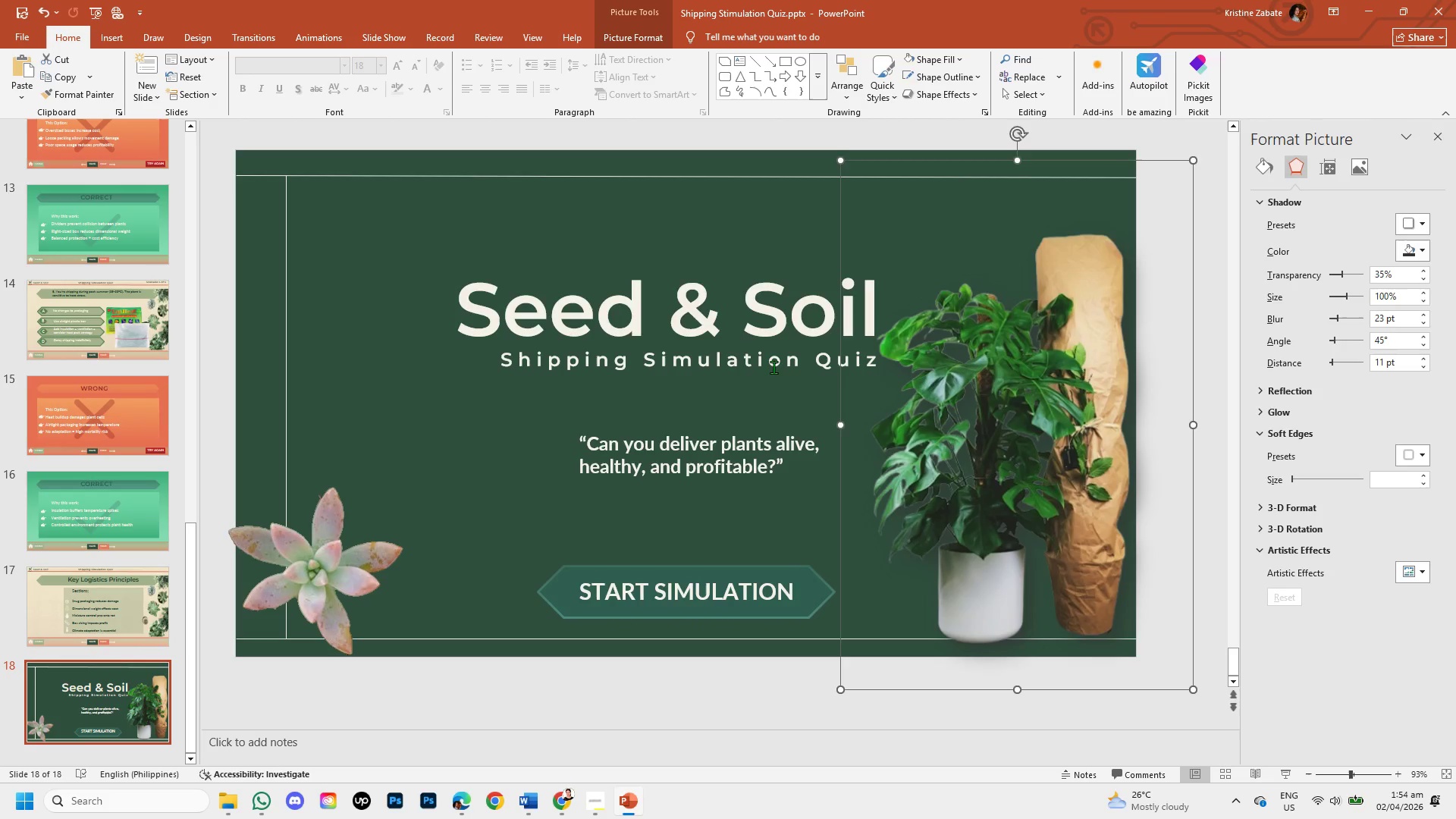 
left_click([774, 367])
 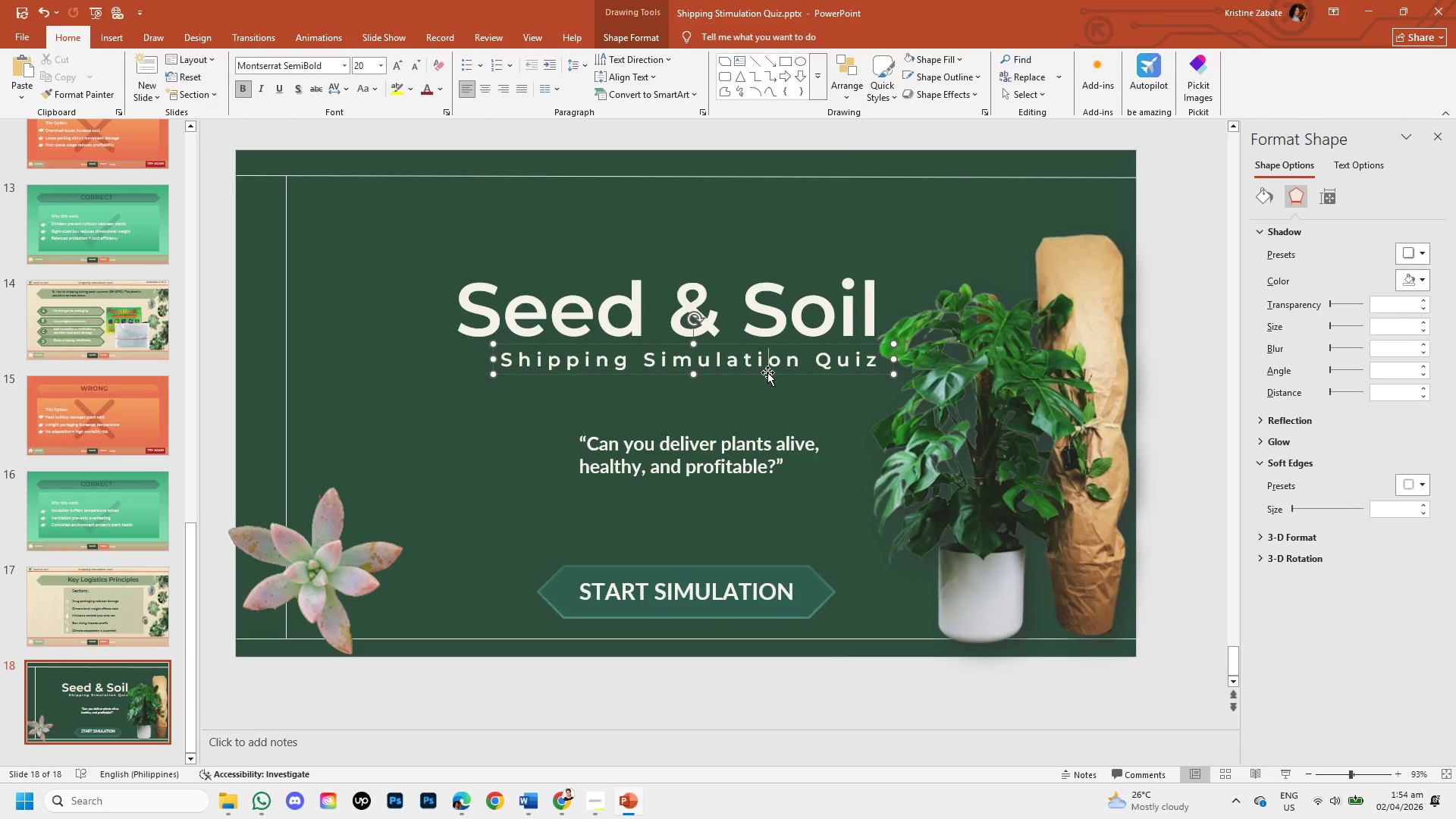 
left_click([767, 372])
 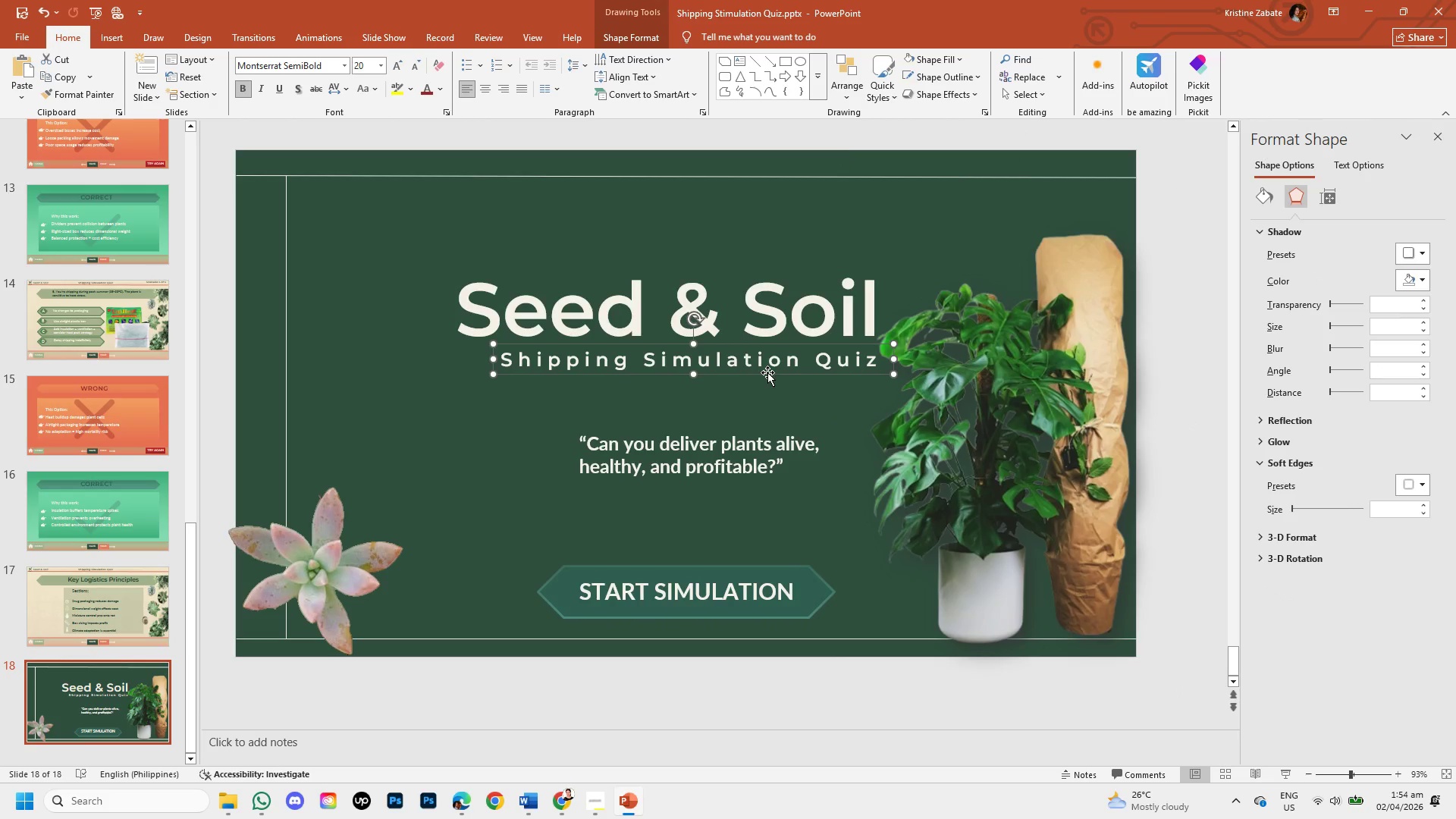 
key(Backspace)
 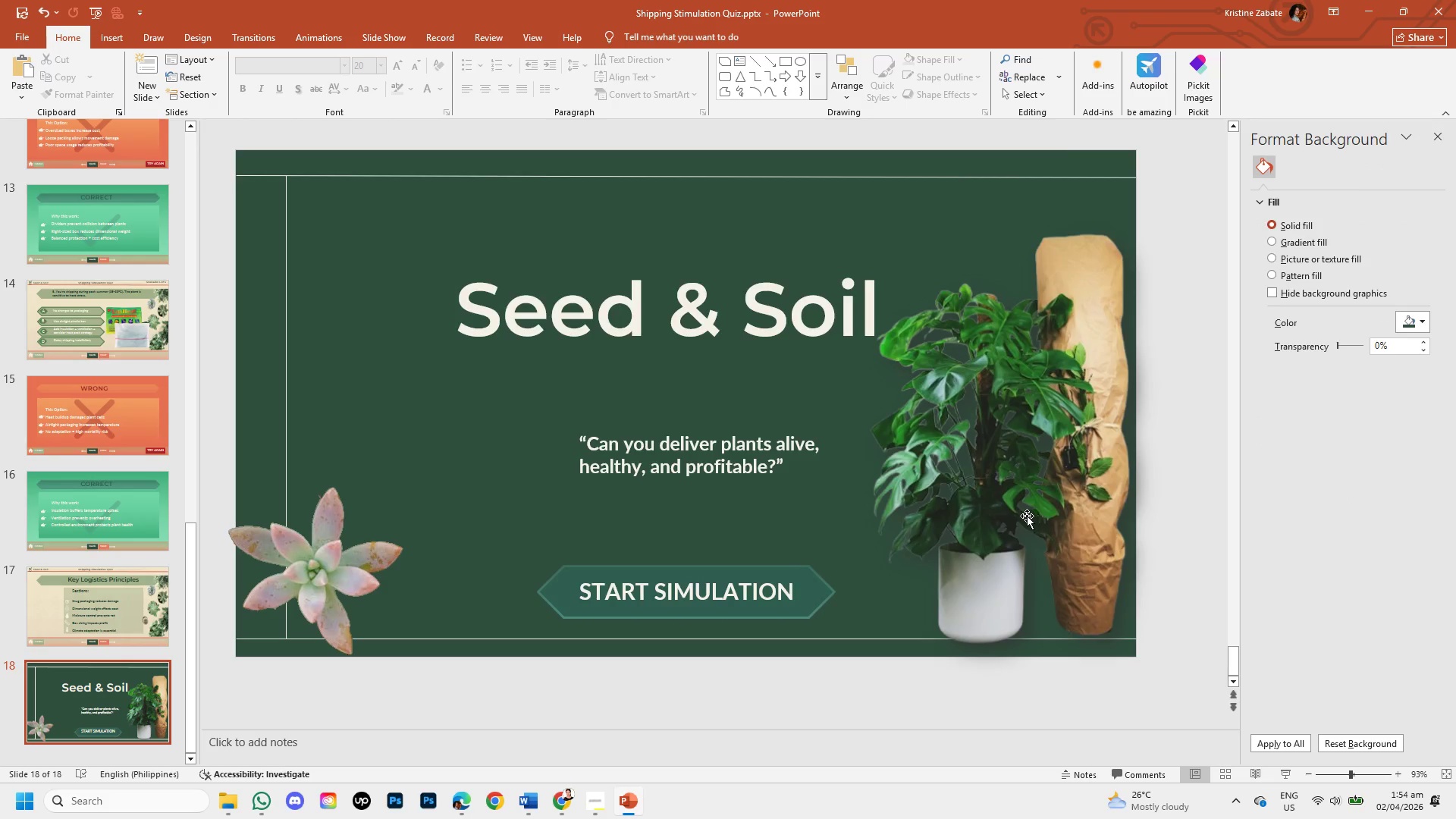 
left_click([991, 503])
 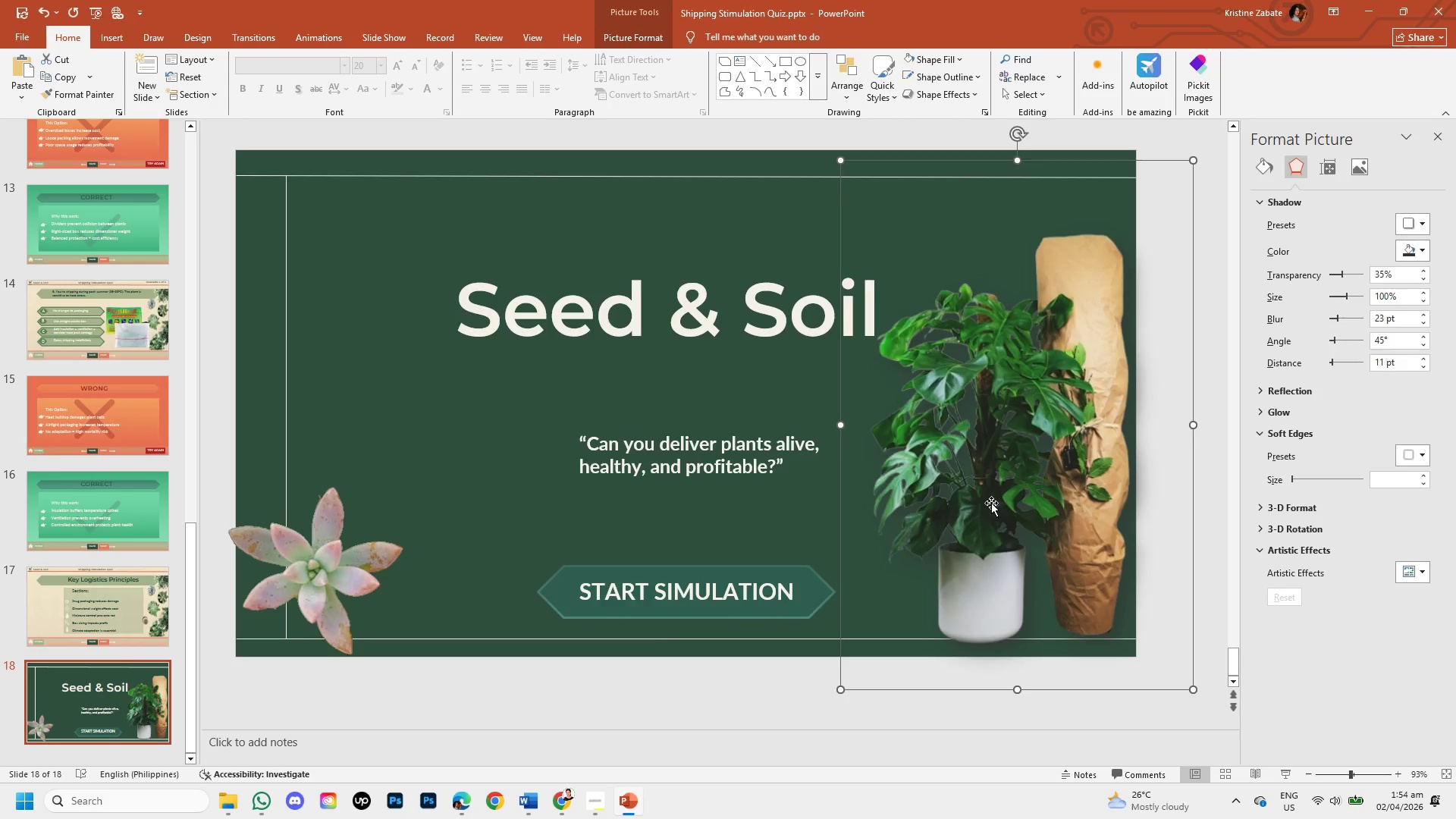 
key(Backspace)
 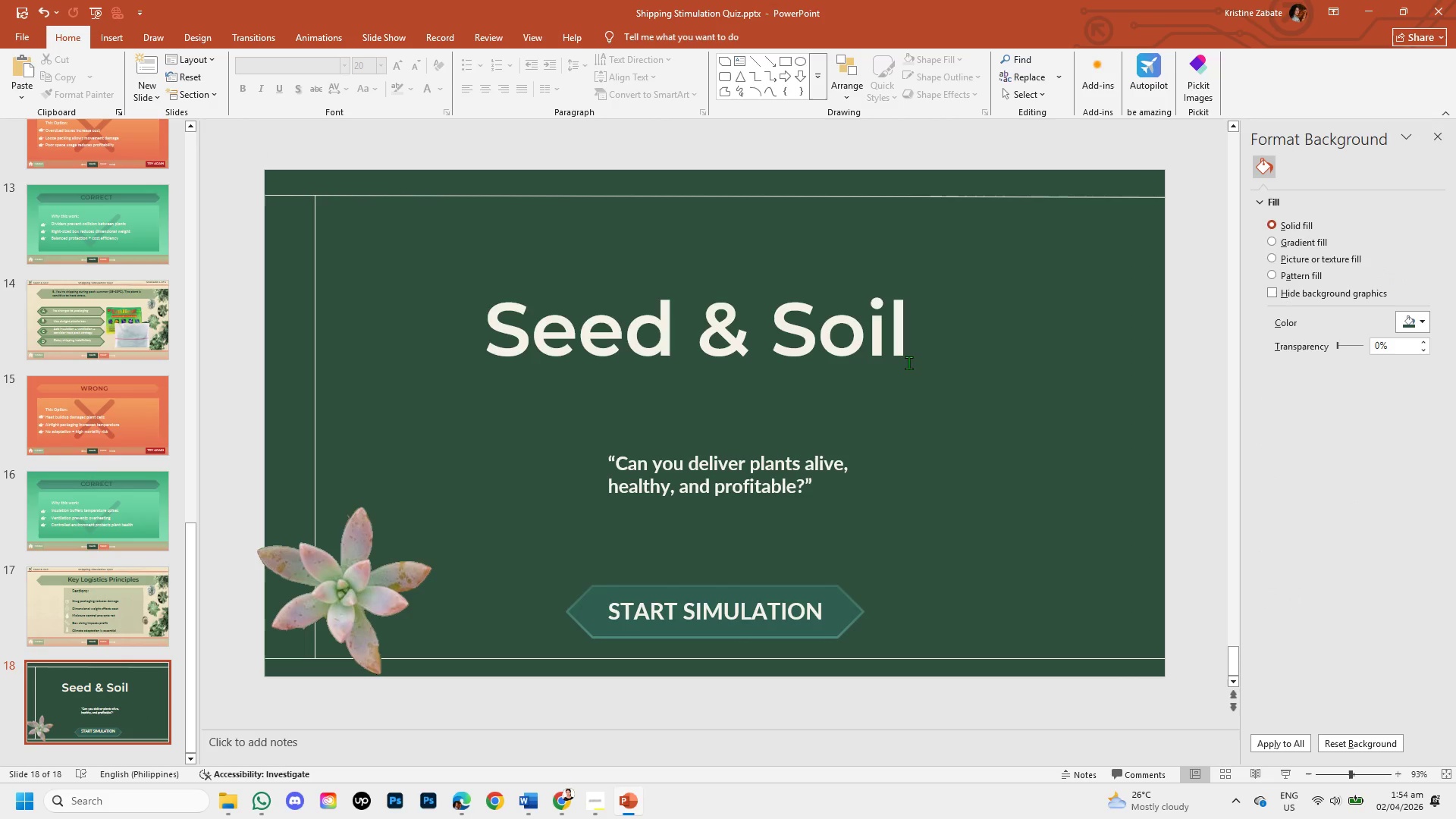 
left_click([906, 360])
 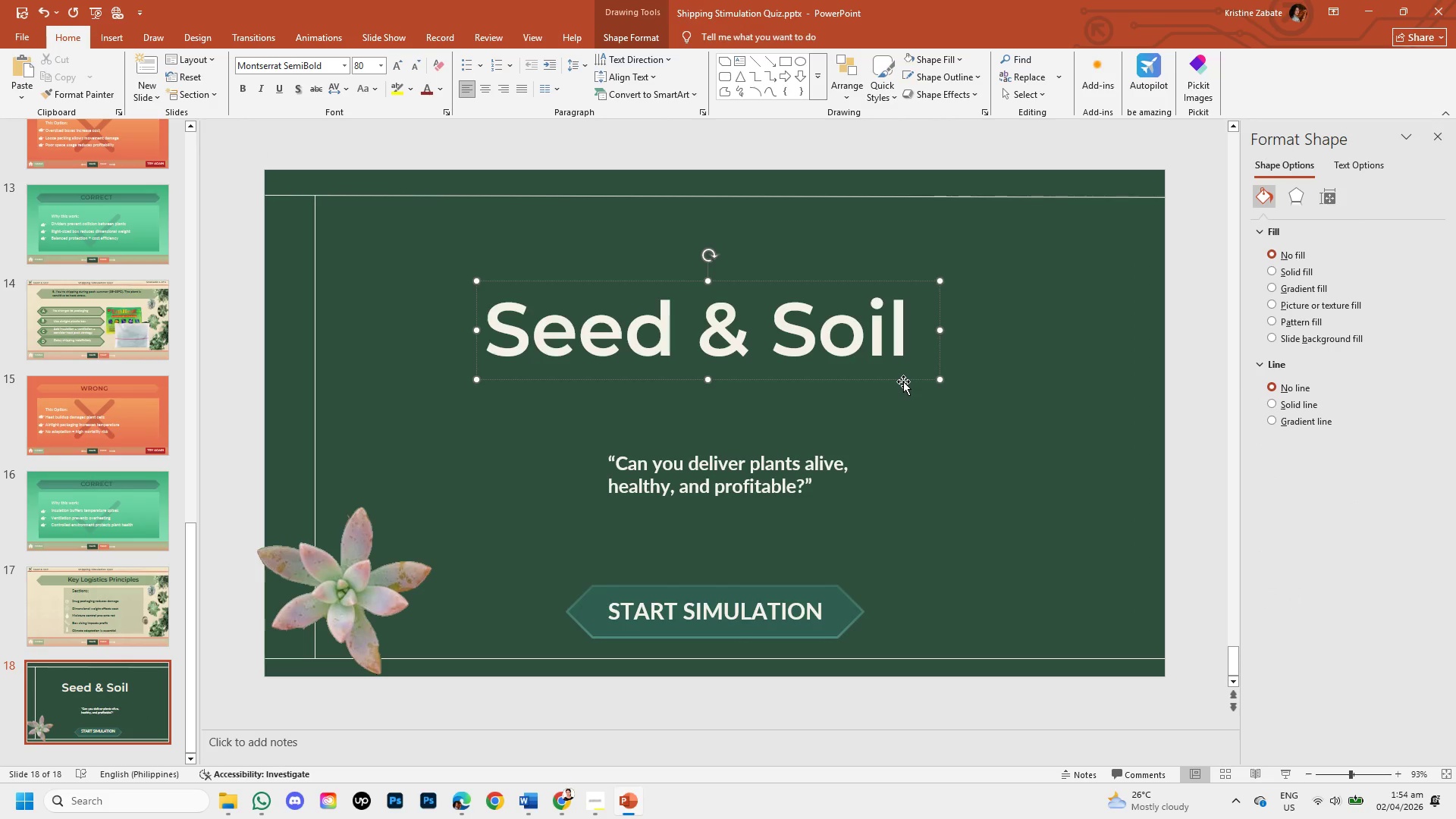 
left_click([903, 381])
 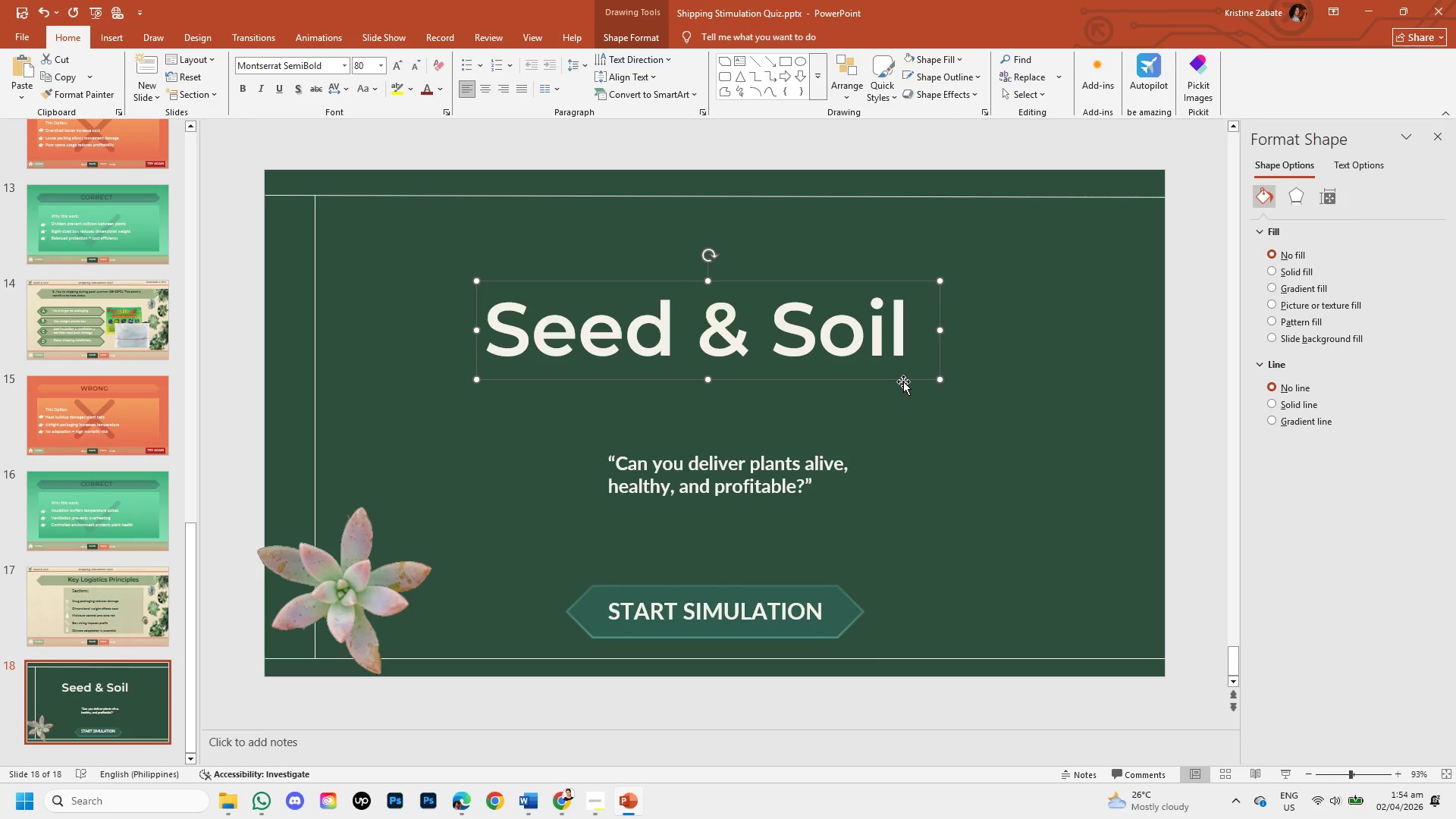 
key(Backspace)
 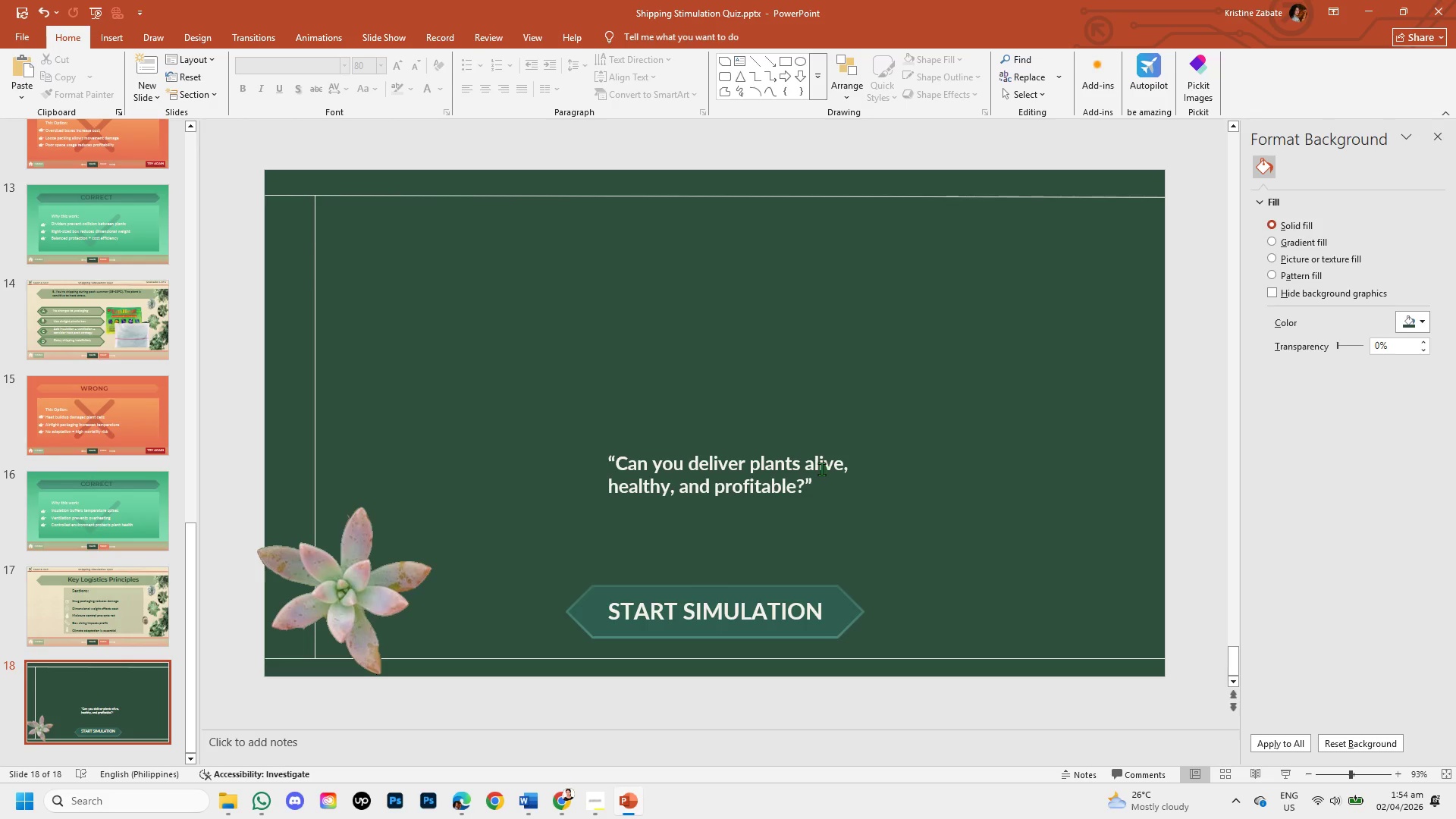 
left_click([821, 469])
 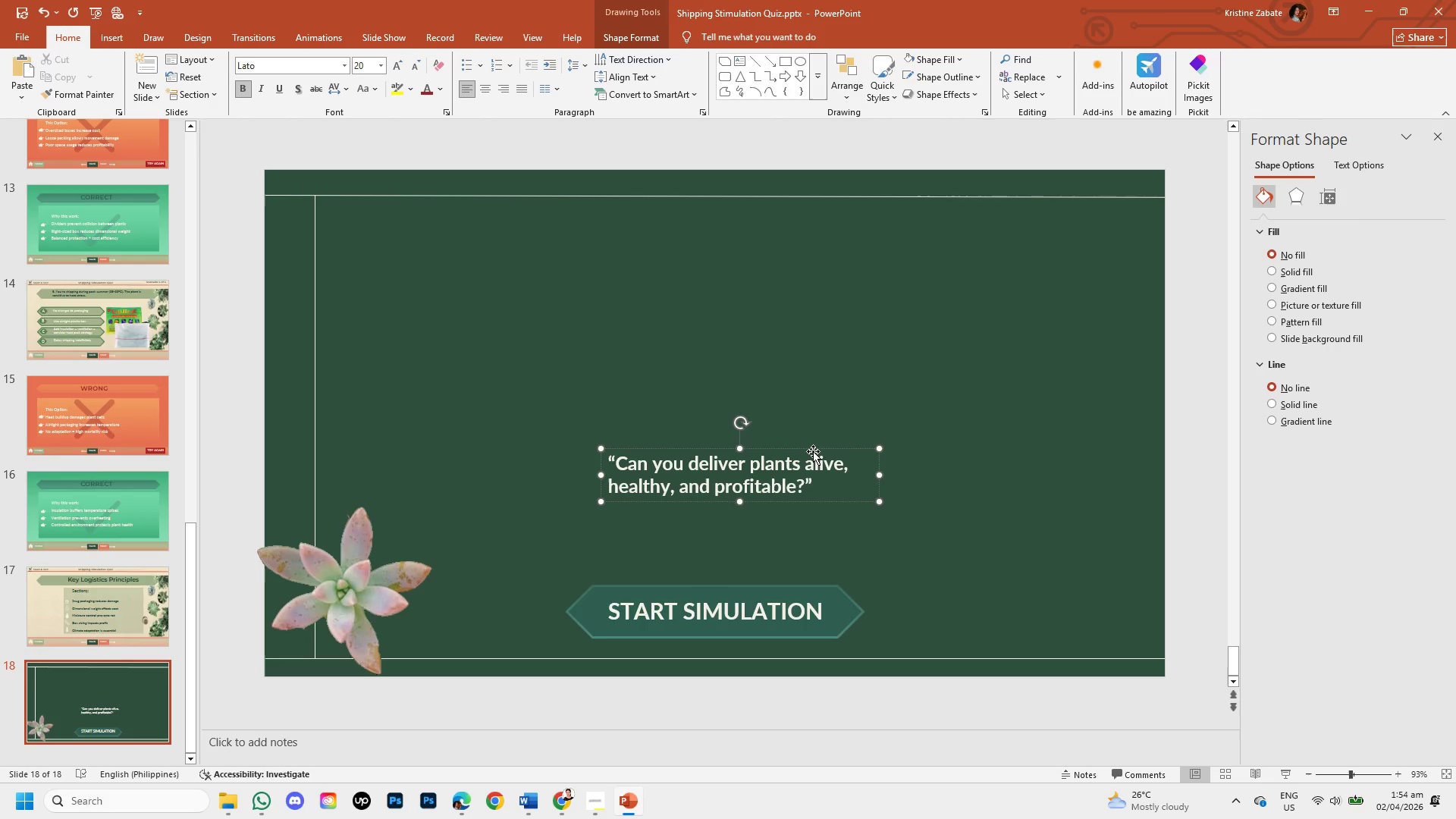 
left_click([813, 451])
 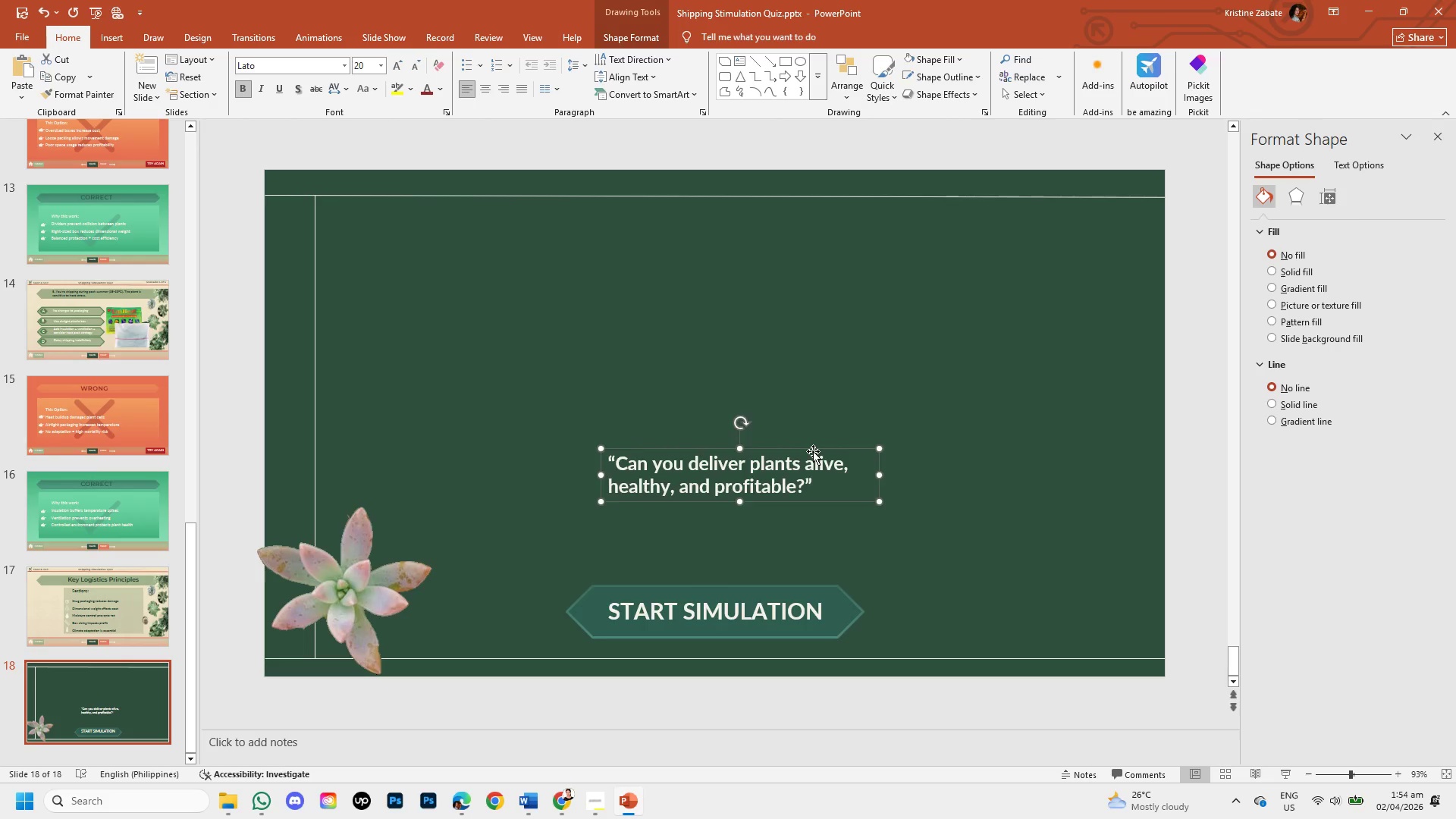 
key(Backspace)
 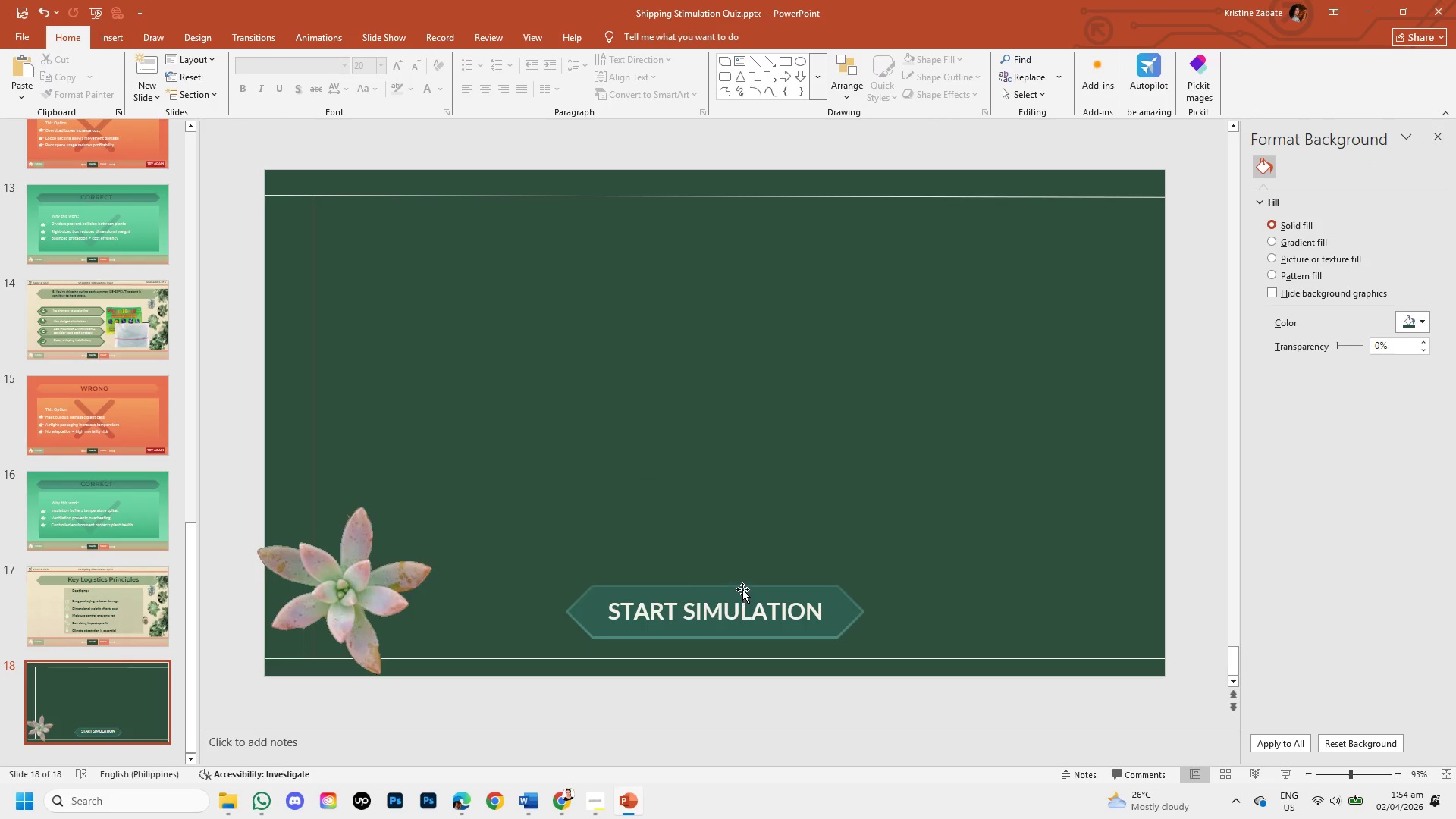 
left_click([742, 588])
 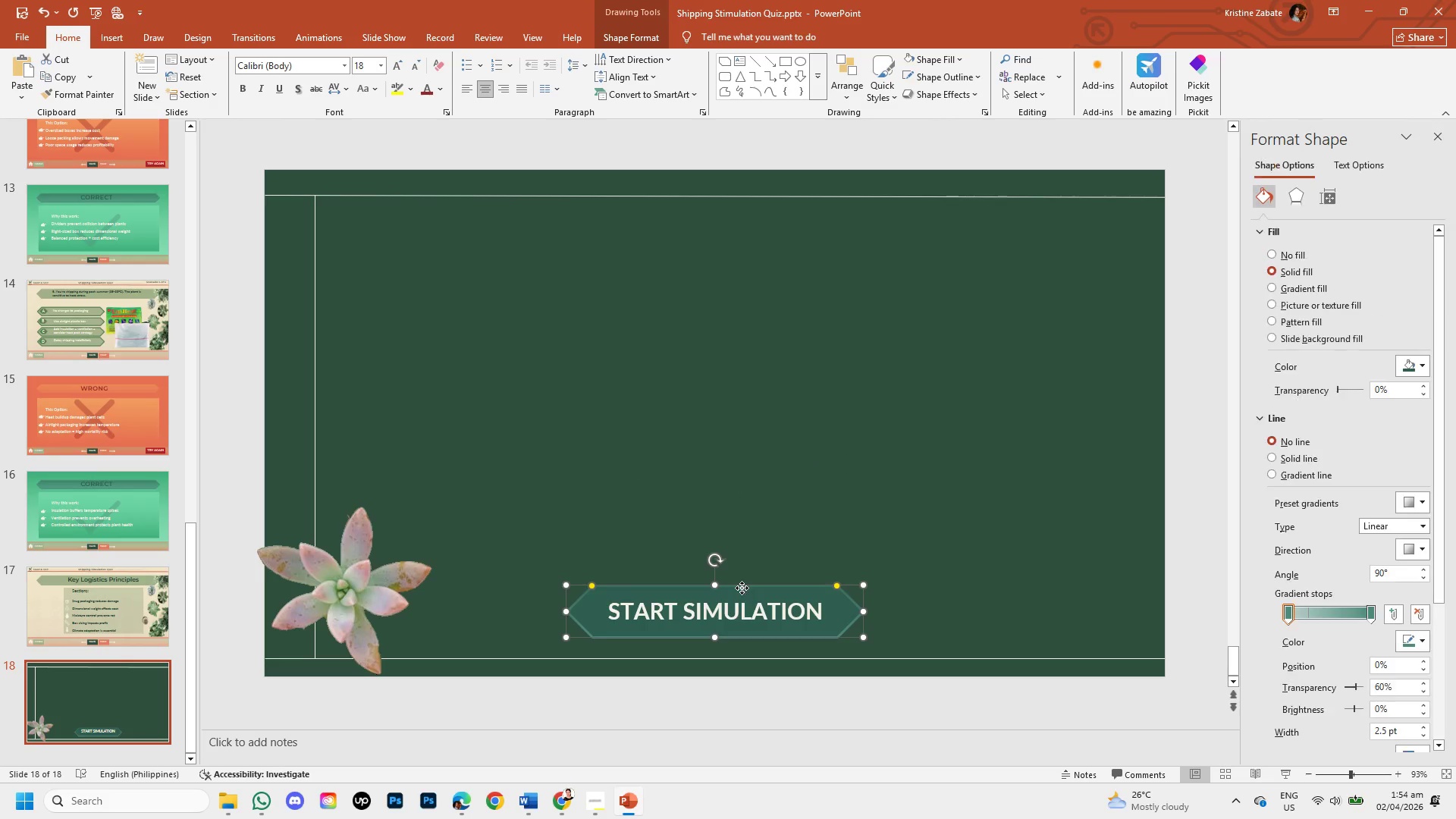 
left_click_drag(start_coordinate=[742, 588], to_coordinate=[742, 357])
 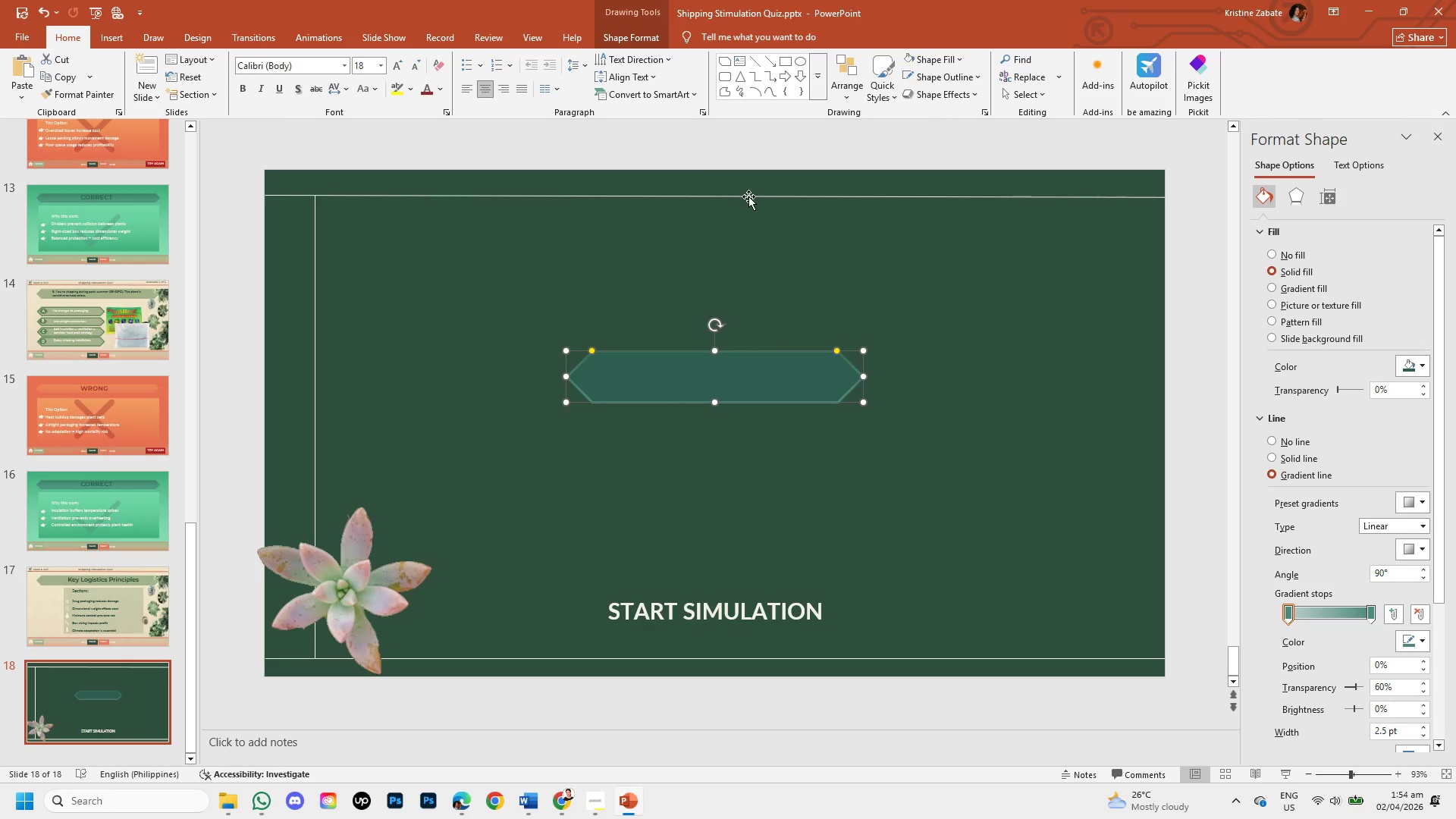 
left_click([748, 196])
 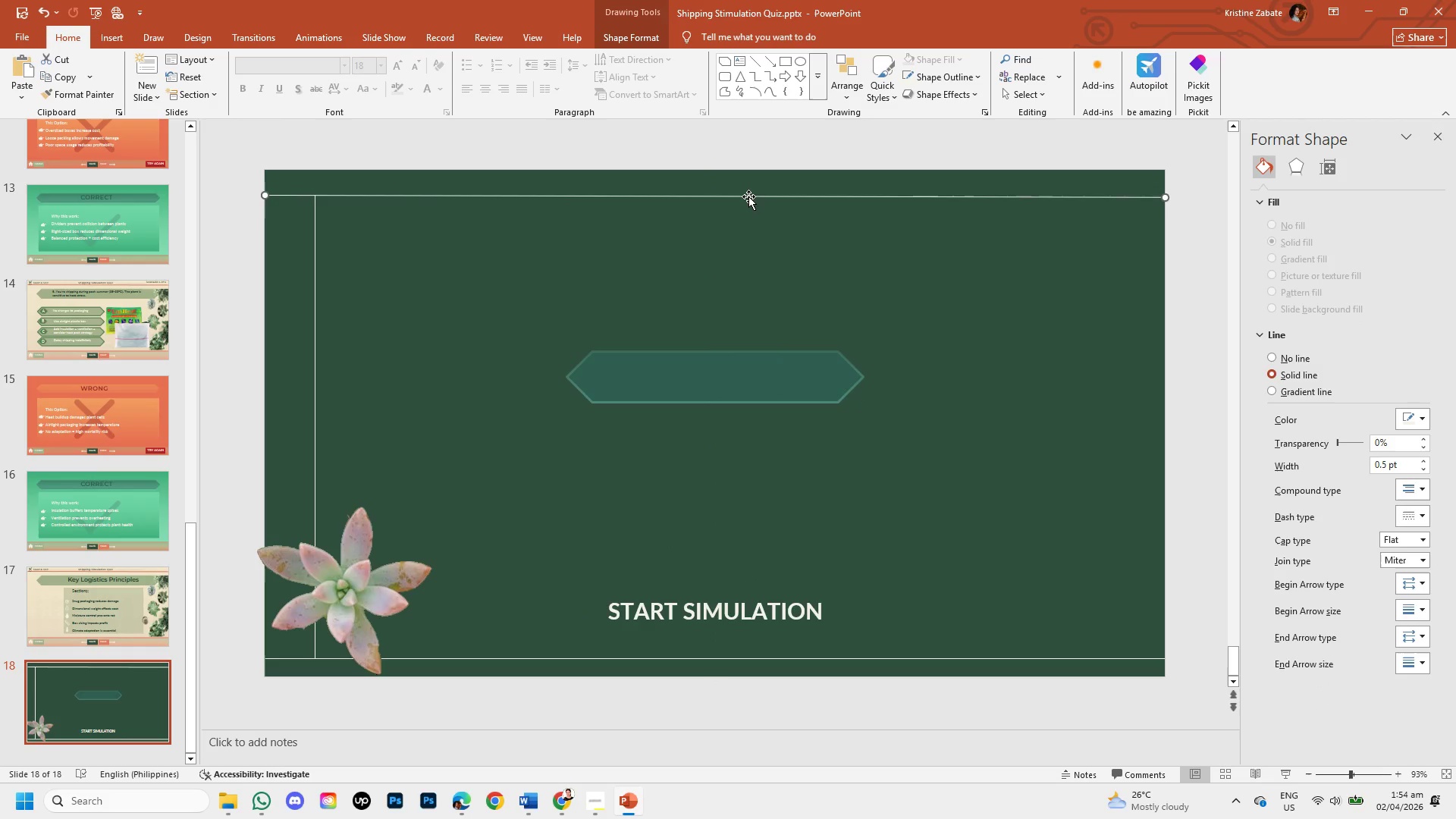 
key(Backspace)
 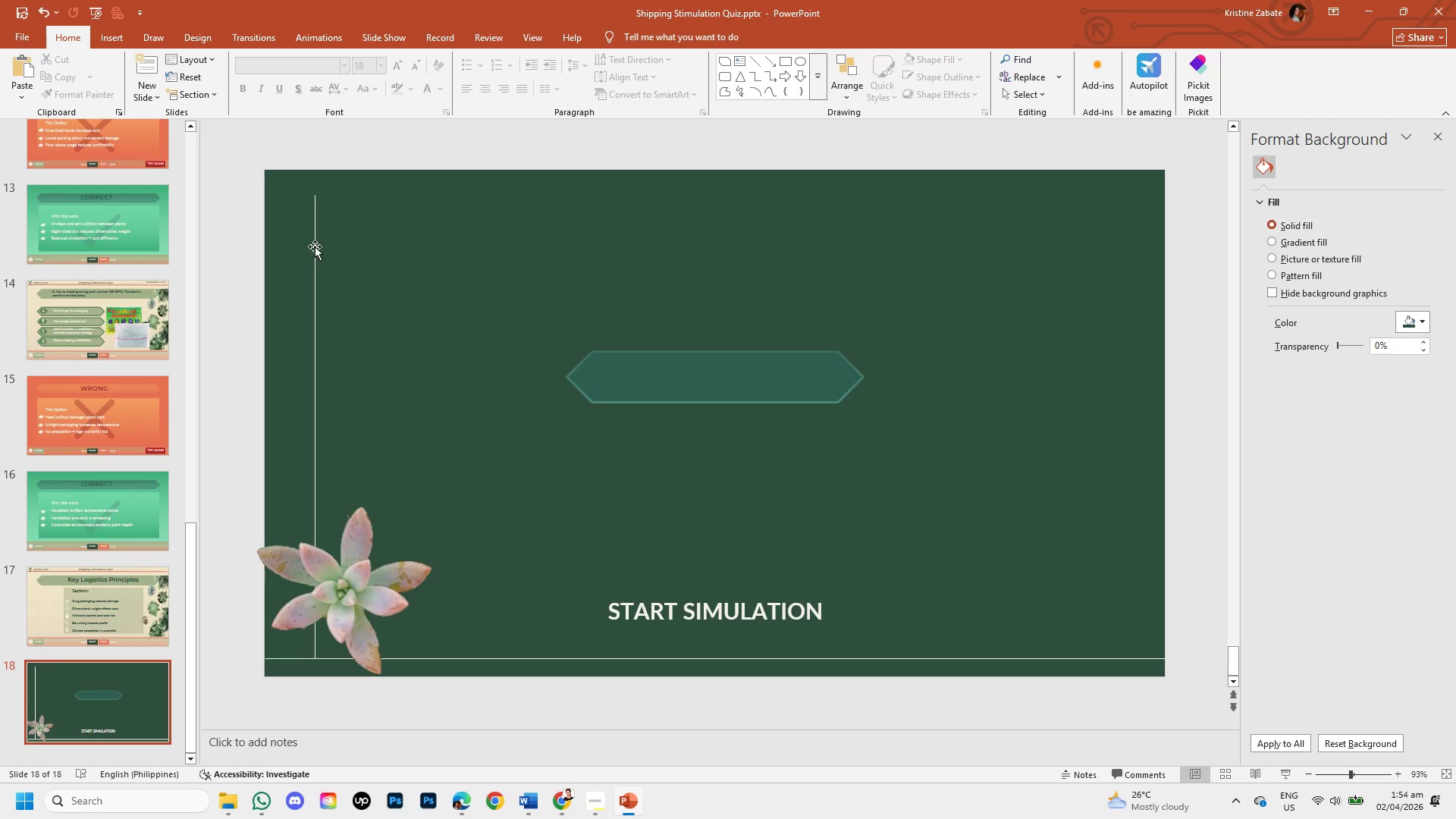 
left_click([315, 246])
 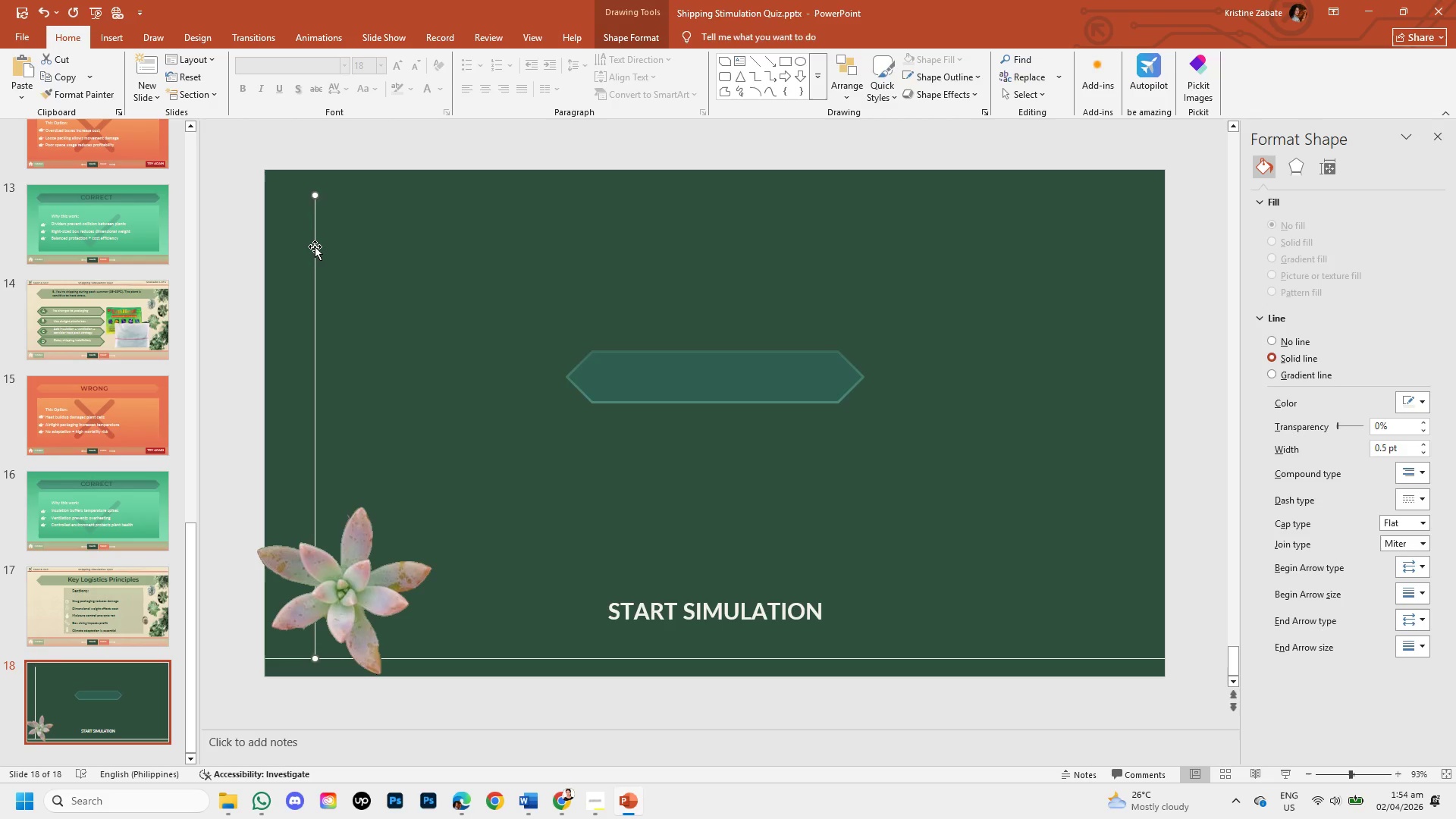 
key(Backspace)
 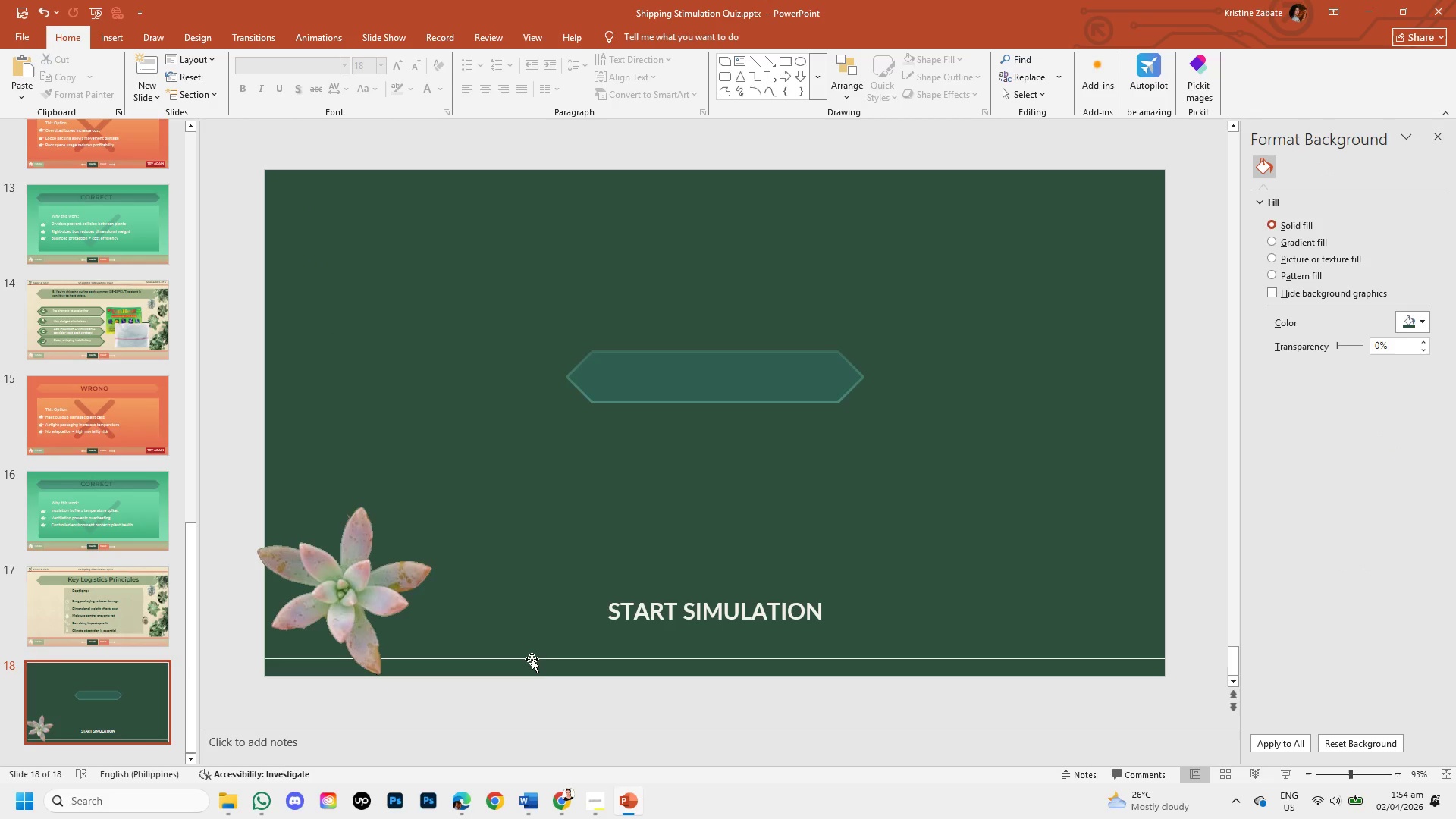 
left_click([532, 661])
 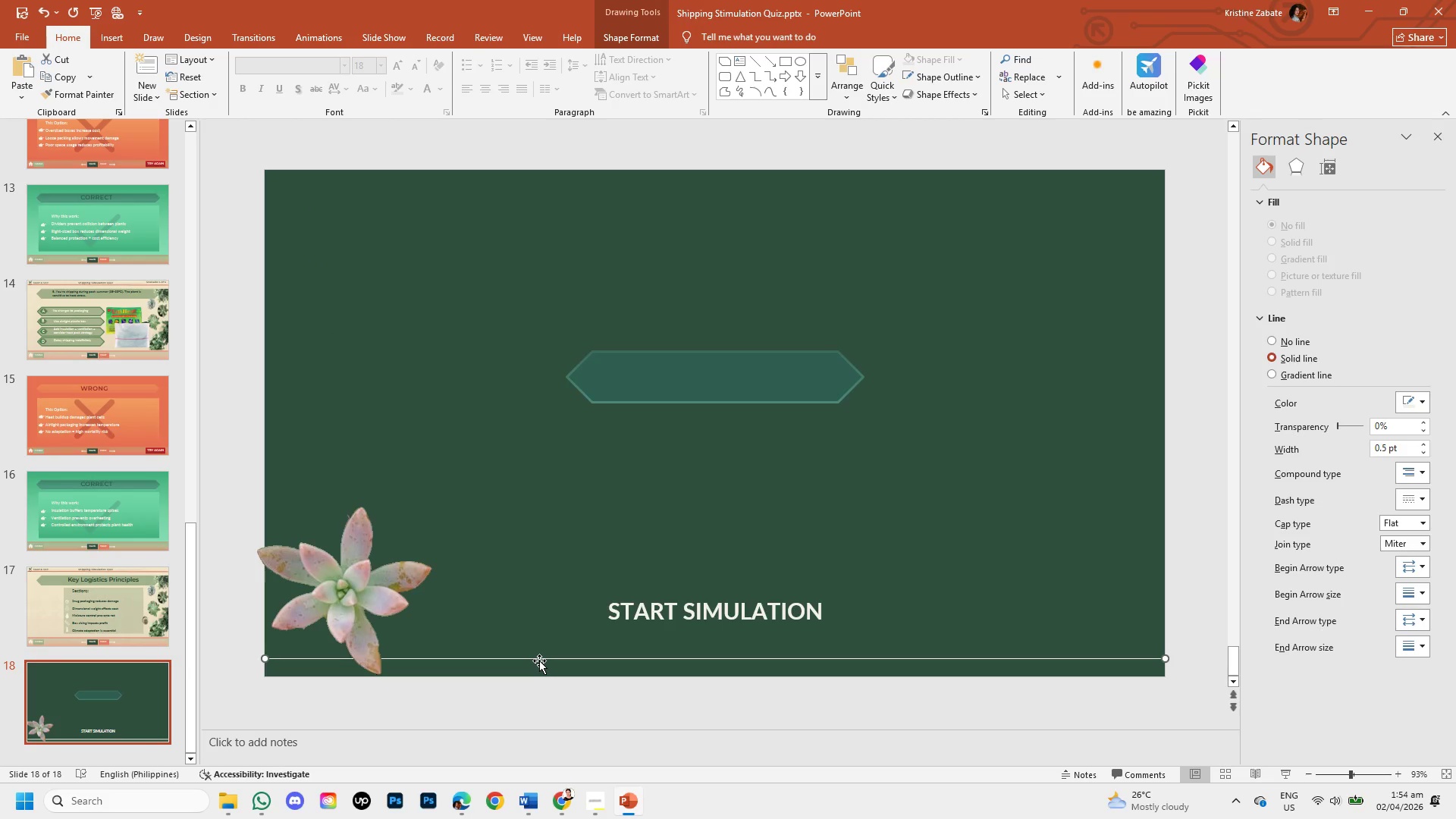 
key(Backspace)
 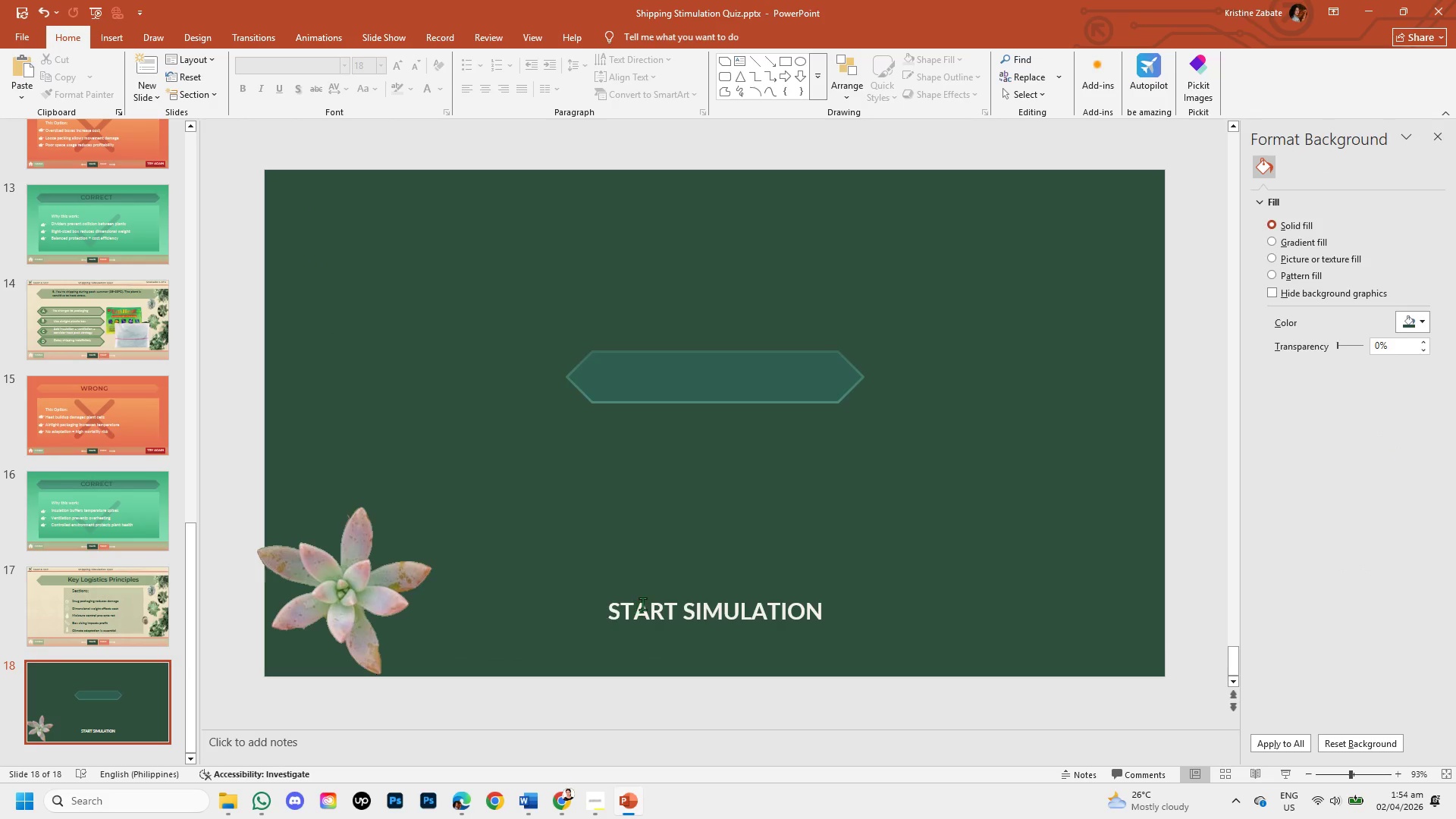 
left_click([642, 604])
 